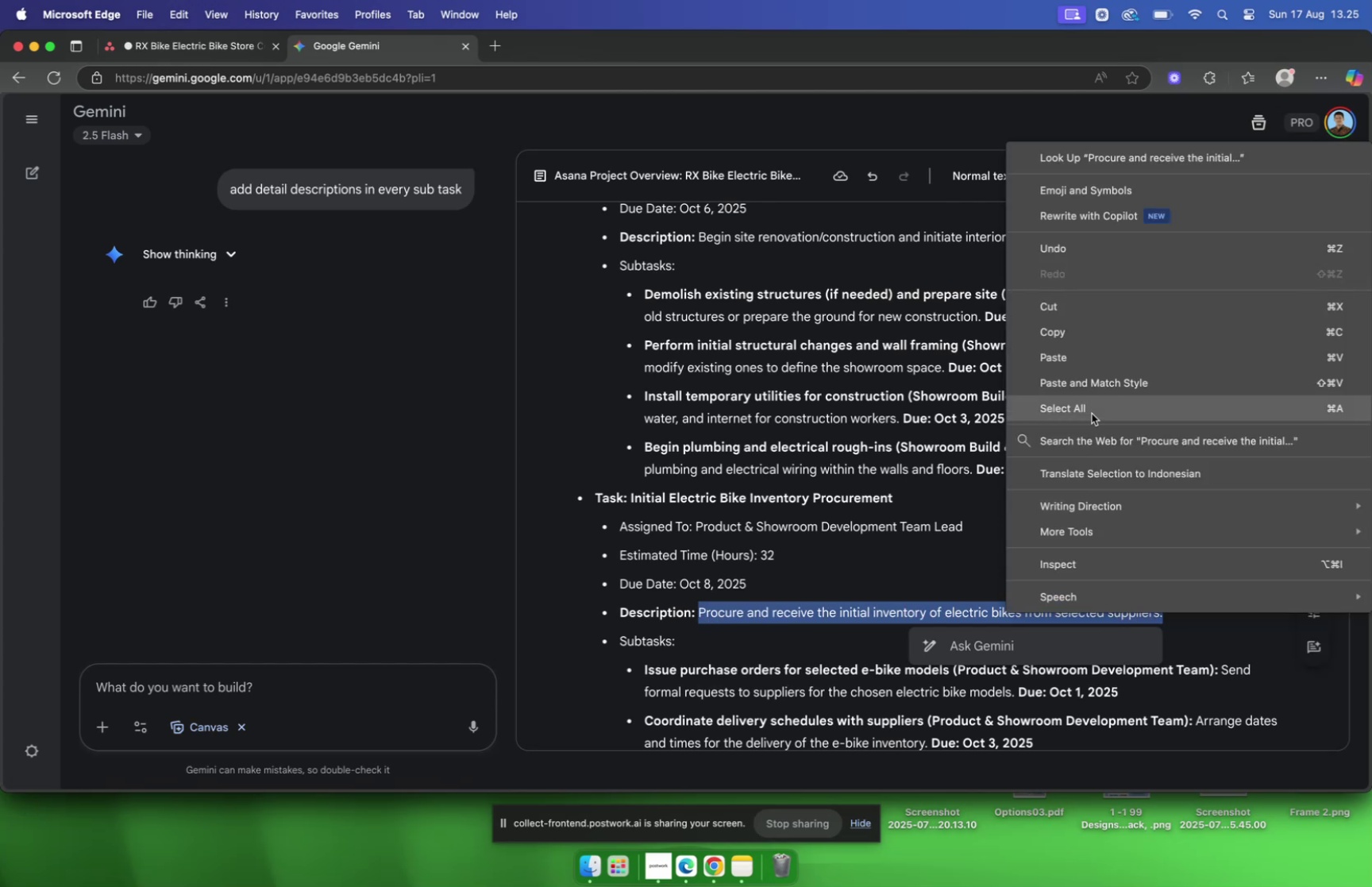 
left_click([1072, 337])
 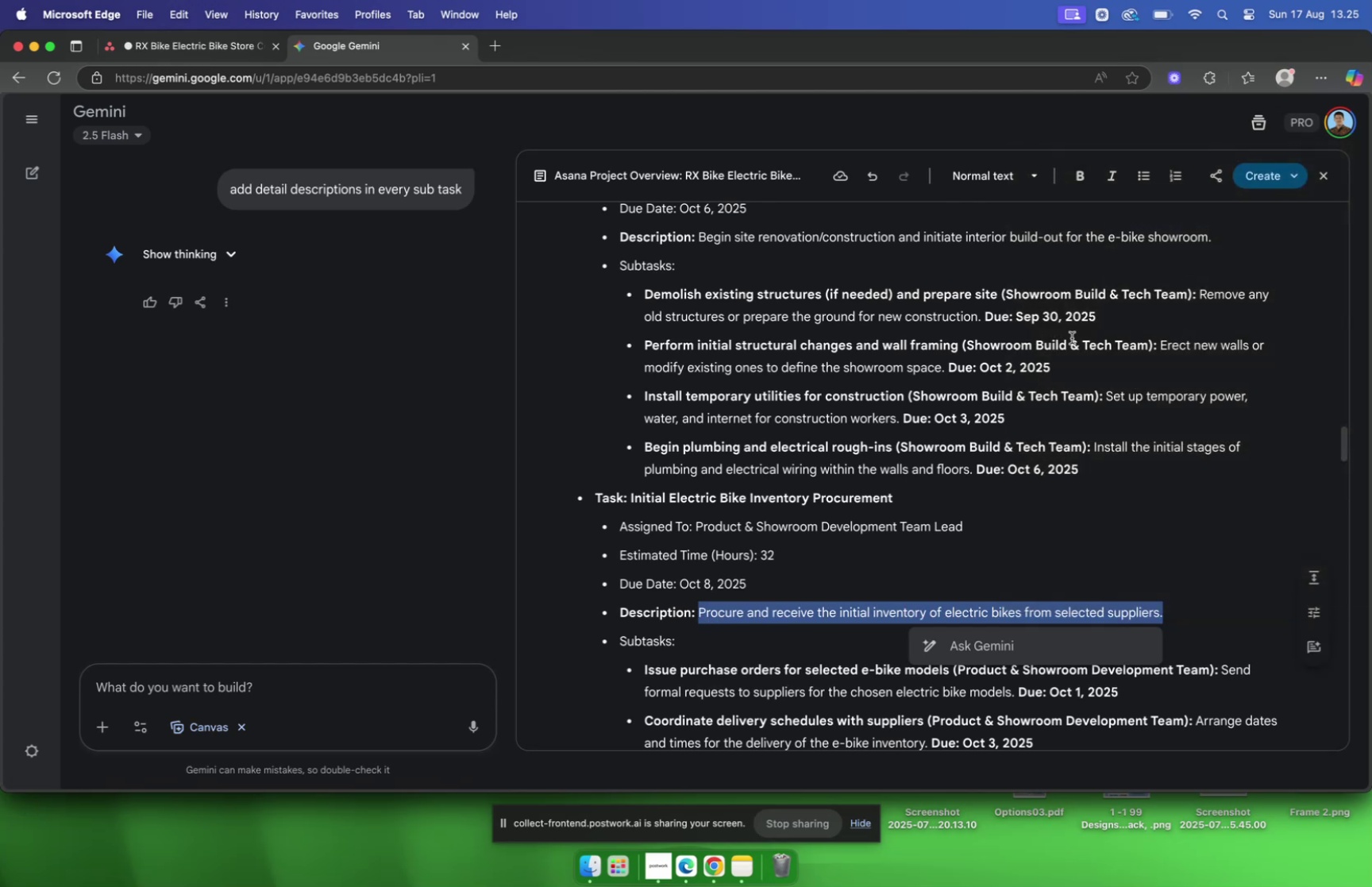 
key(Meta+CommandLeft)
 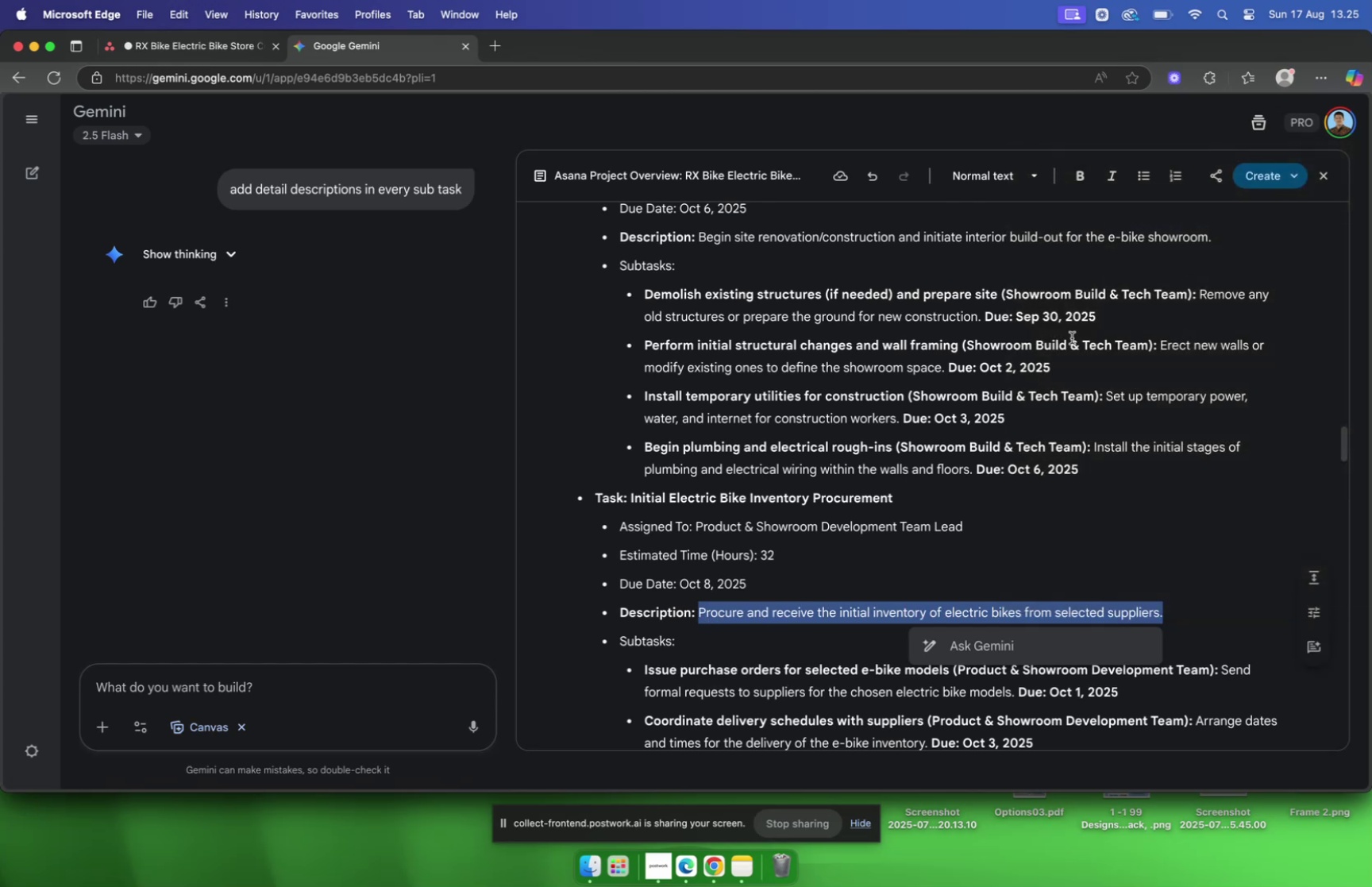 
key(Meta+Space)
 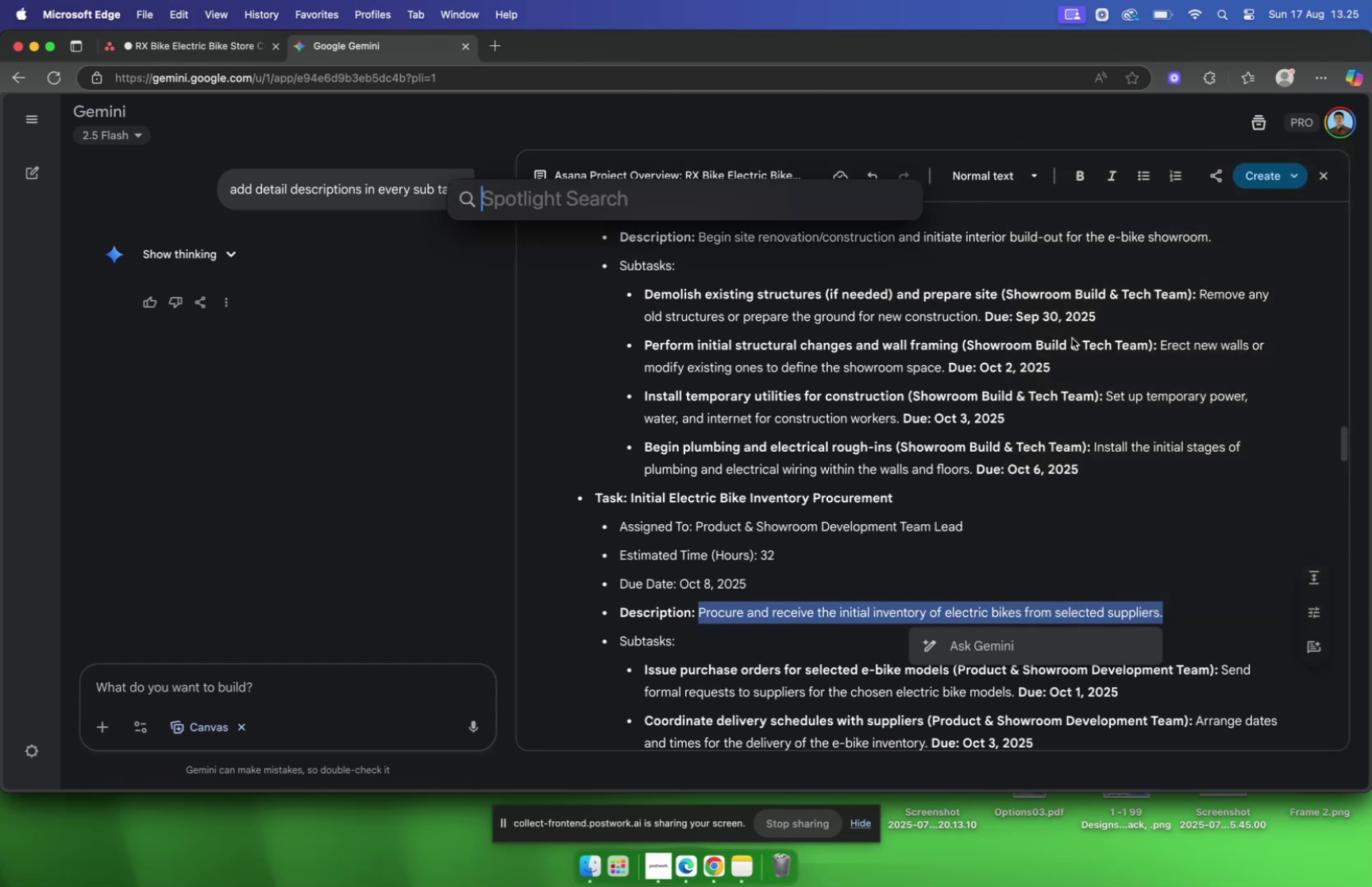 
type(p)
key(Backspace)
key(Backspace)
key(Backspace)
type(sa)
 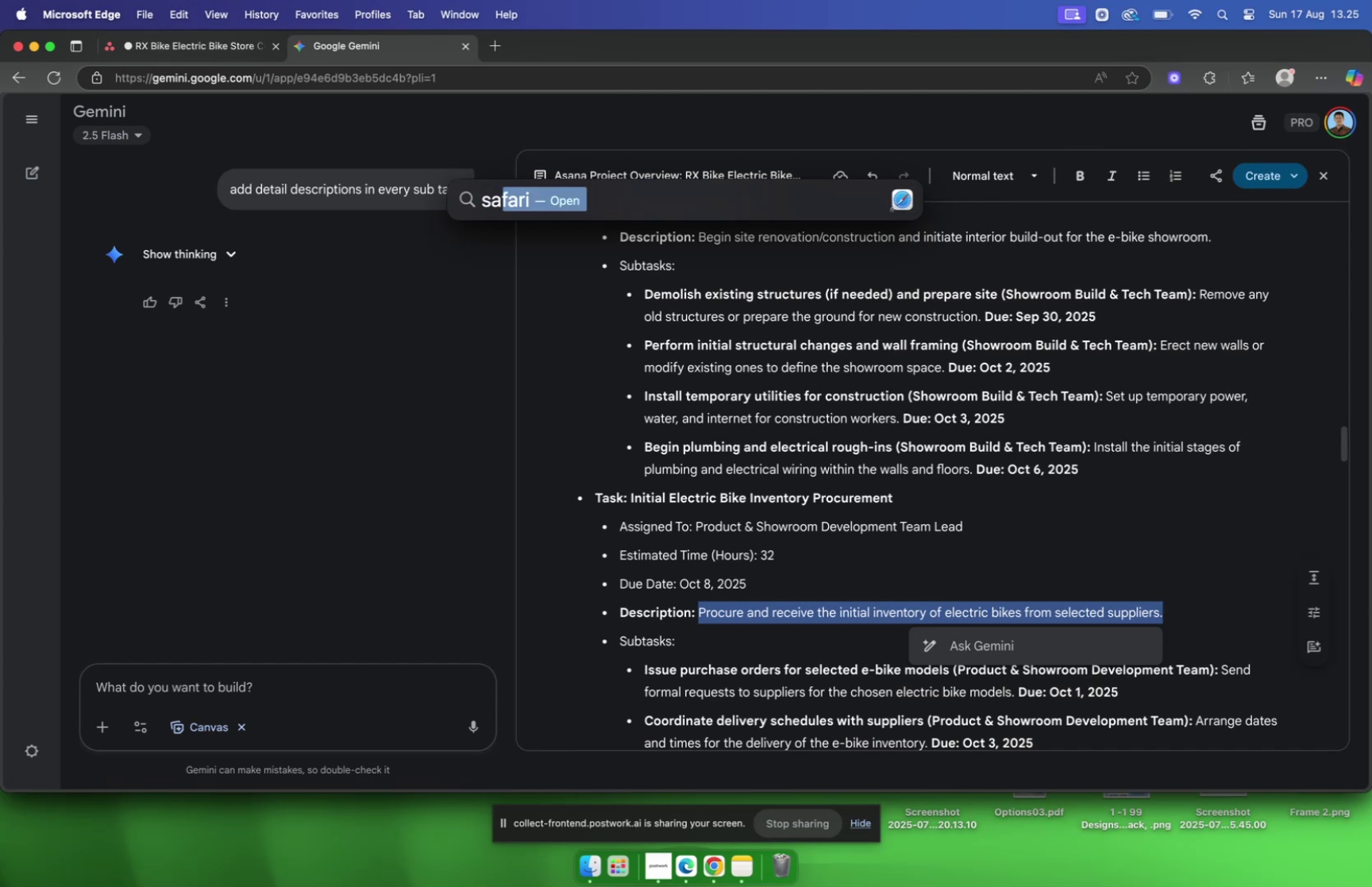 
key(Enter)
 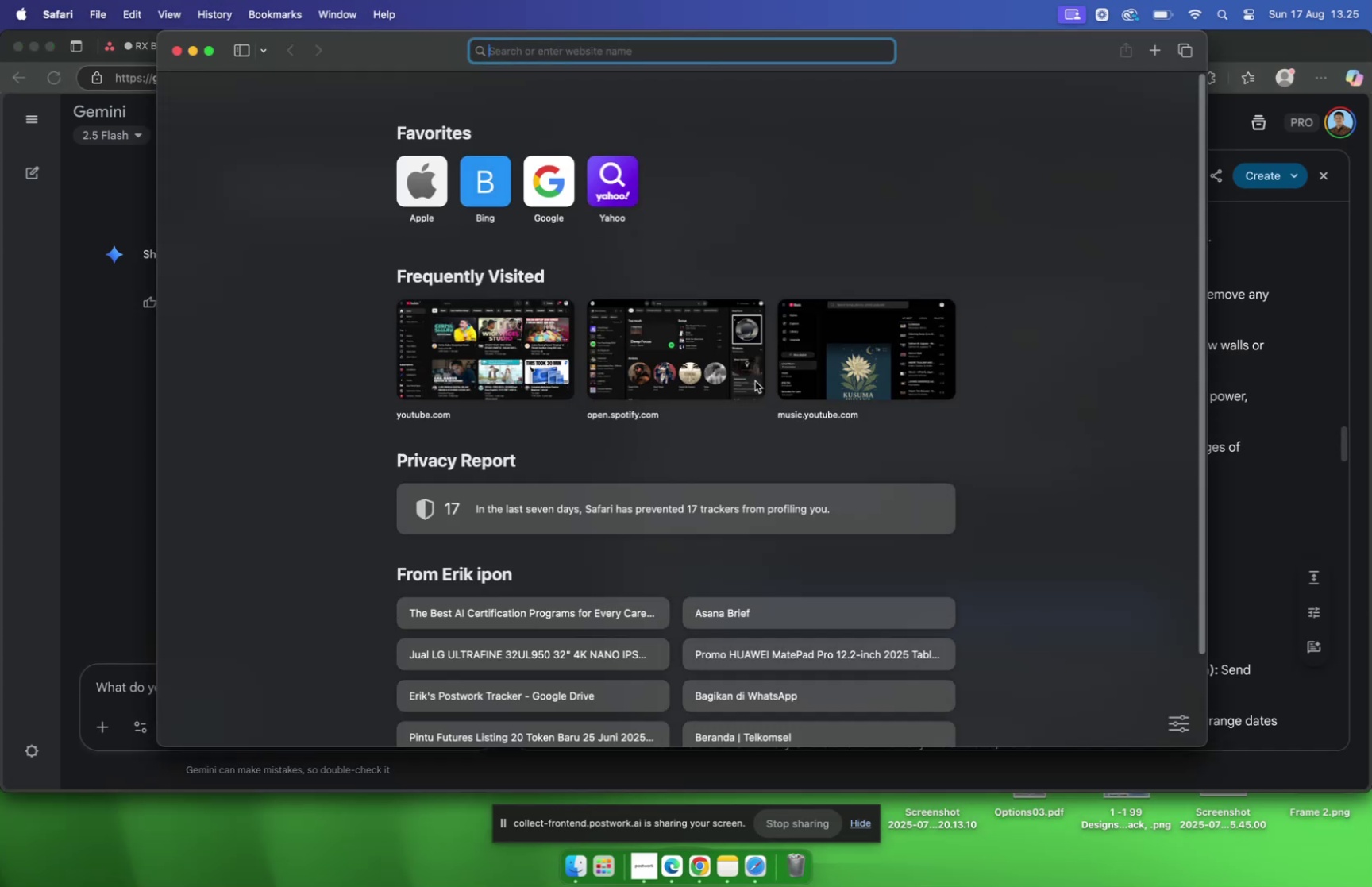 
left_click([688, 369])
 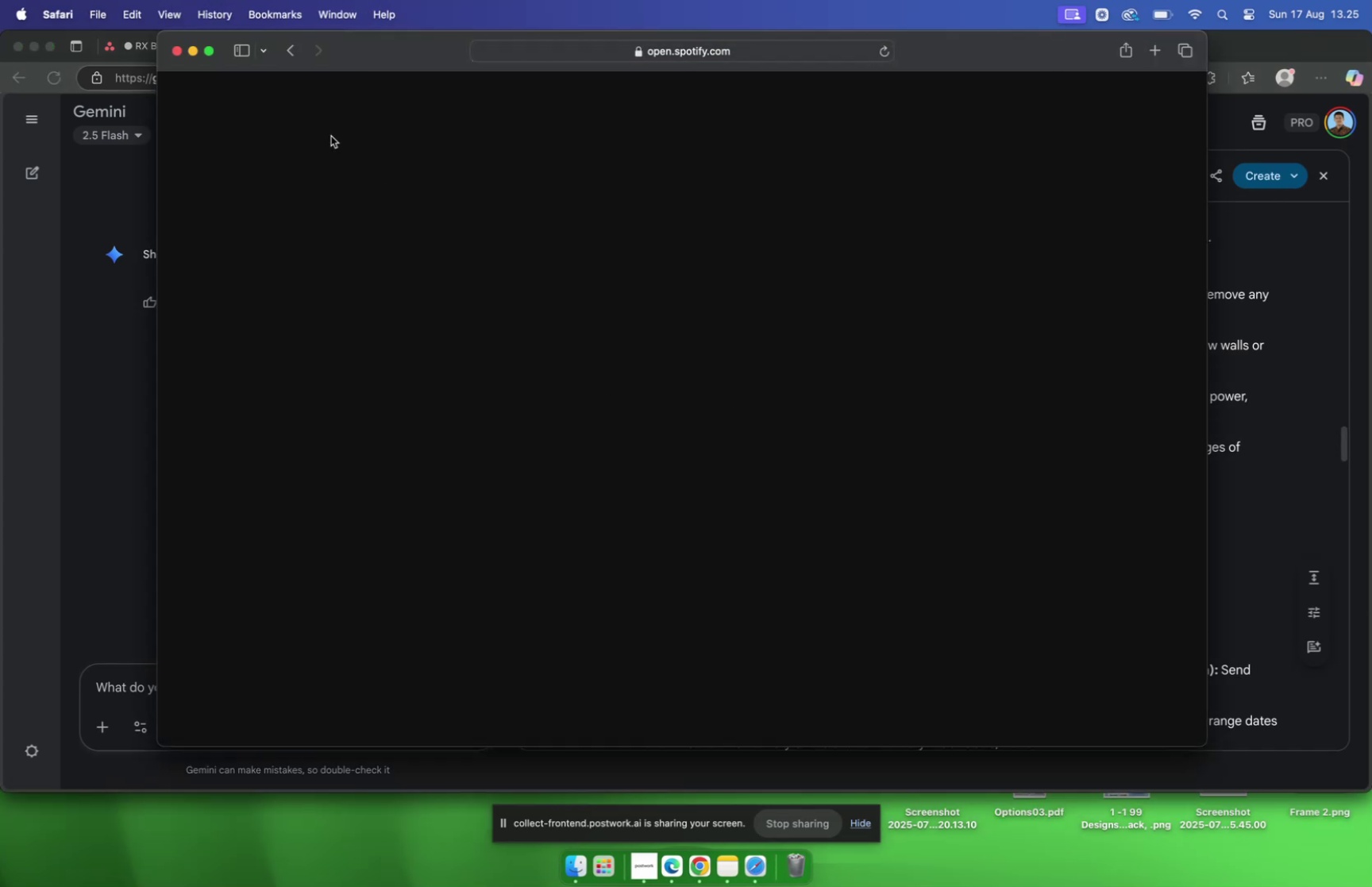 
mouse_move([303, 64])
 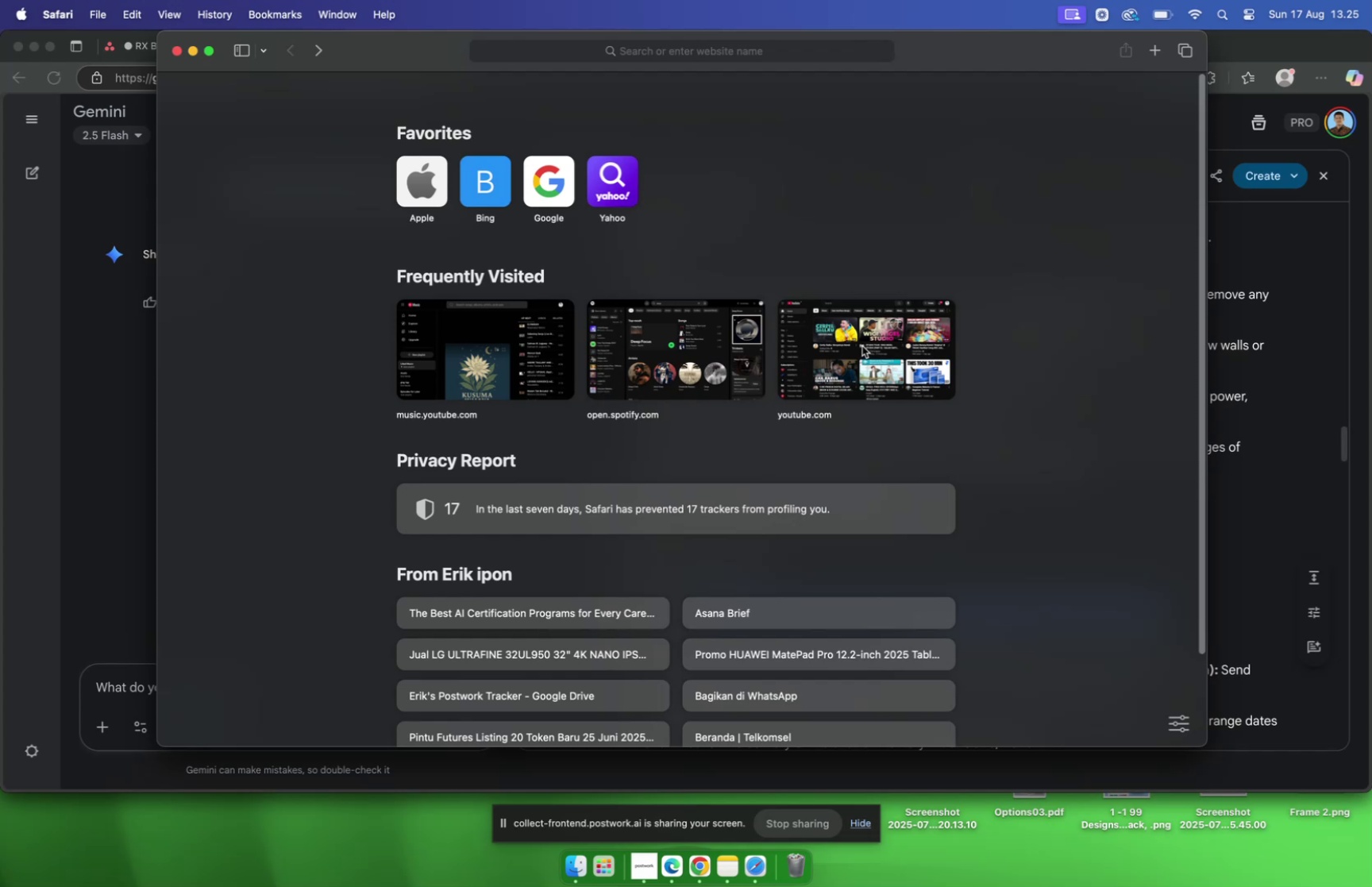 
left_click([862, 345])
 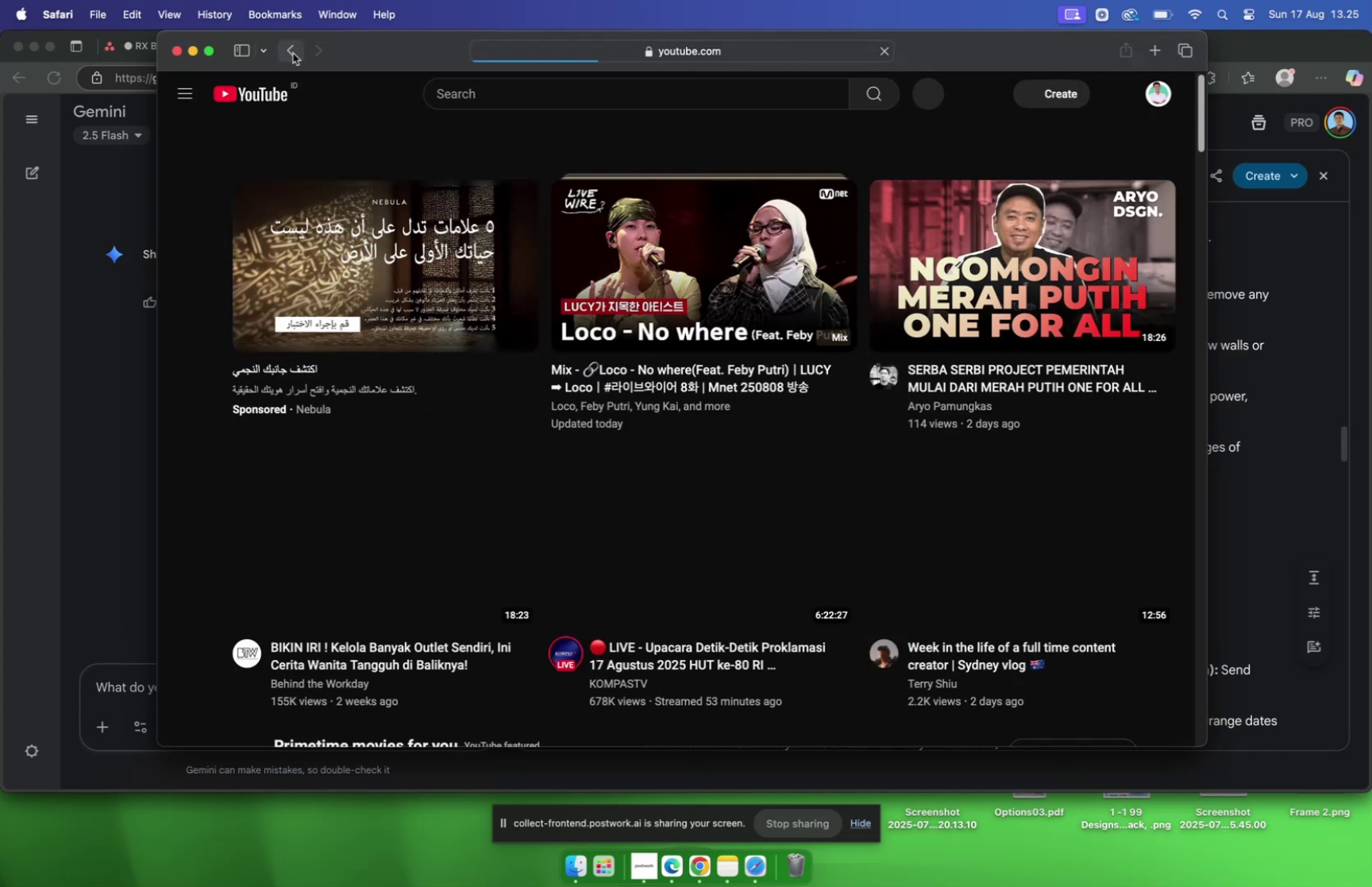 
left_click([293, 53])
 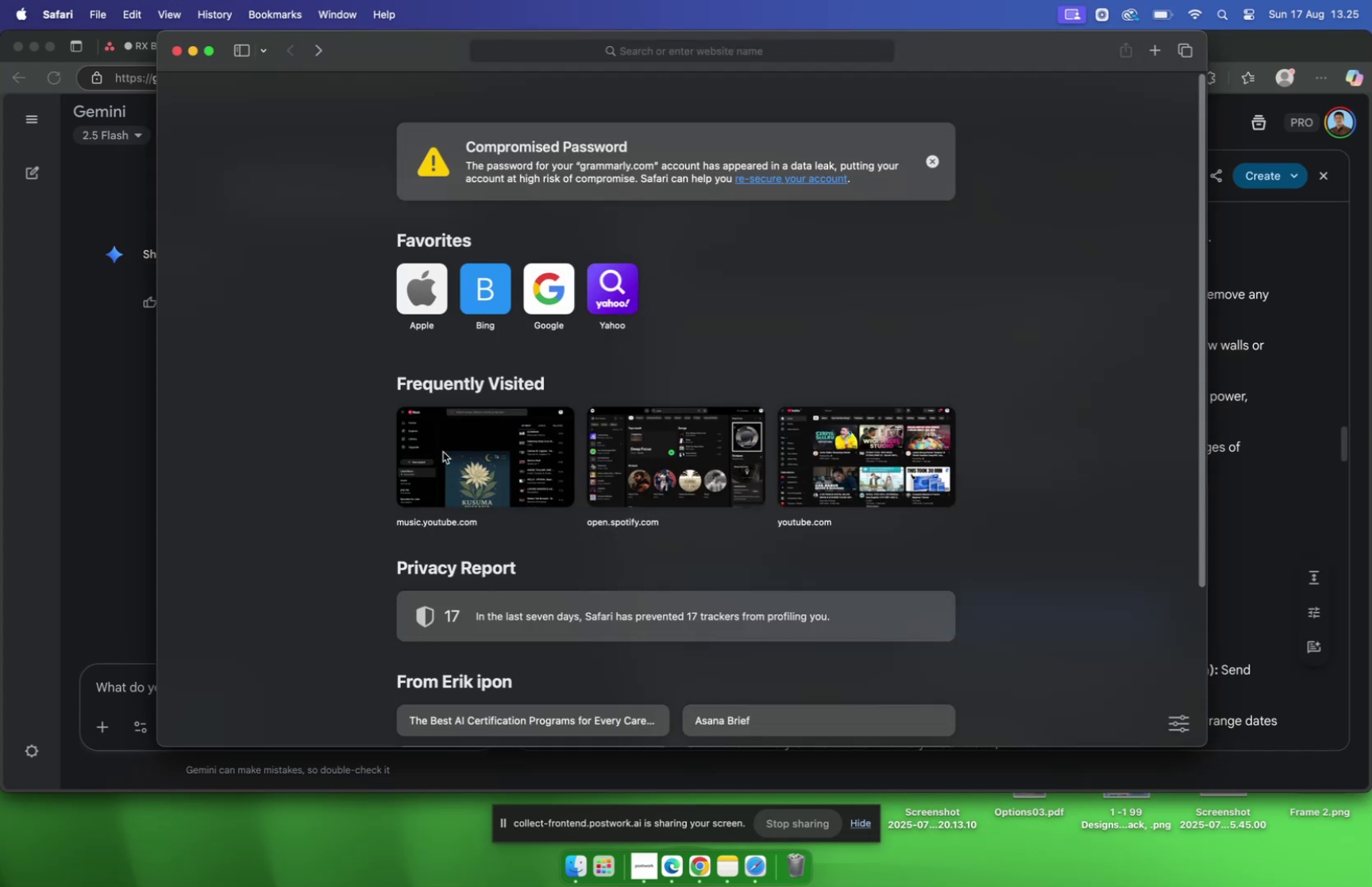 
left_click([448, 460])
 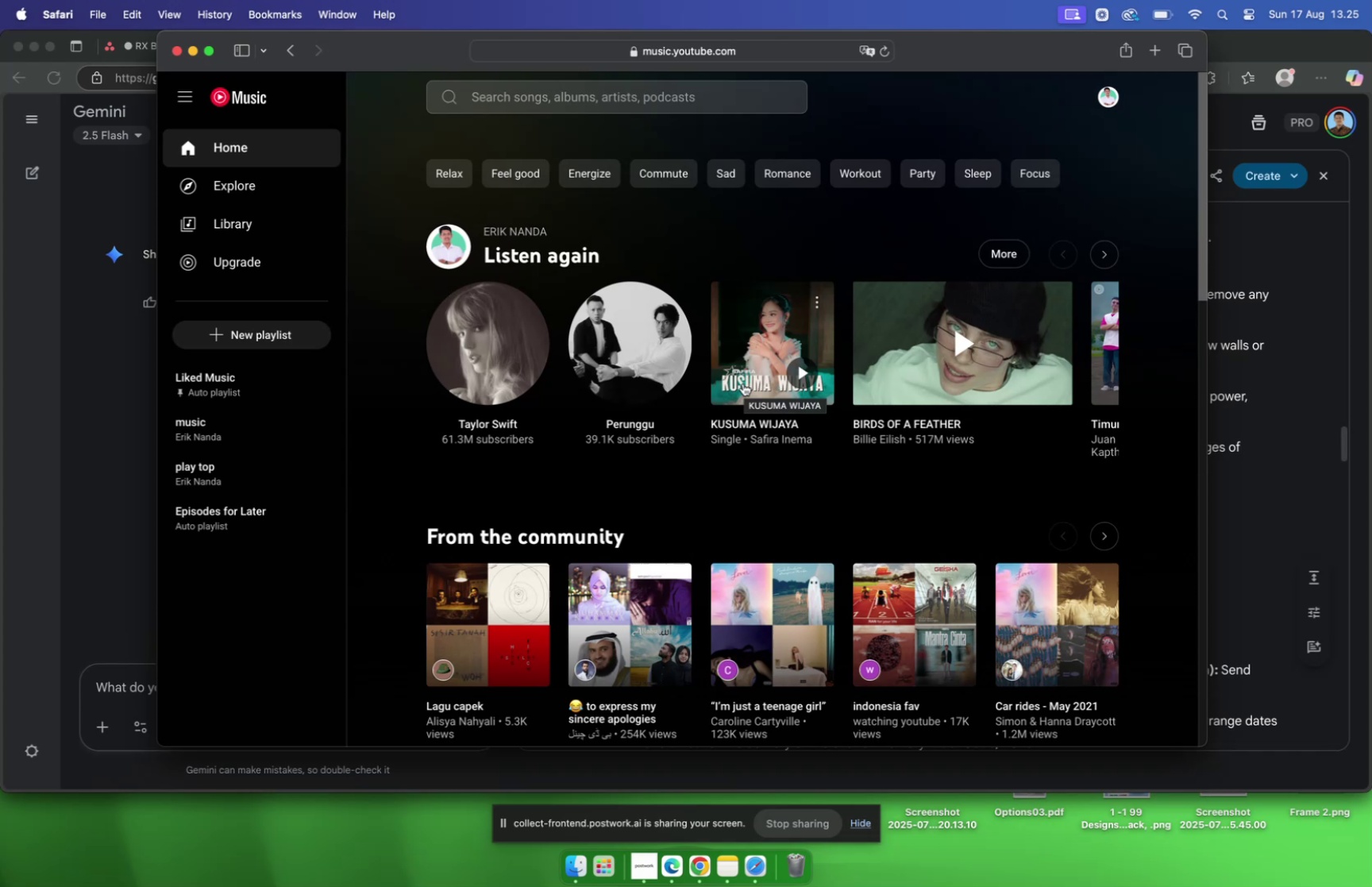 
wait(5.27)
 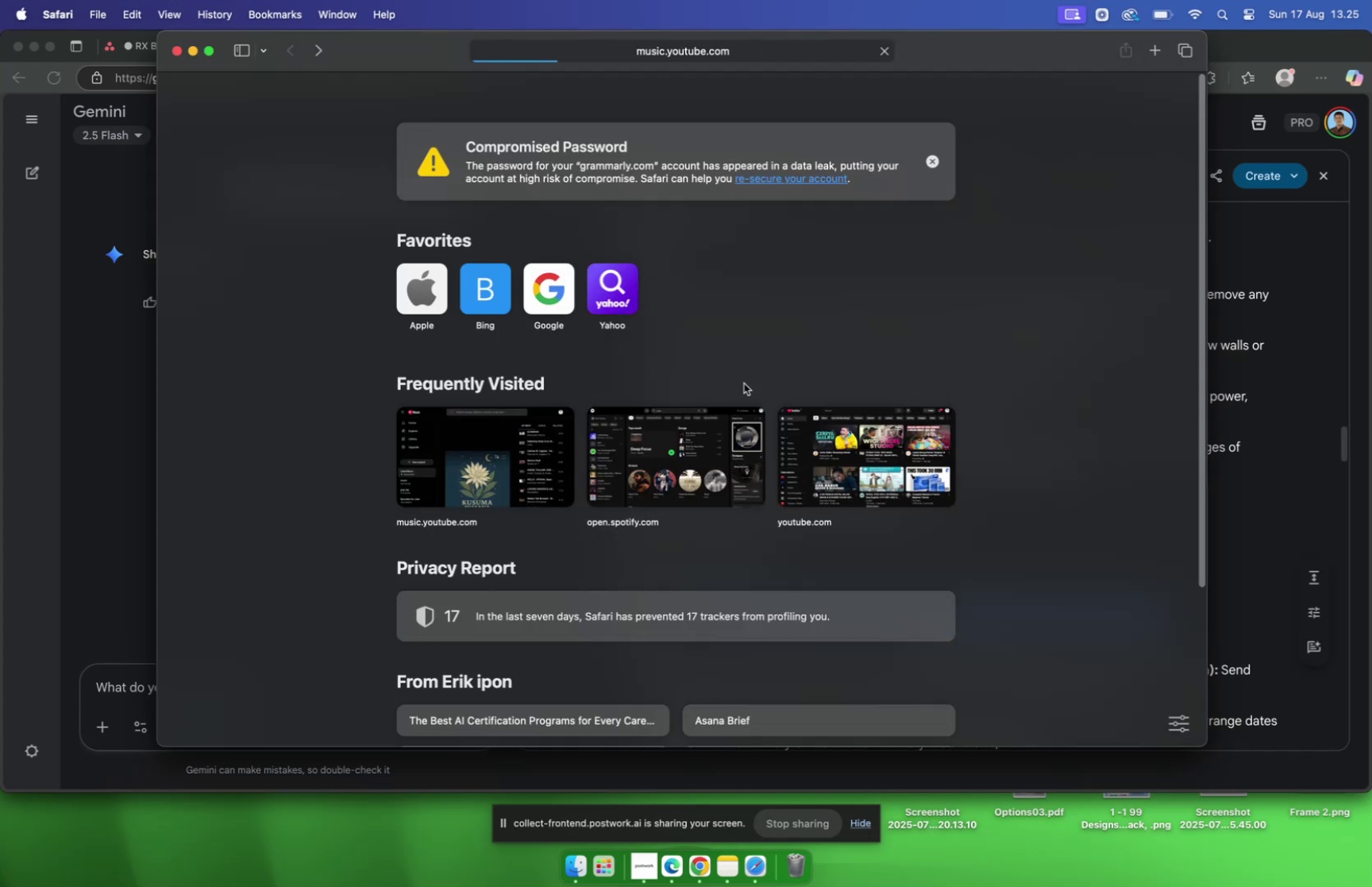 
left_click([505, 95])
 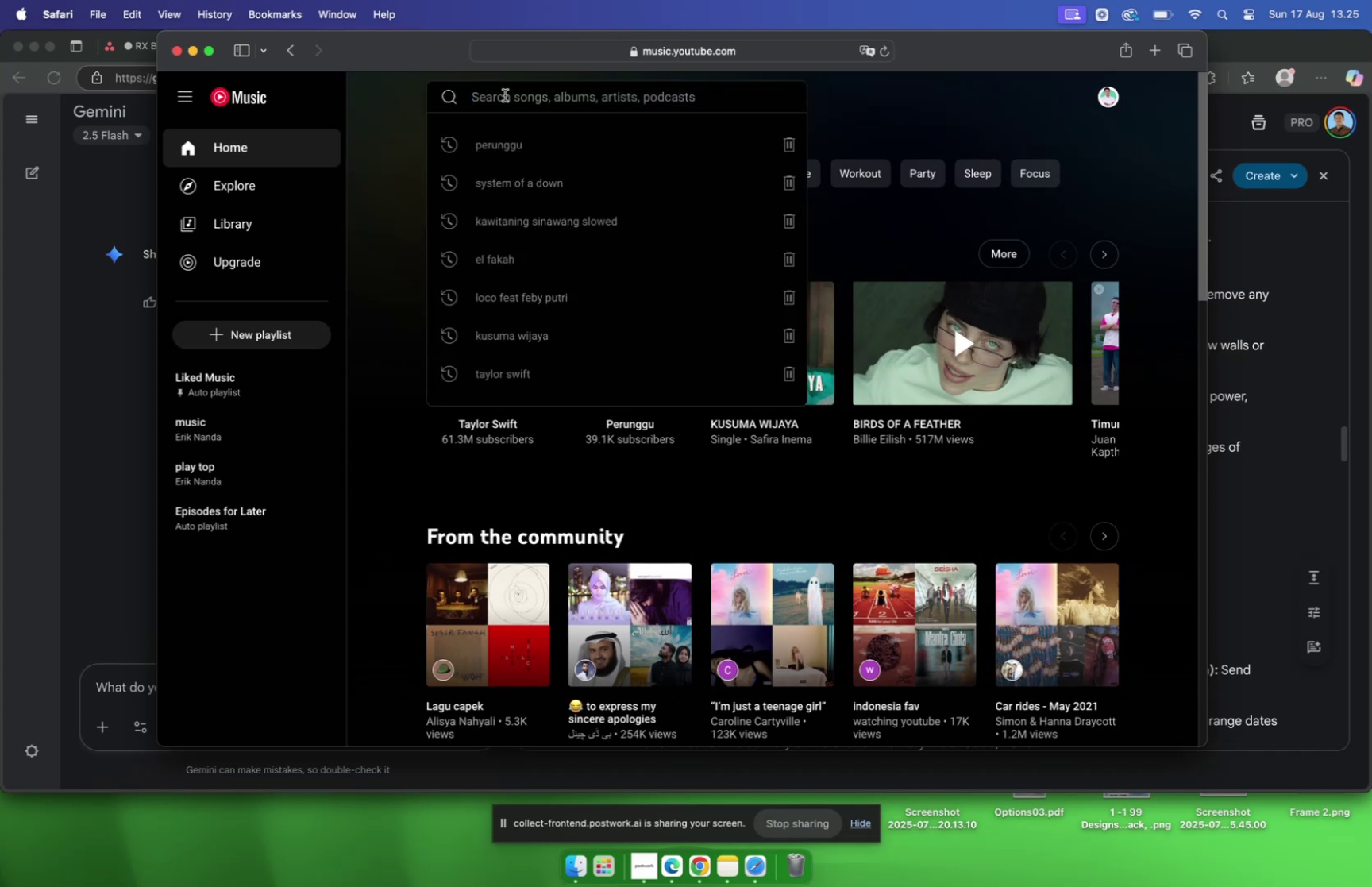 
type(loco)
 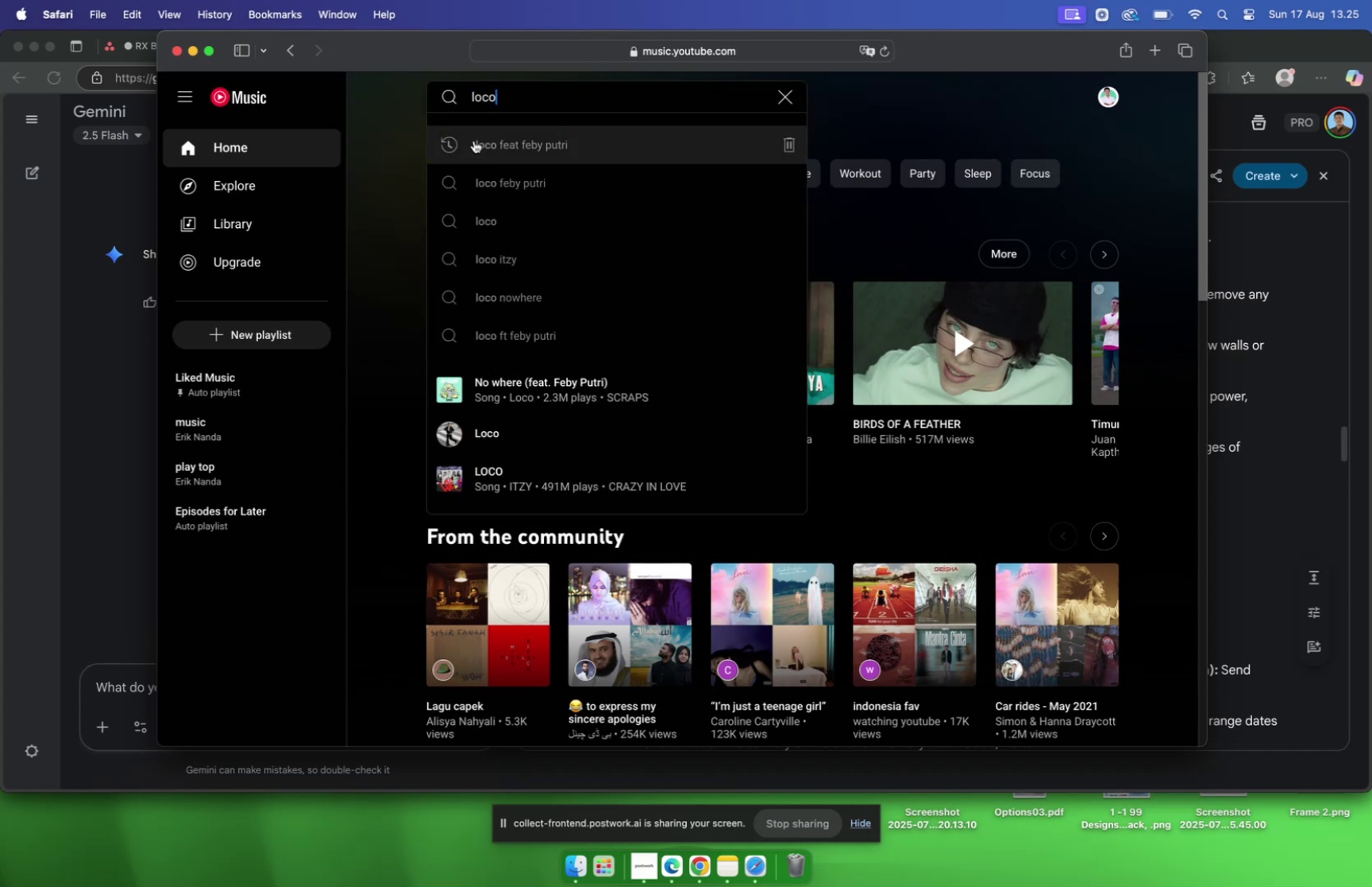 
left_click([507, 148])
 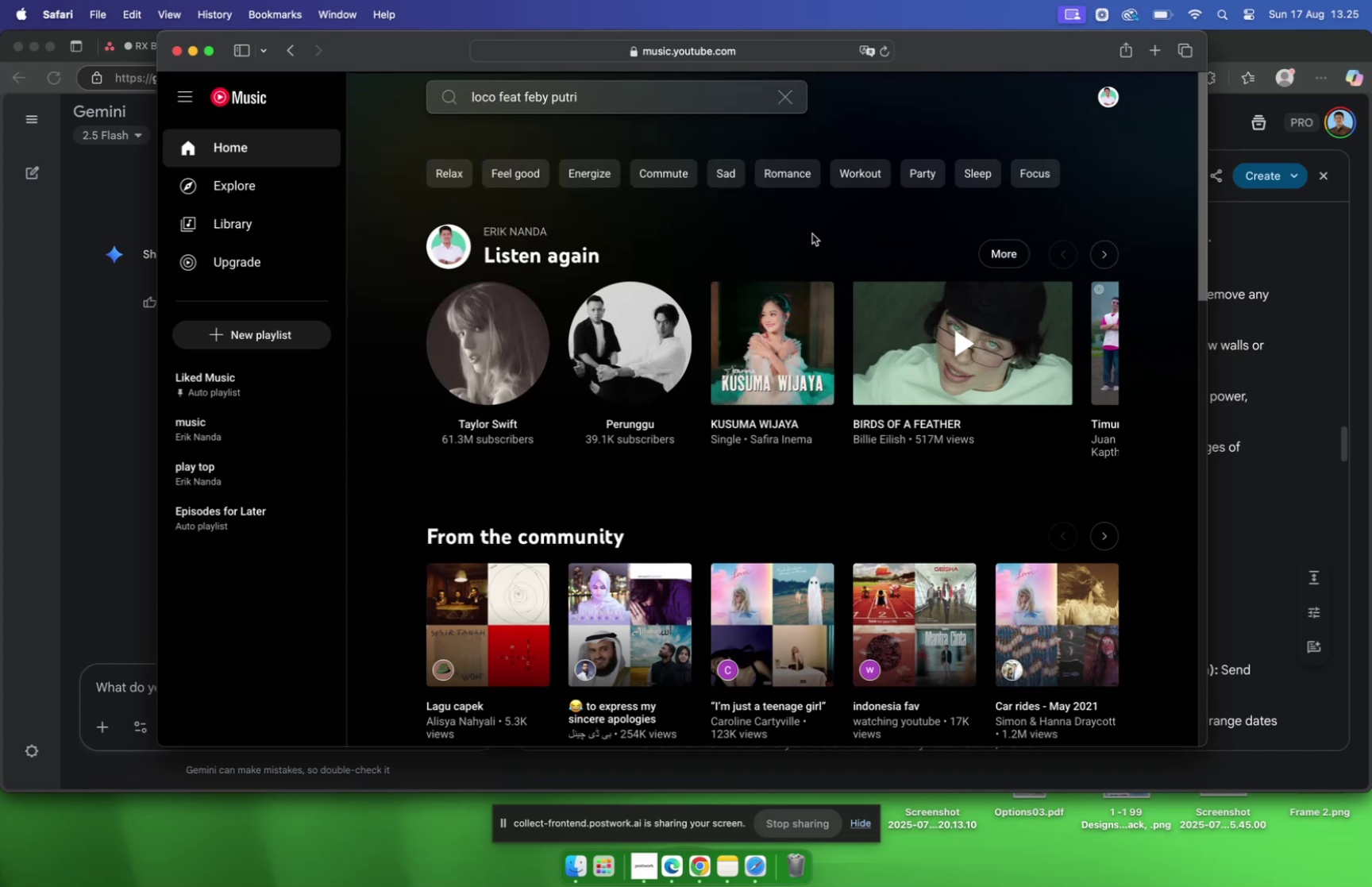 
mouse_move([870, 236])
 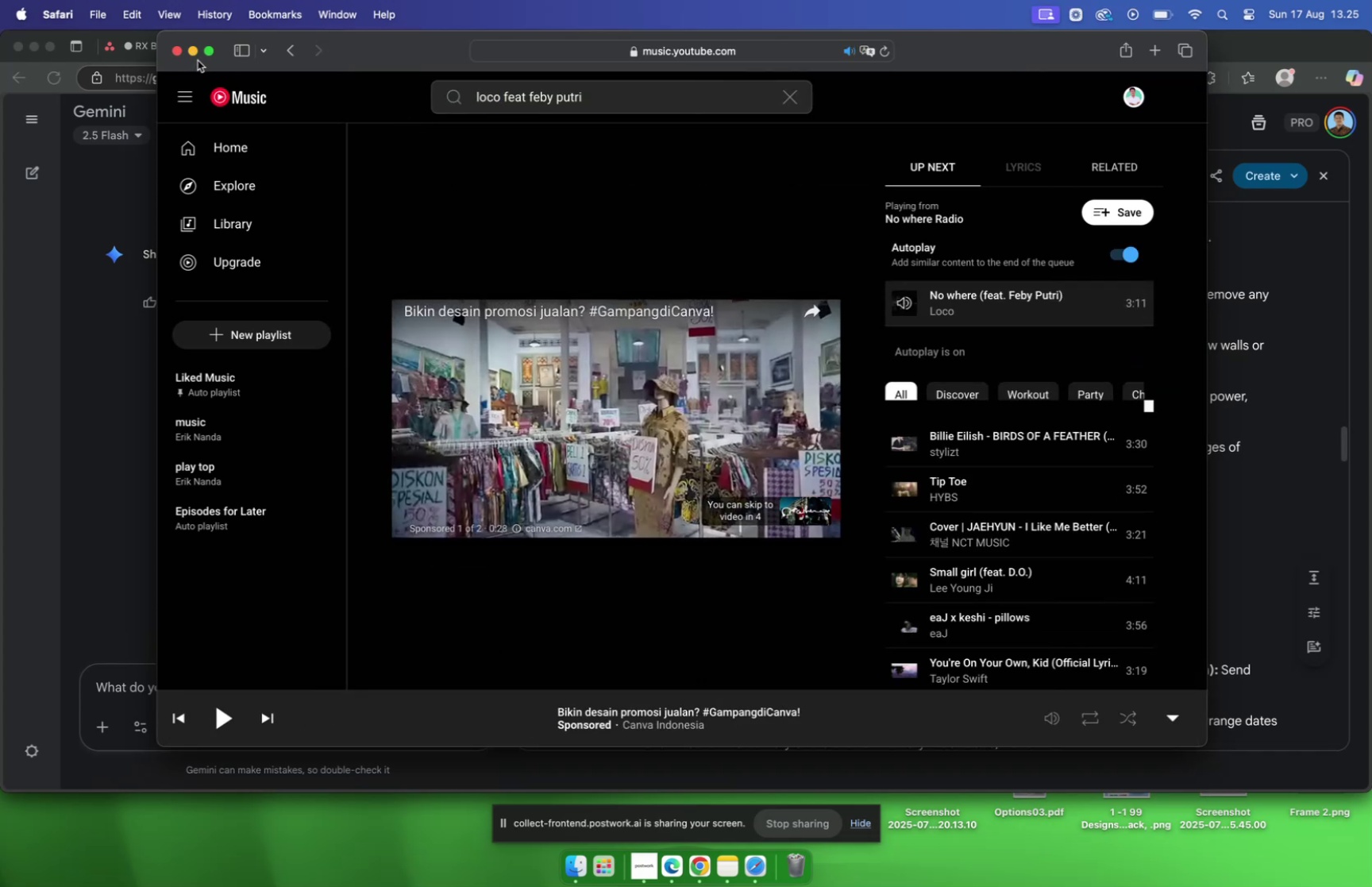 
key(VolumeUp)
 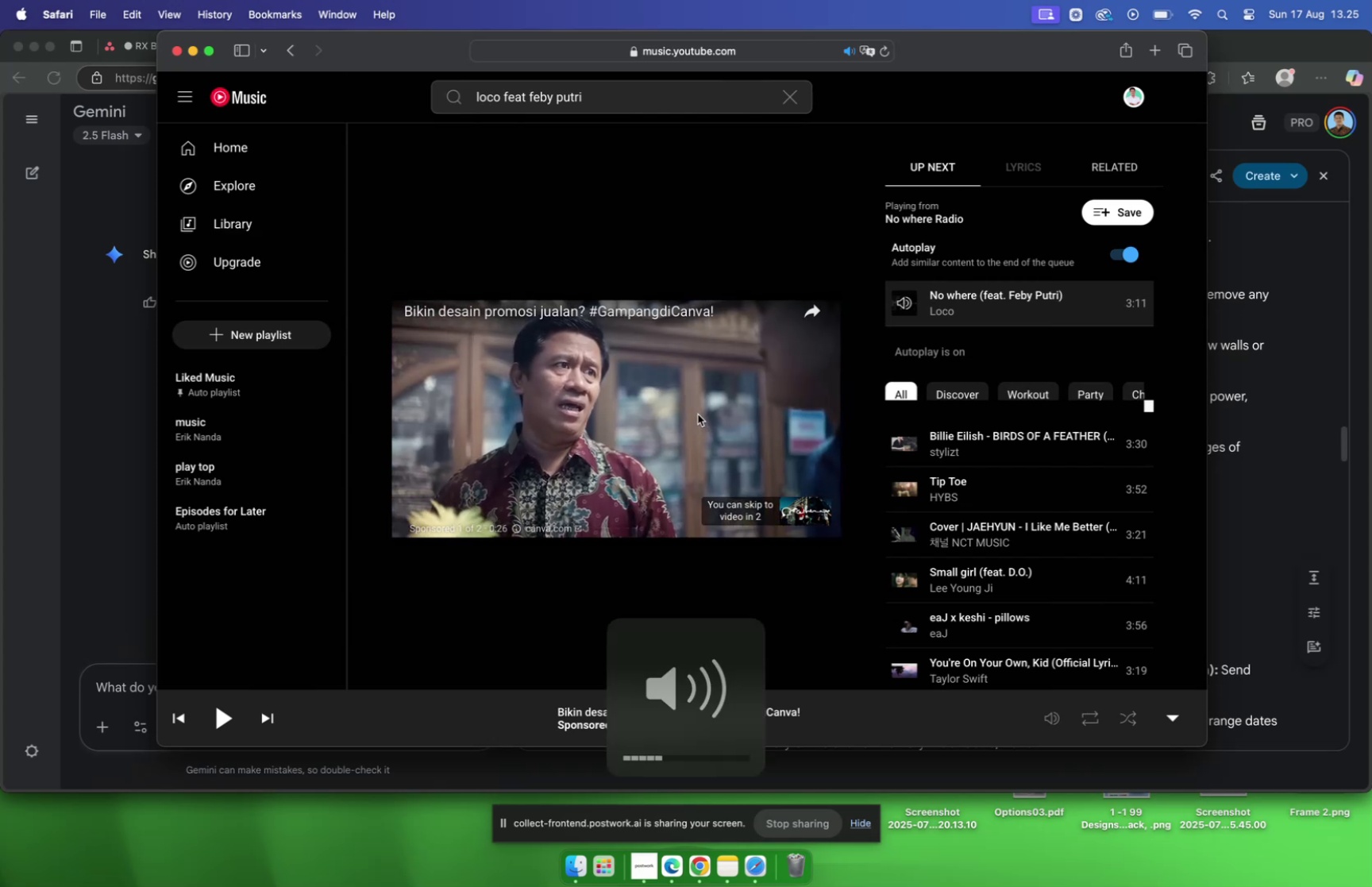 
key(VolumeUp)
 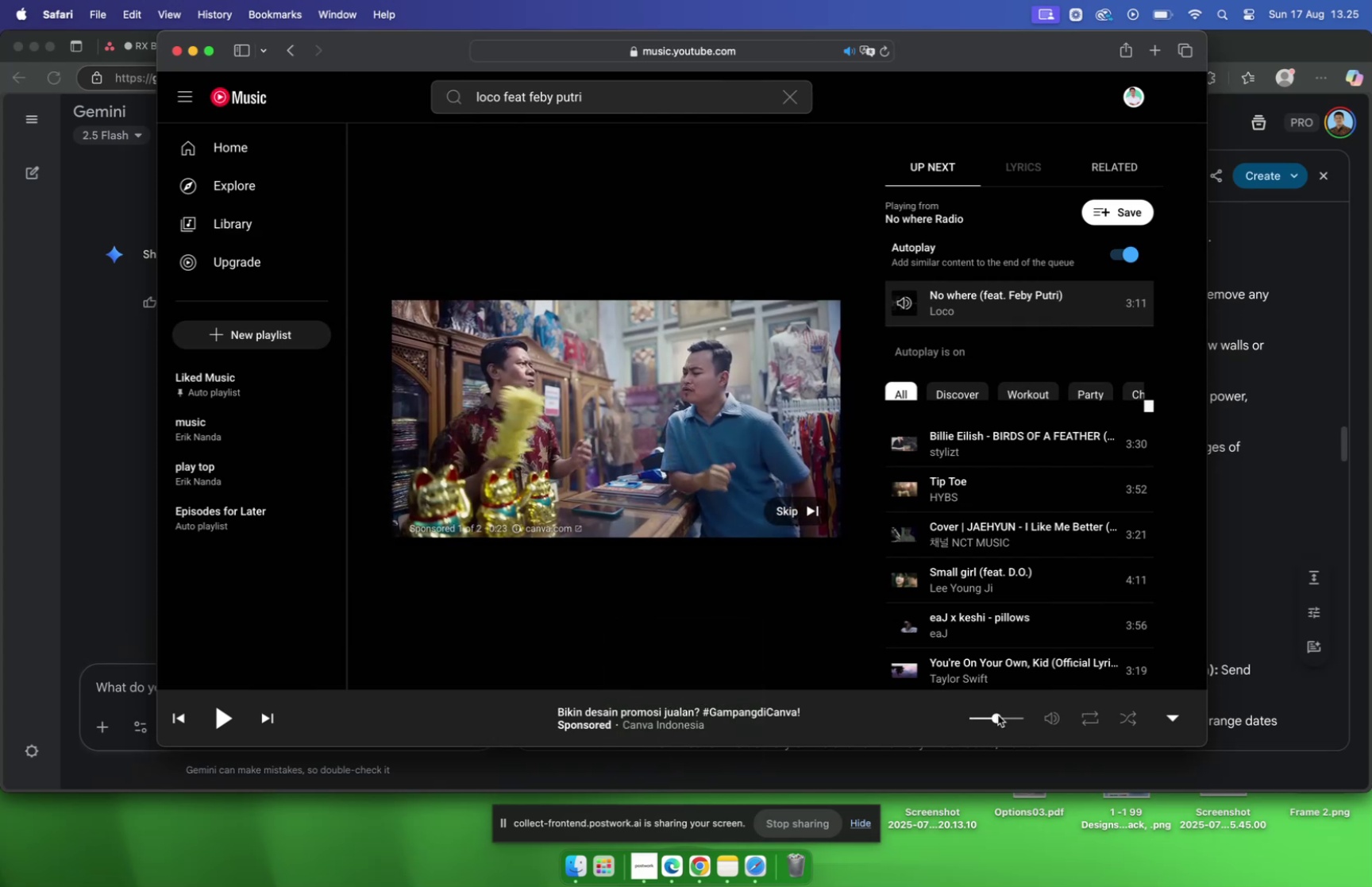 
left_click([1010, 719])
 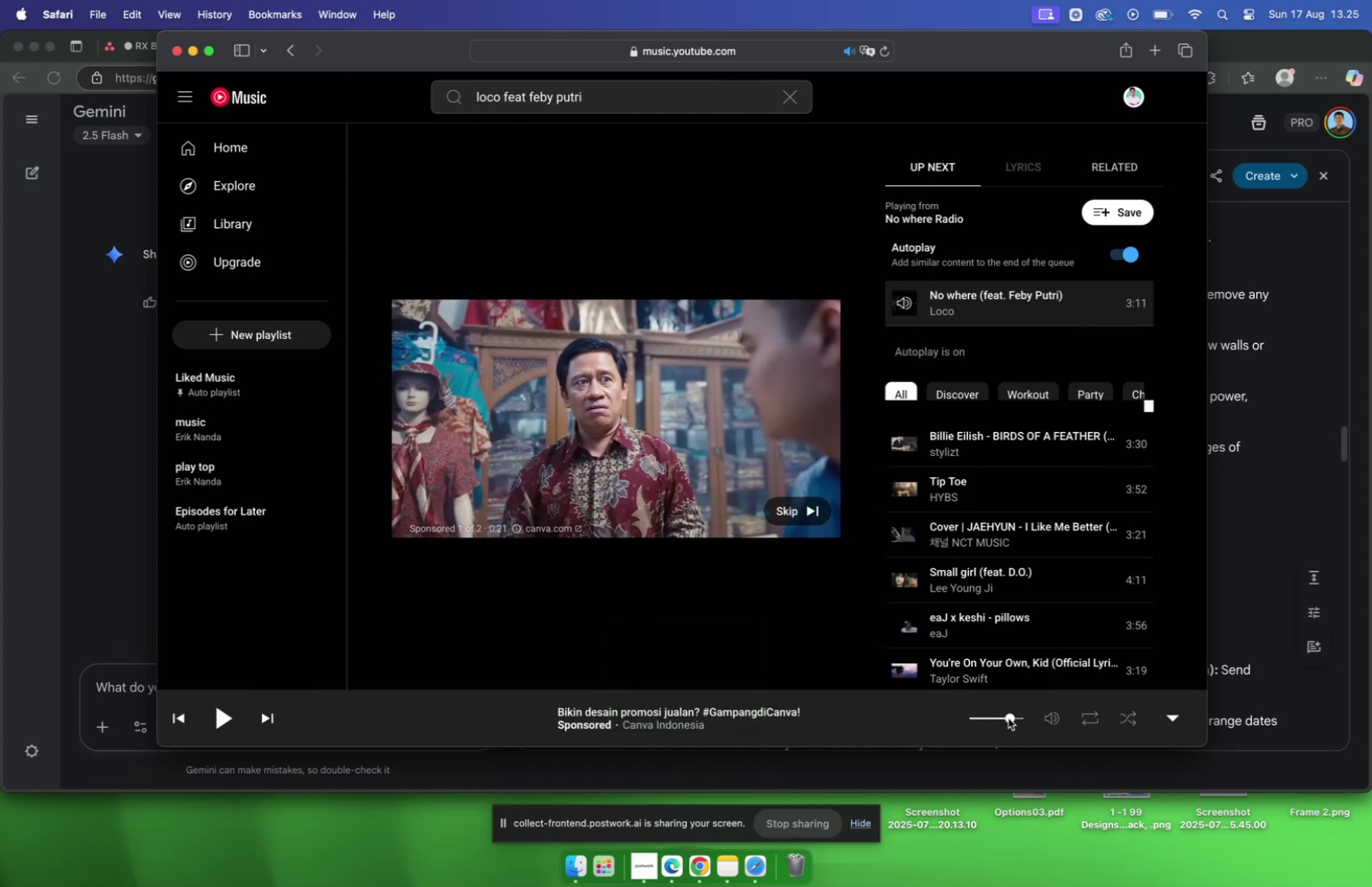 
left_click_drag(start_coordinate=[1008, 717], to_coordinate=[999, 719])
 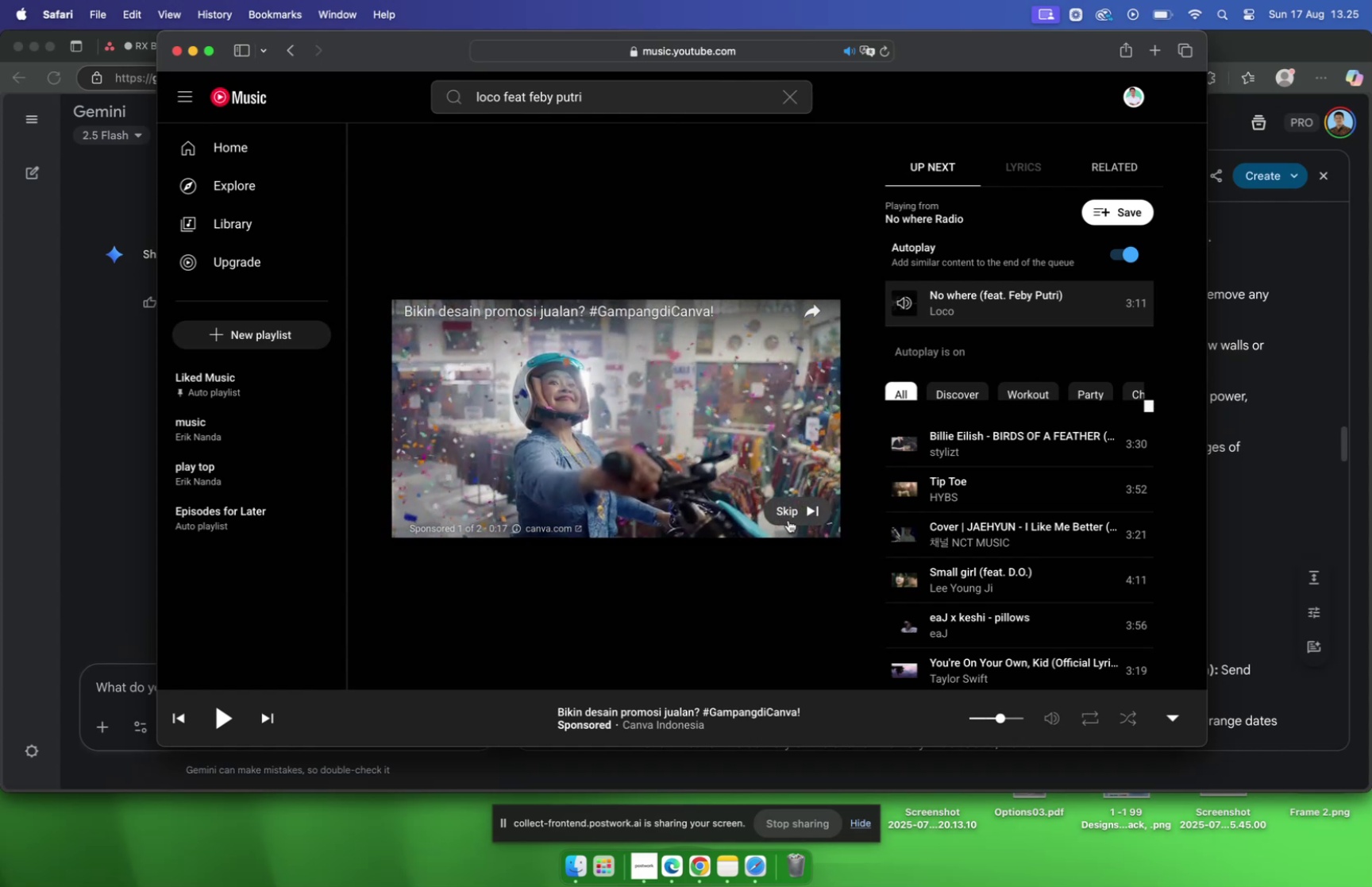 
left_click([792, 513])
 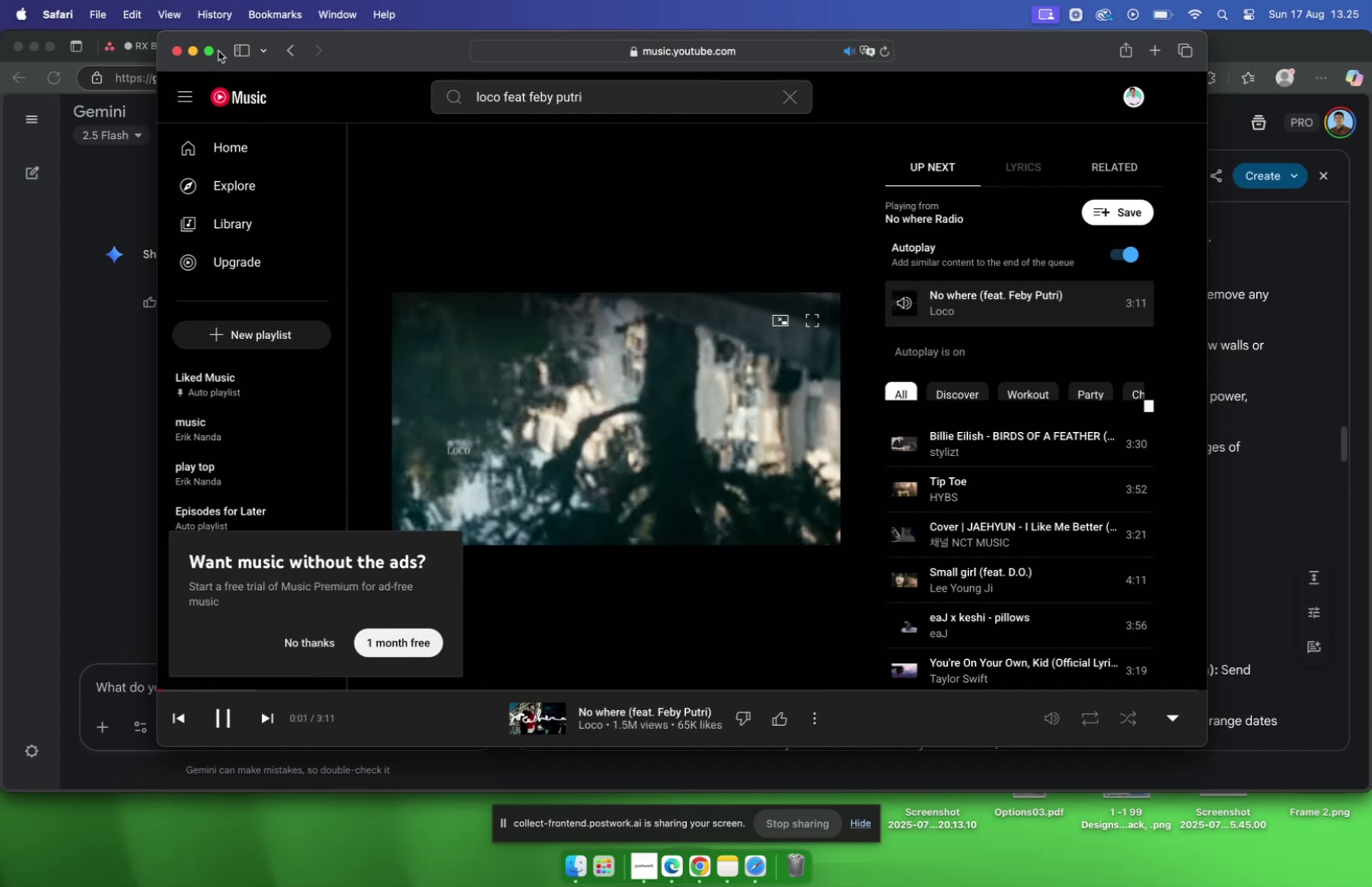 
left_click([193, 51])
 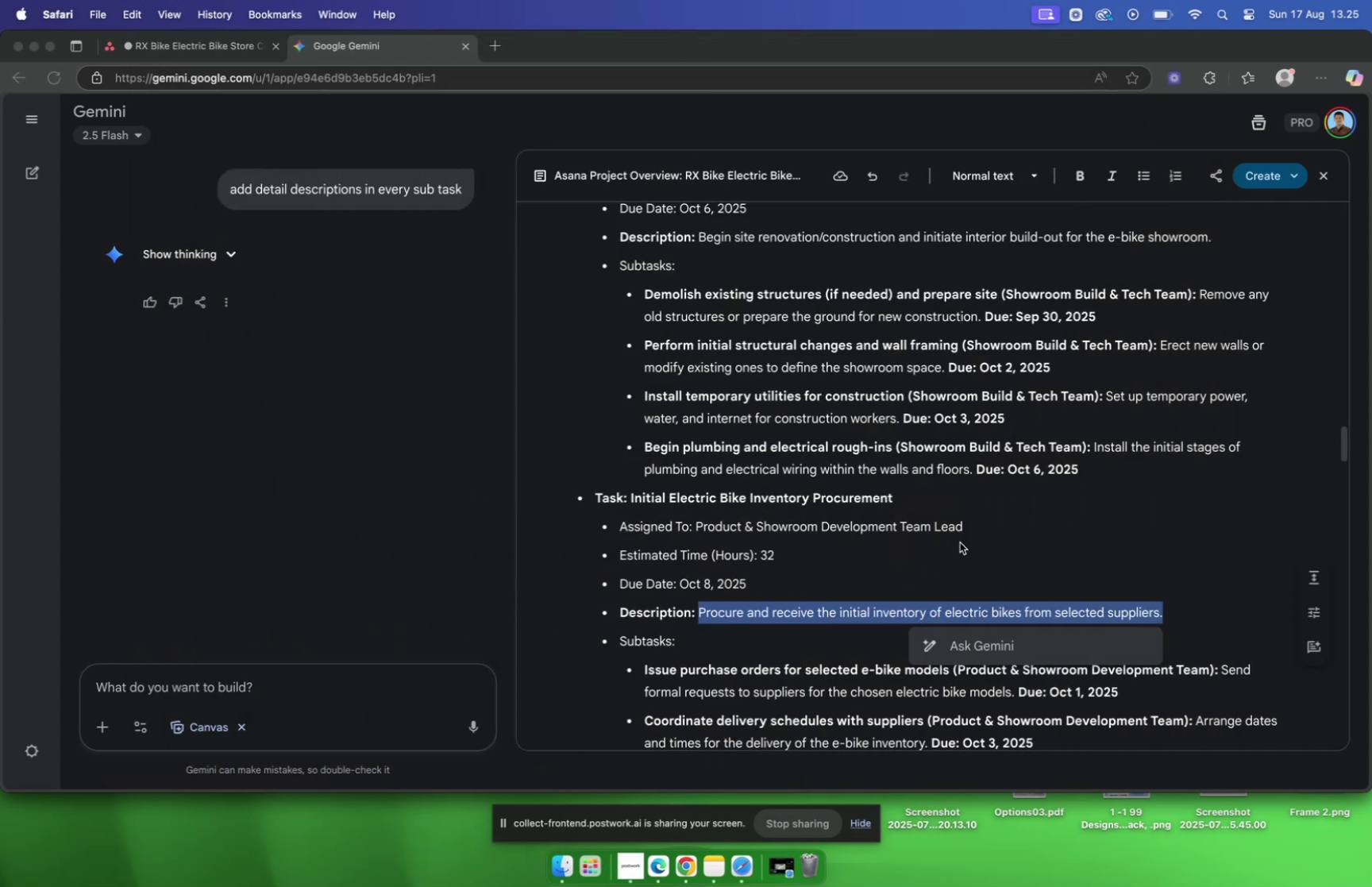 
scroll: coordinate [915, 524], scroll_direction: down, amount: 2.0
 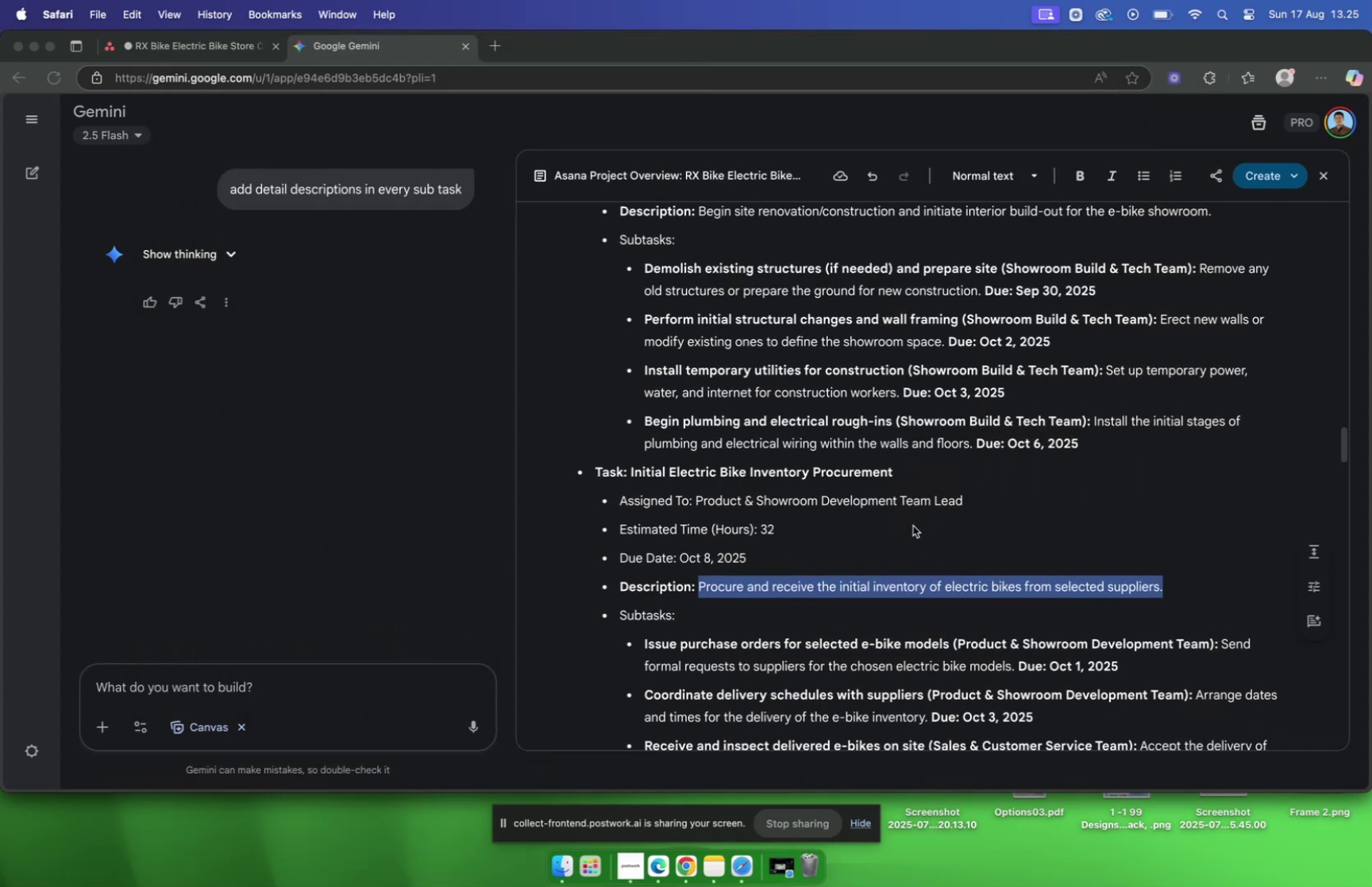 
mouse_move([791, 561])
 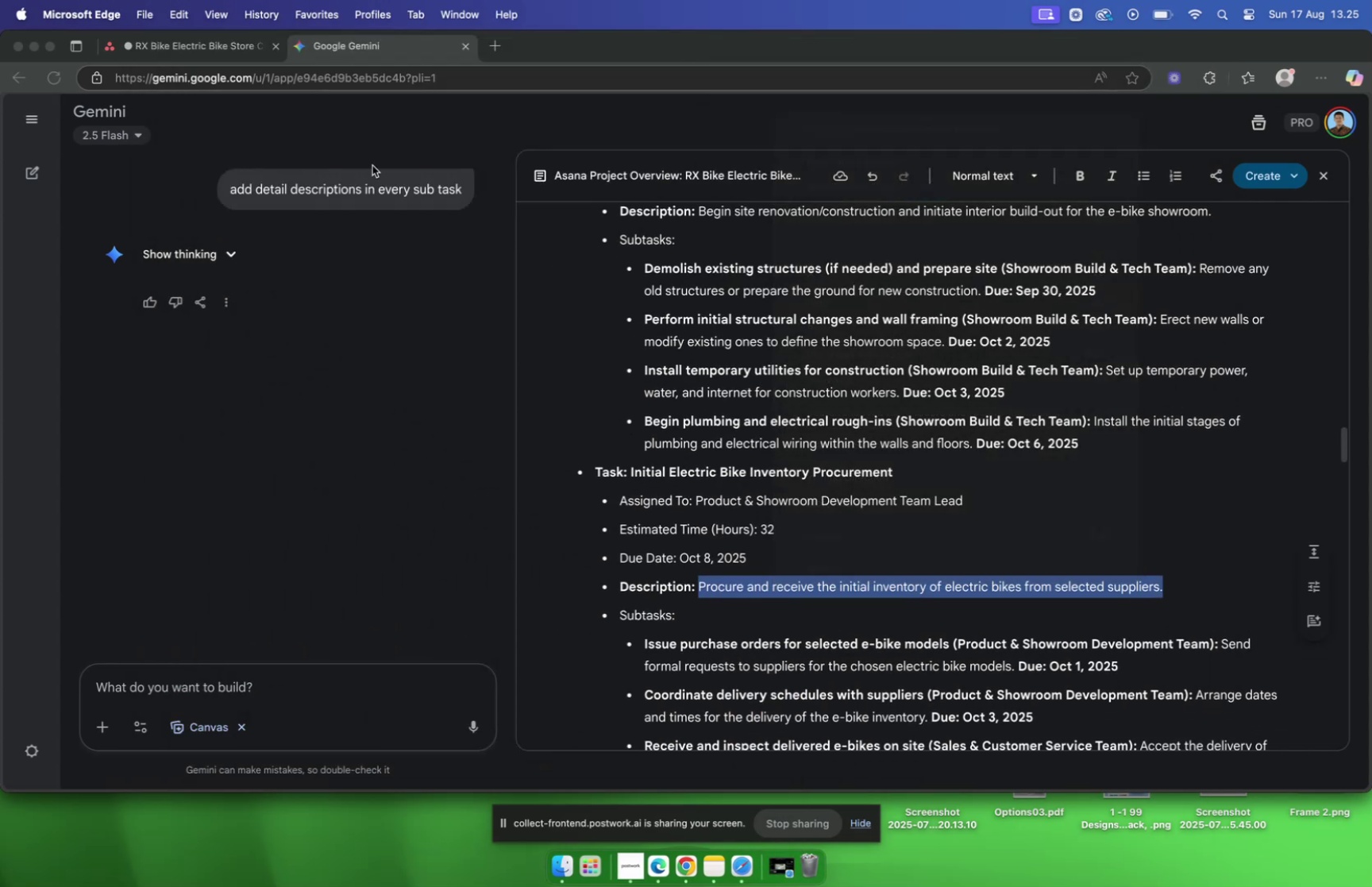 
left_click([213, 36])
 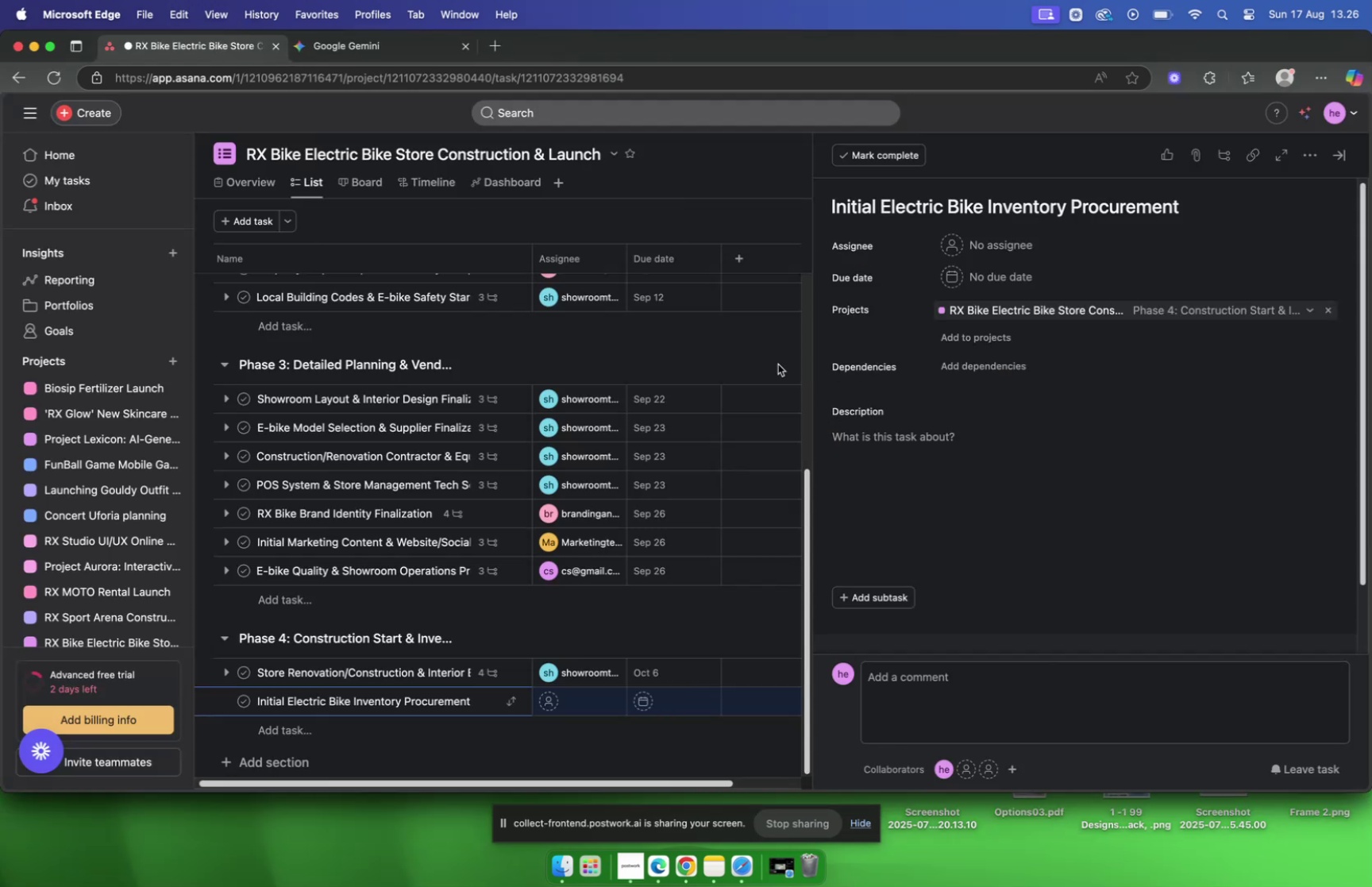 
scroll: coordinate [796, 394], scroll_direction: down, amount: 2.0
 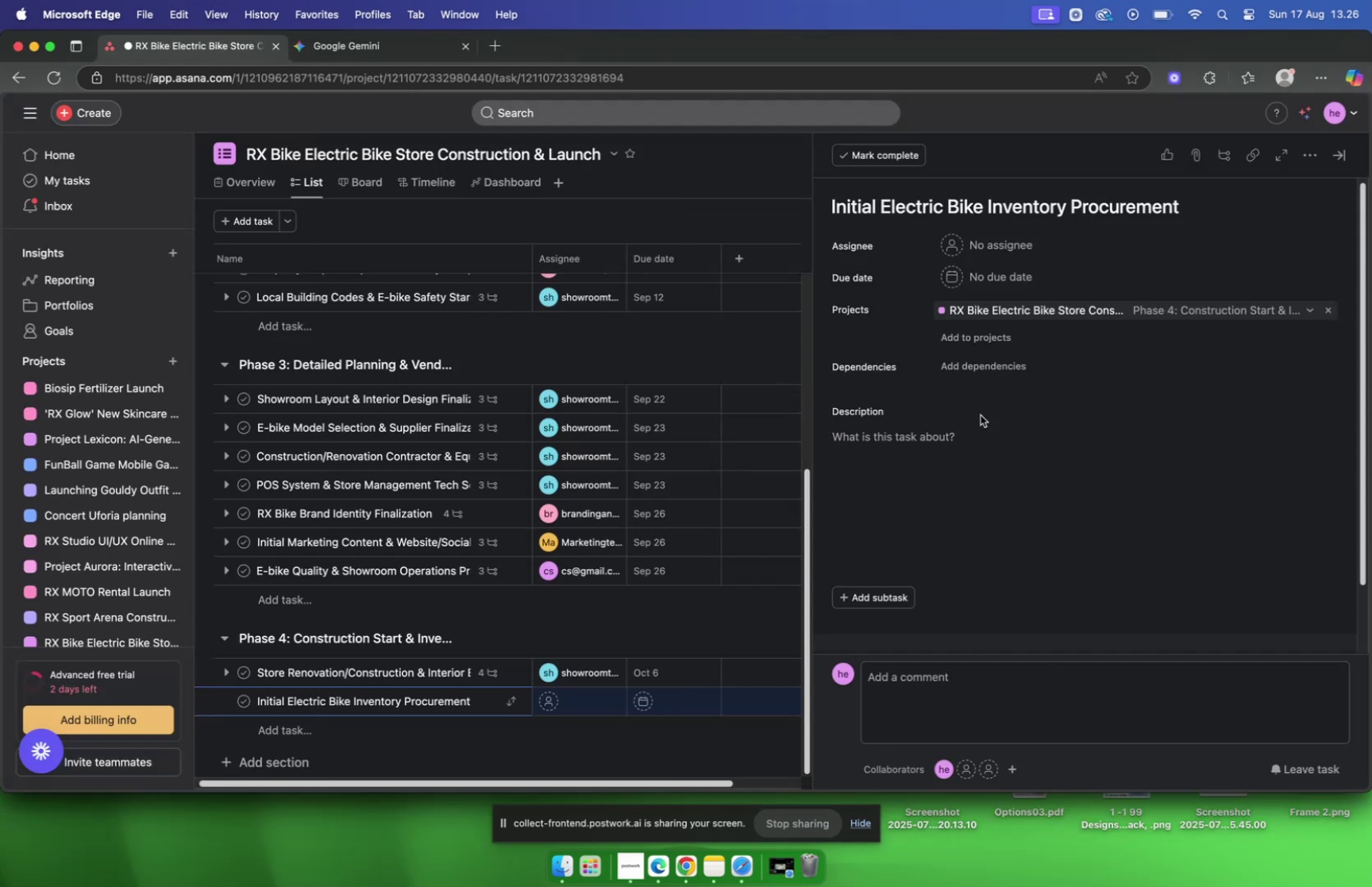 
left_click([931, 441])
 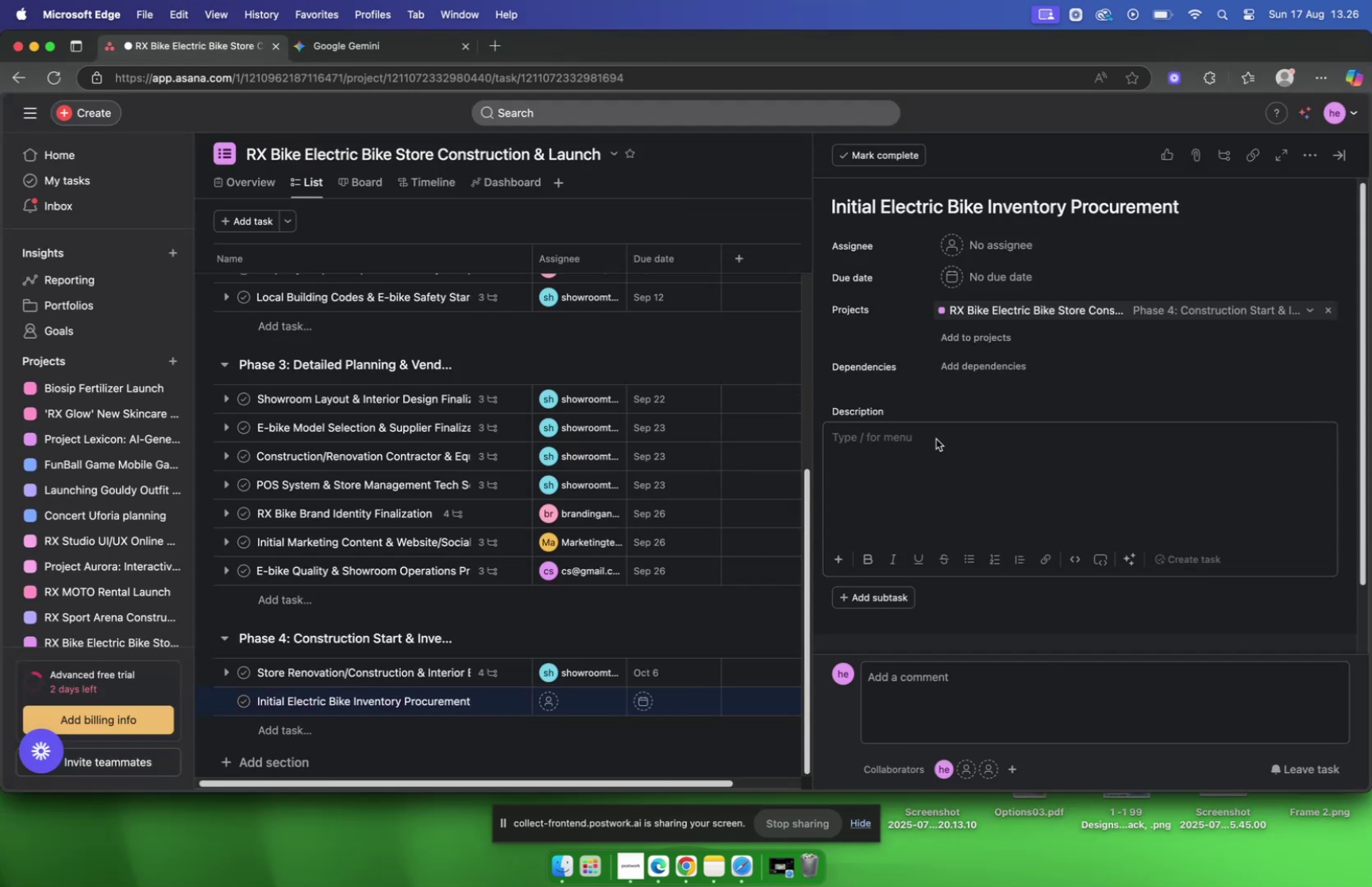 
key(Meta+V)
 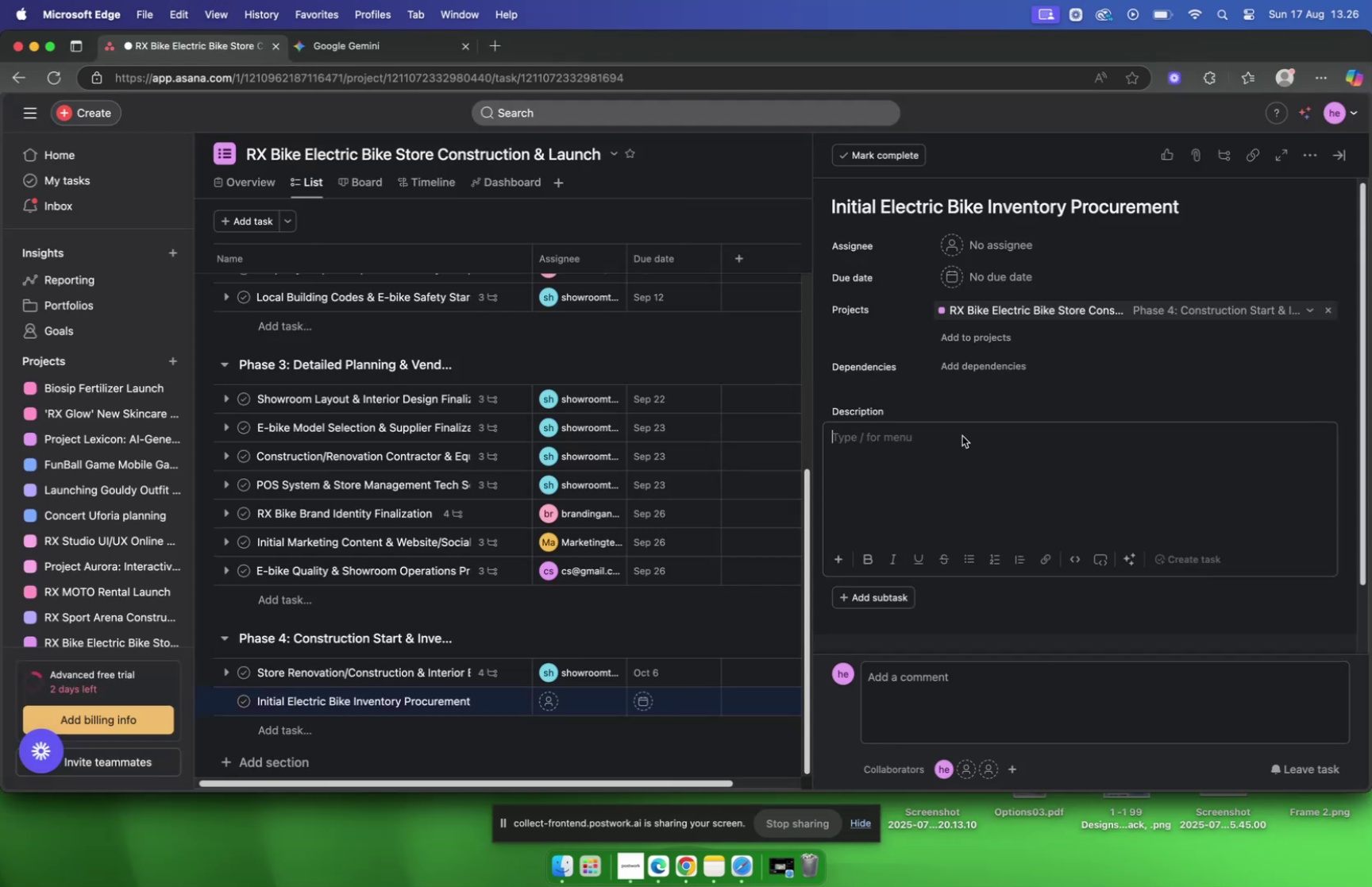 
key(Meta+V)
 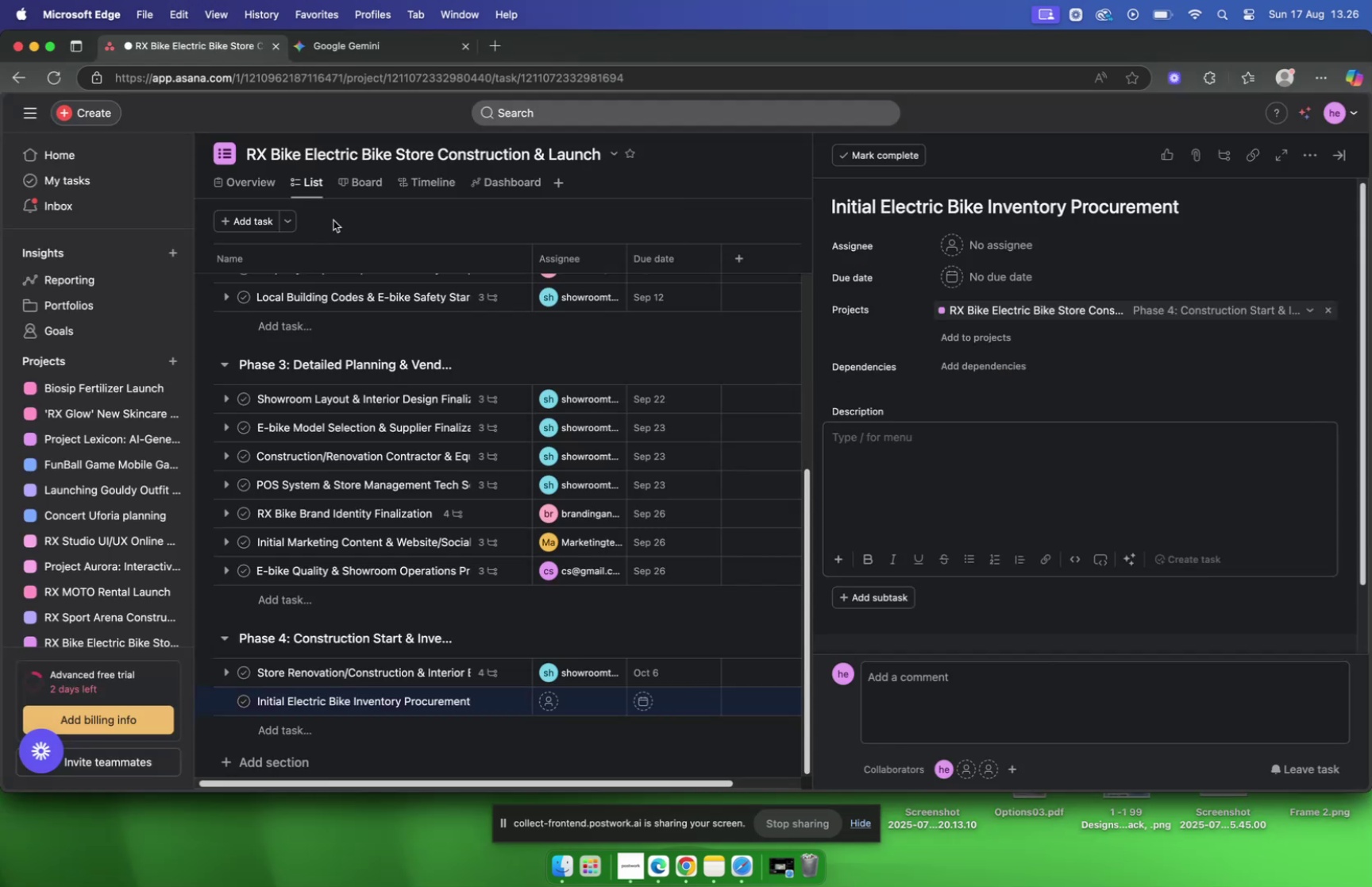 
left_click([341, 48])
 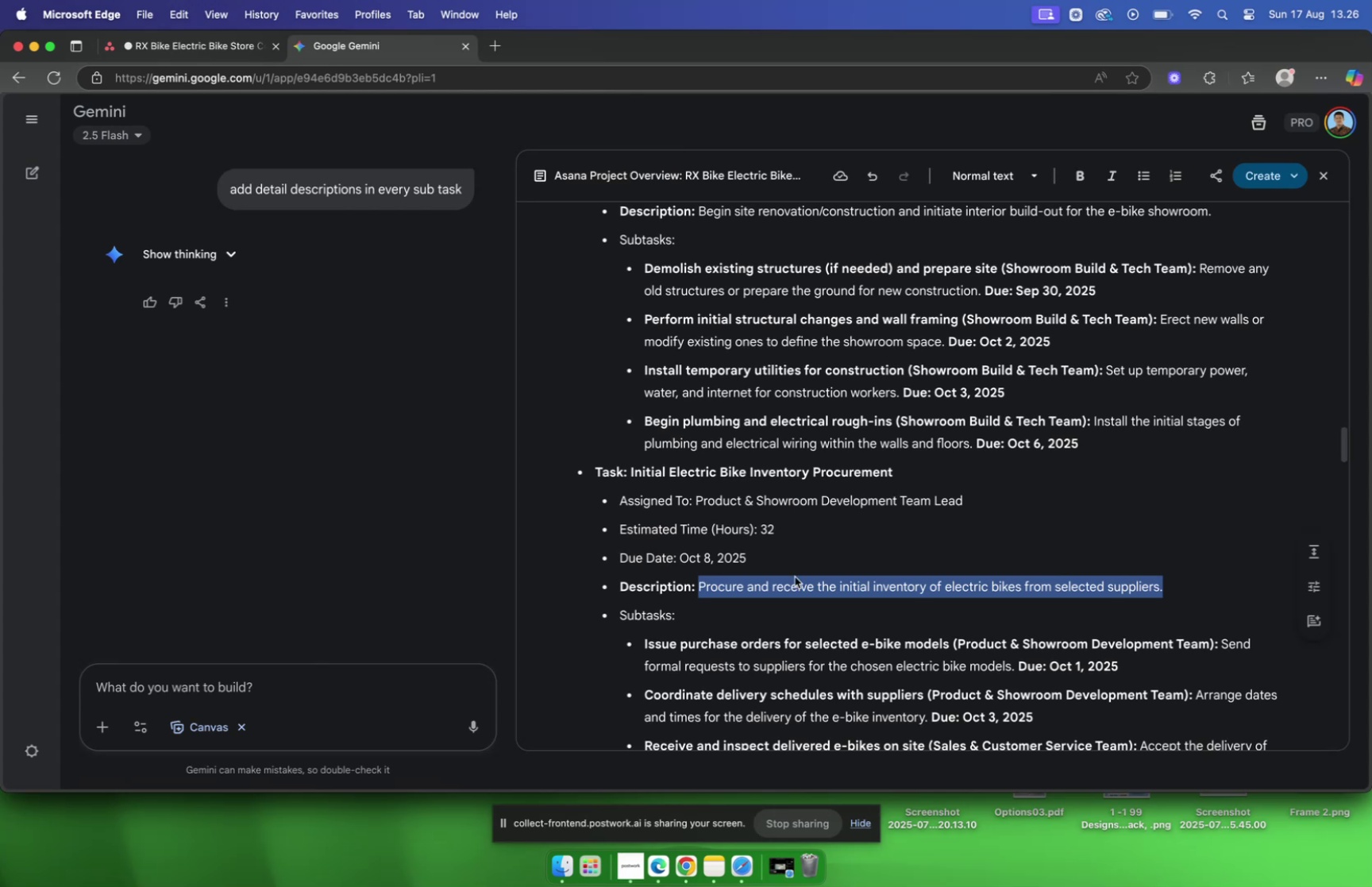 
right_click([800, 582])
 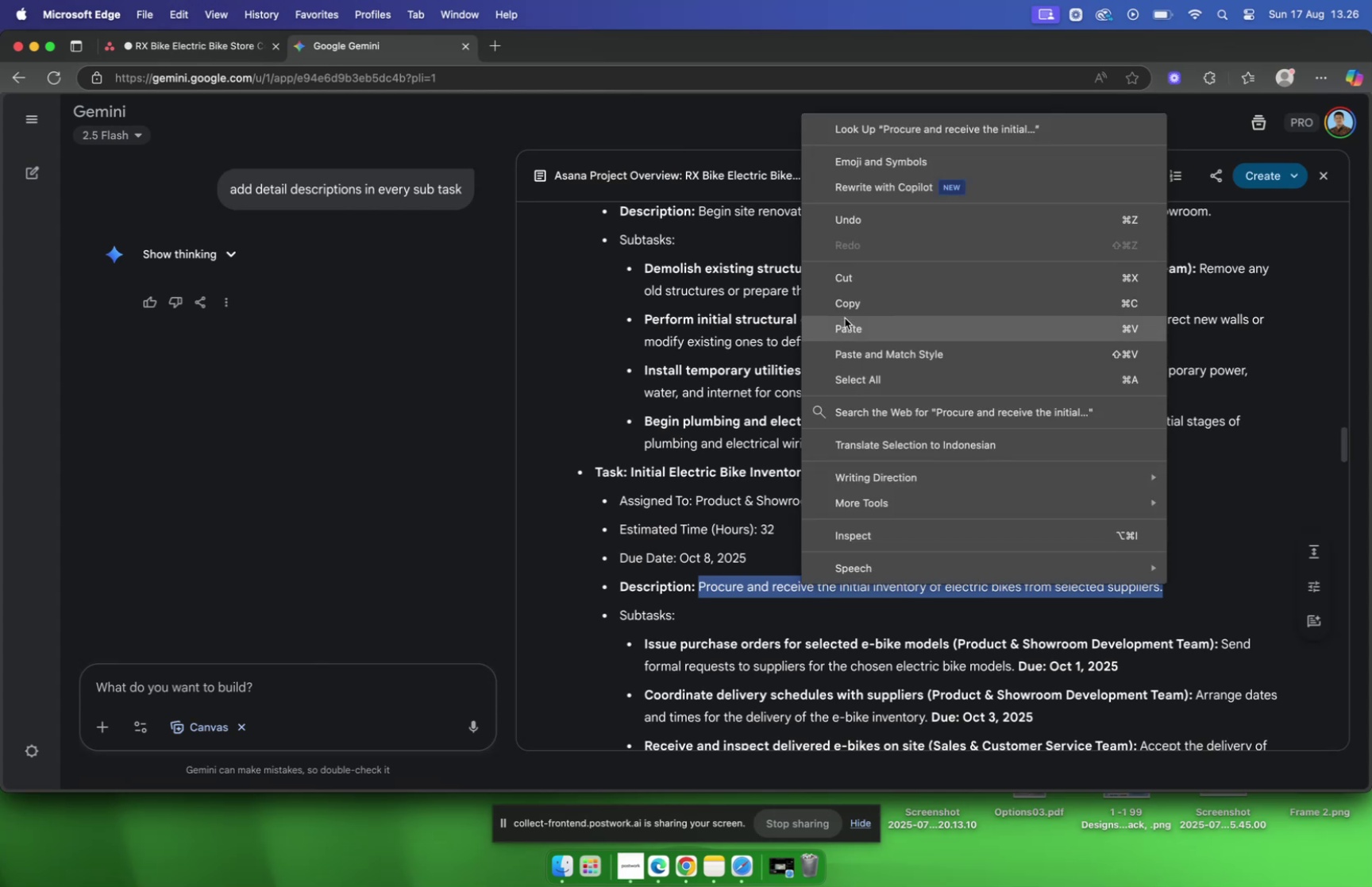 
left_click([845, 309])
 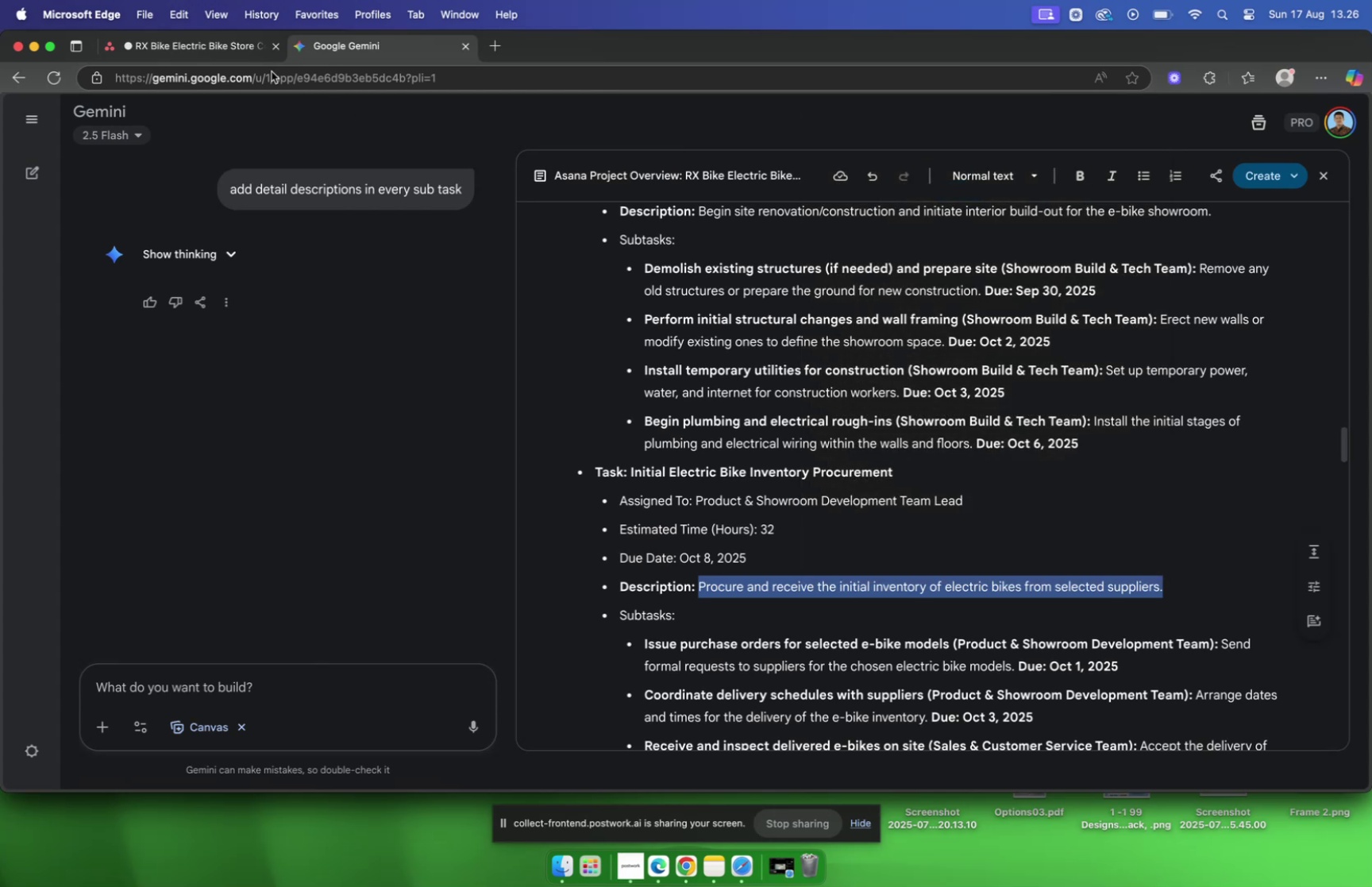 
left_click([198, 48])
 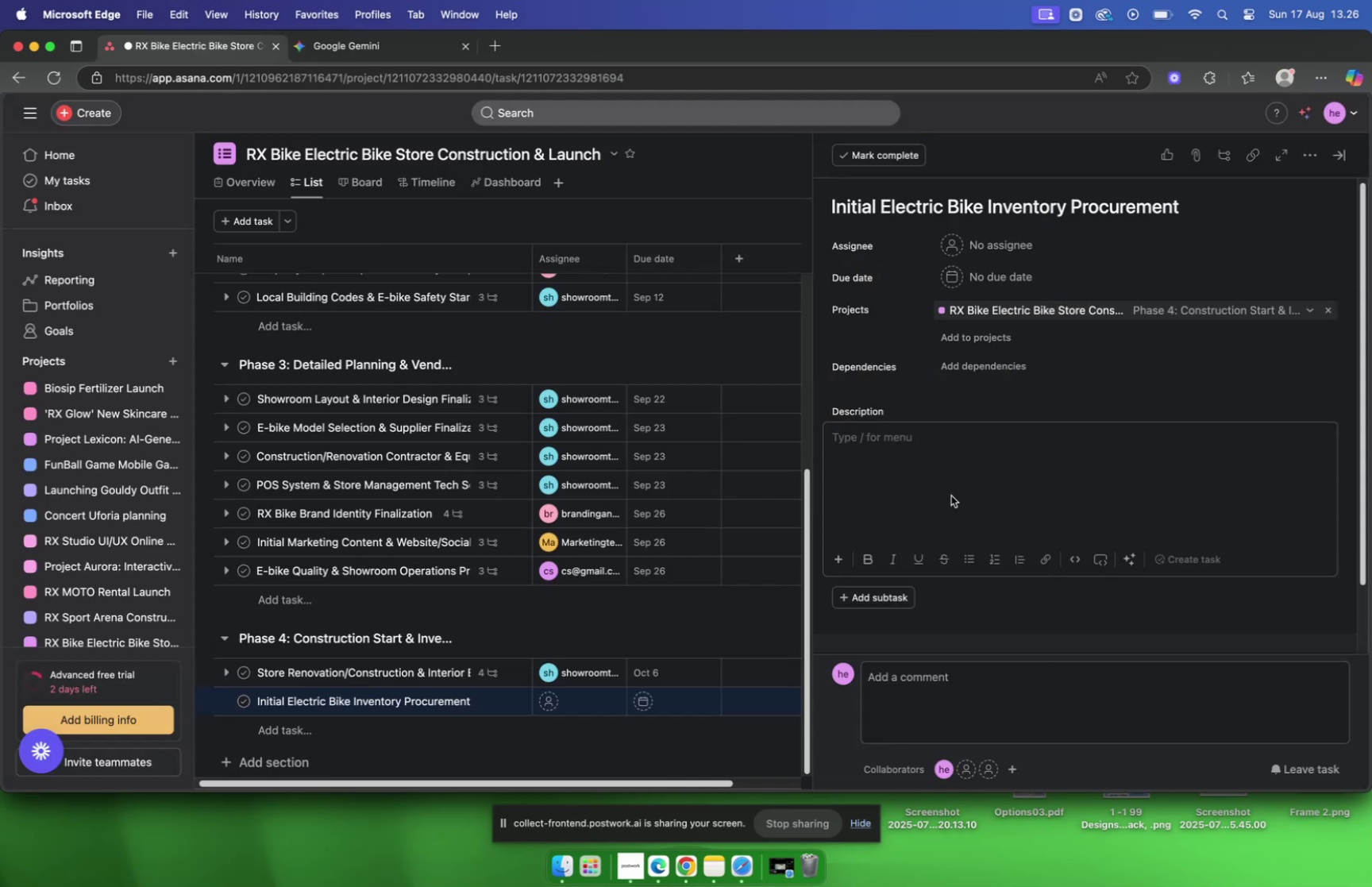 
key(Meta+V)
 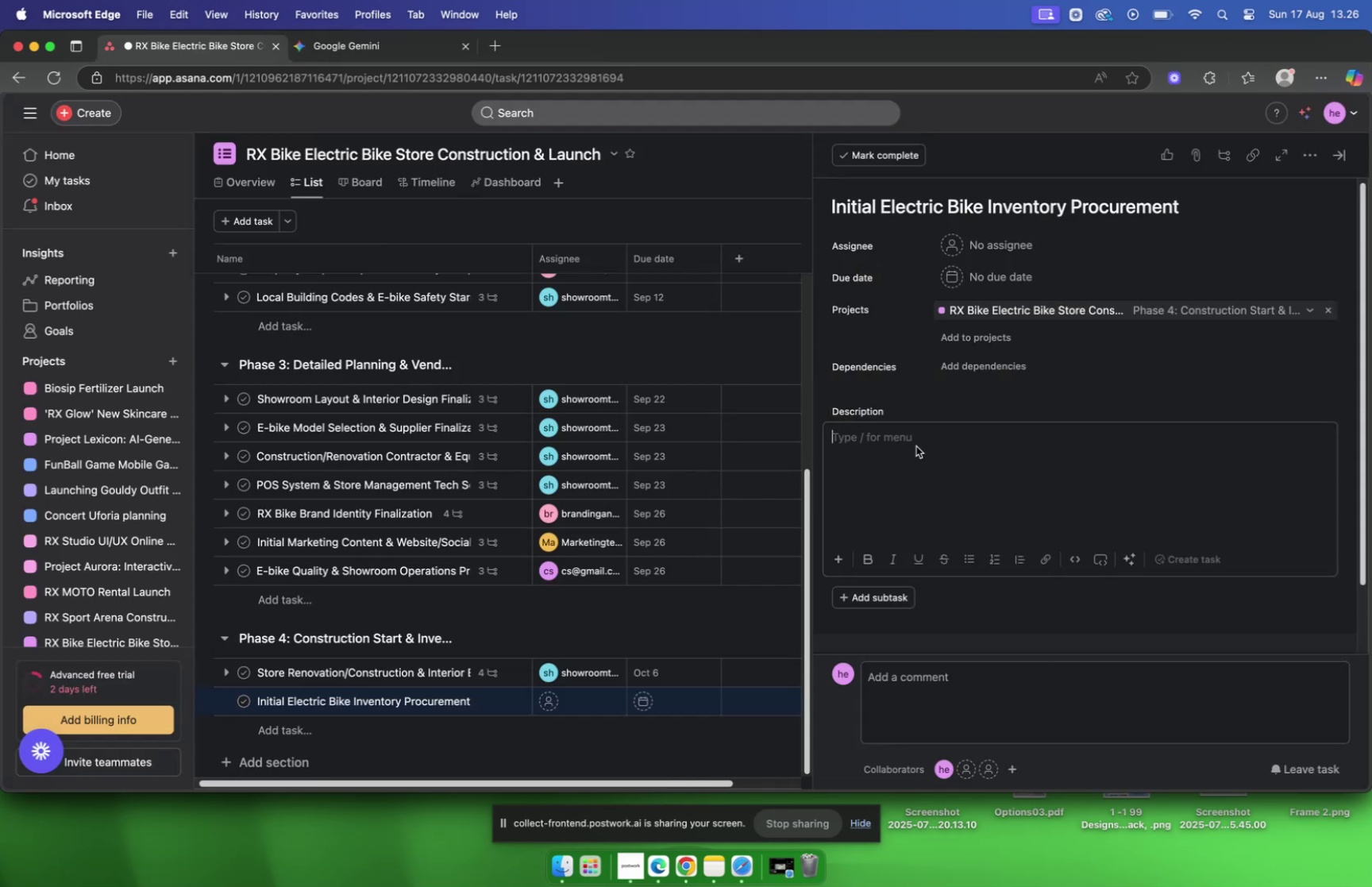 
double_click([888, 431])
 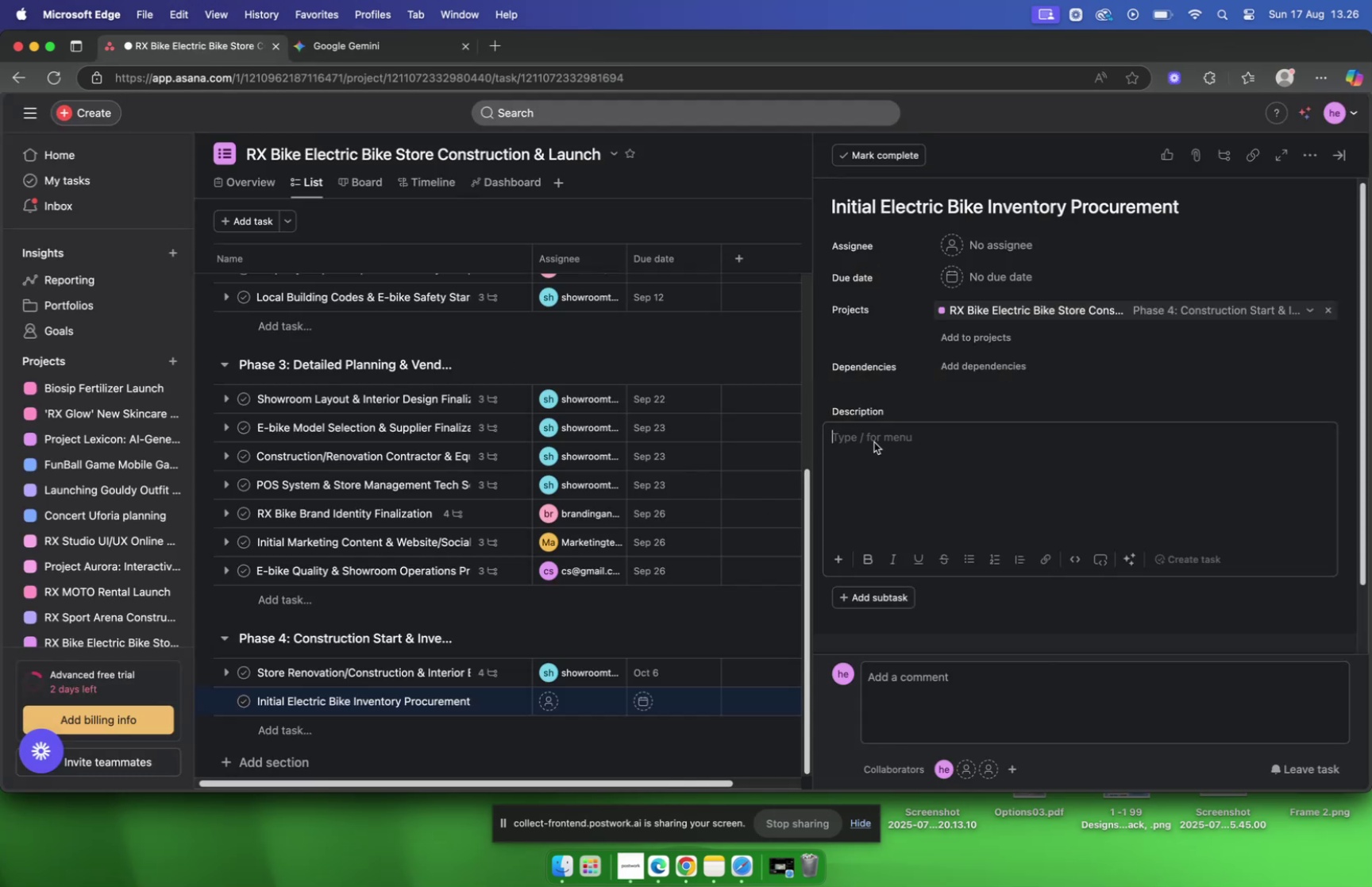 
key(Meta+V)
 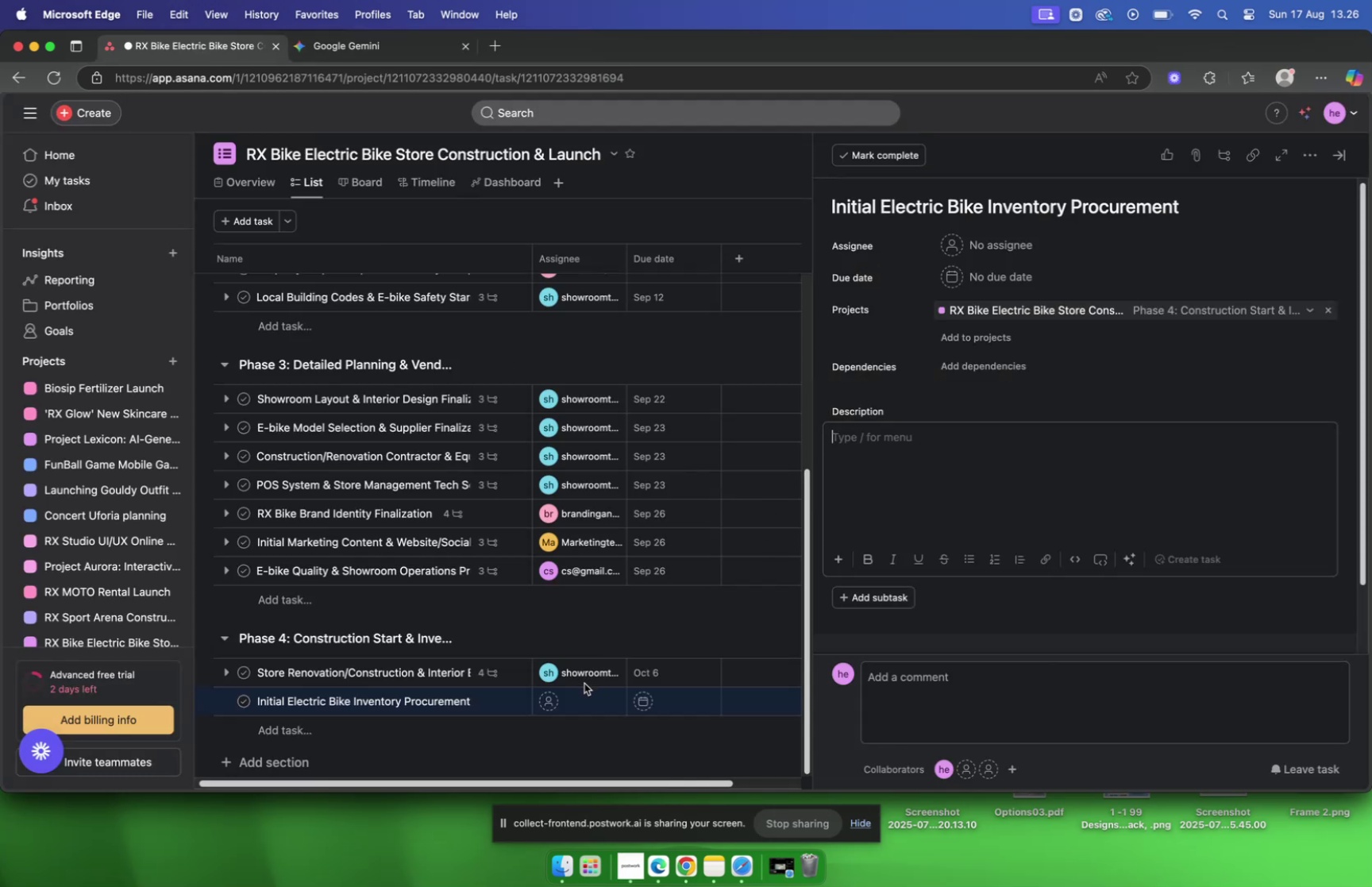 
left_click([888, 480])
 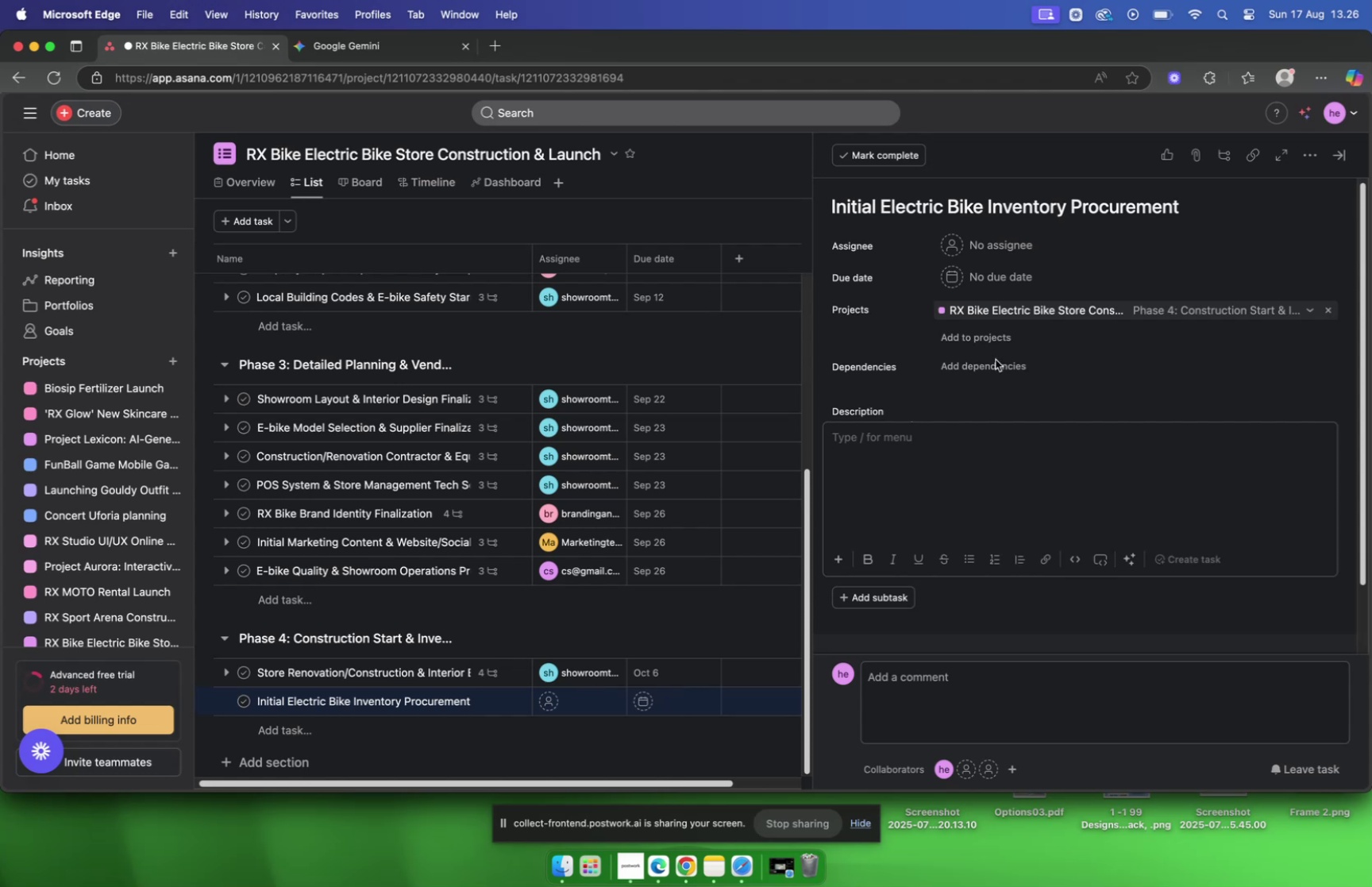 
left_click([1001, 335])
 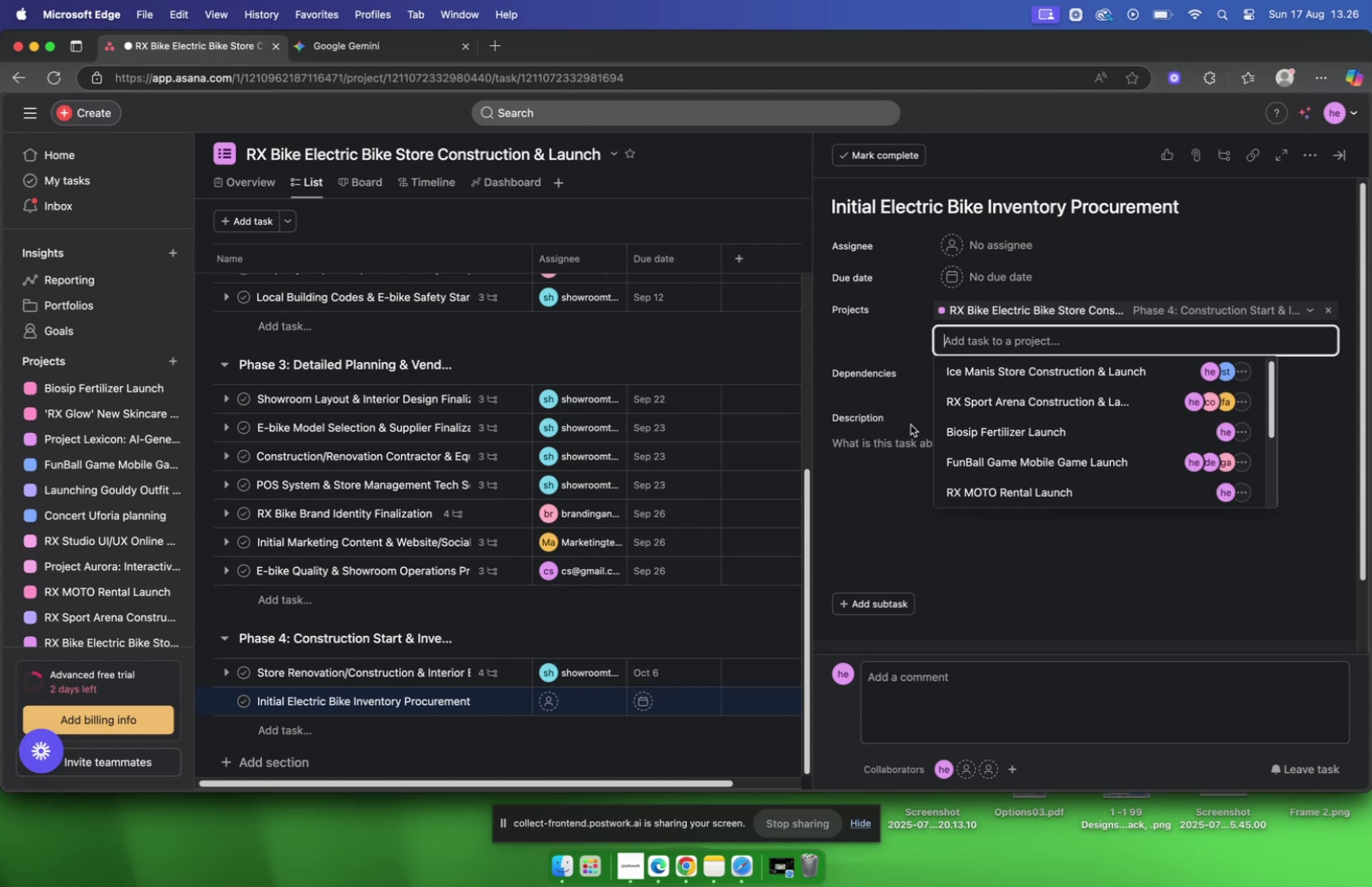 
left_click([904, 449])
 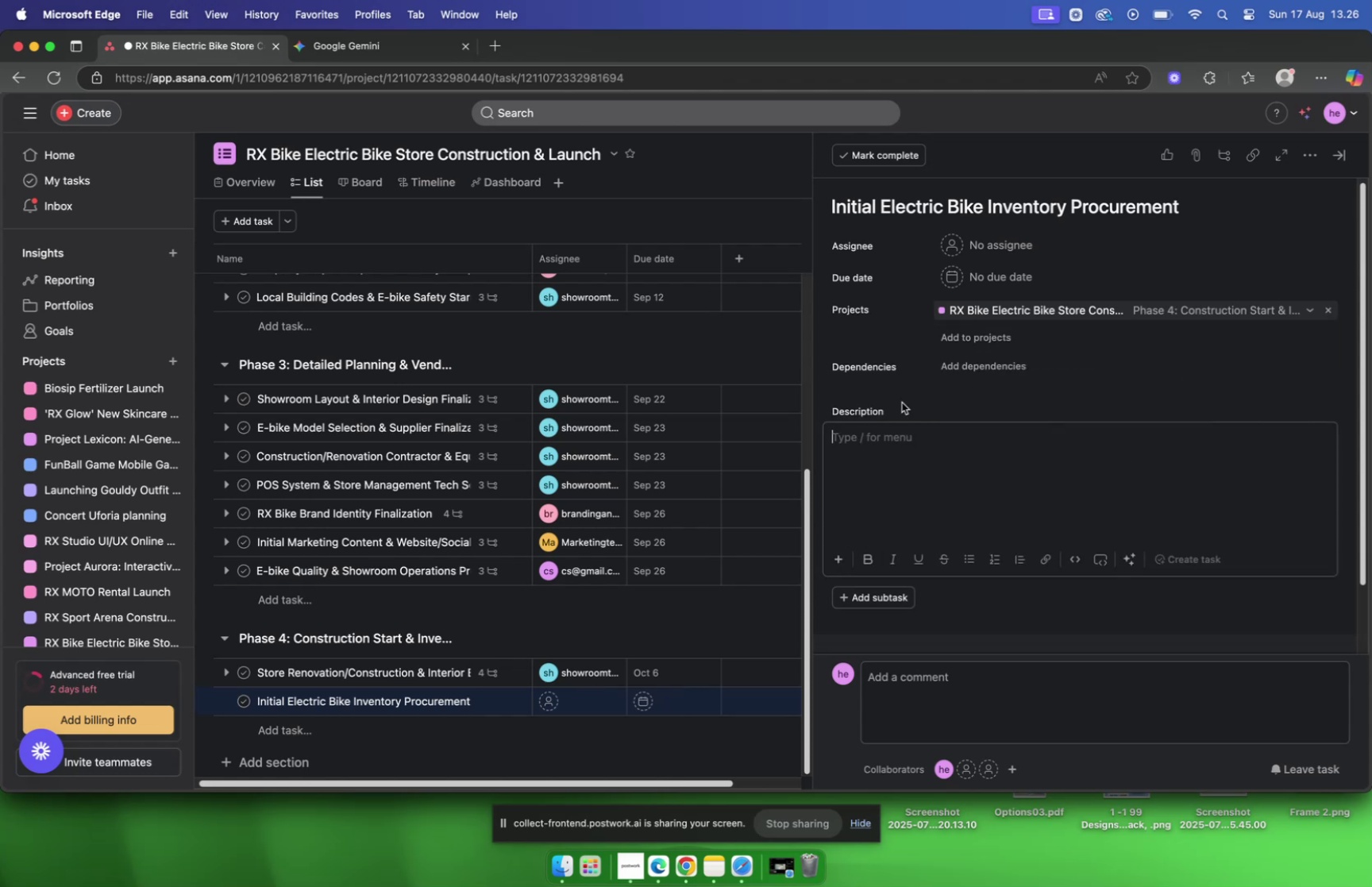 
right_click([877, 433])
 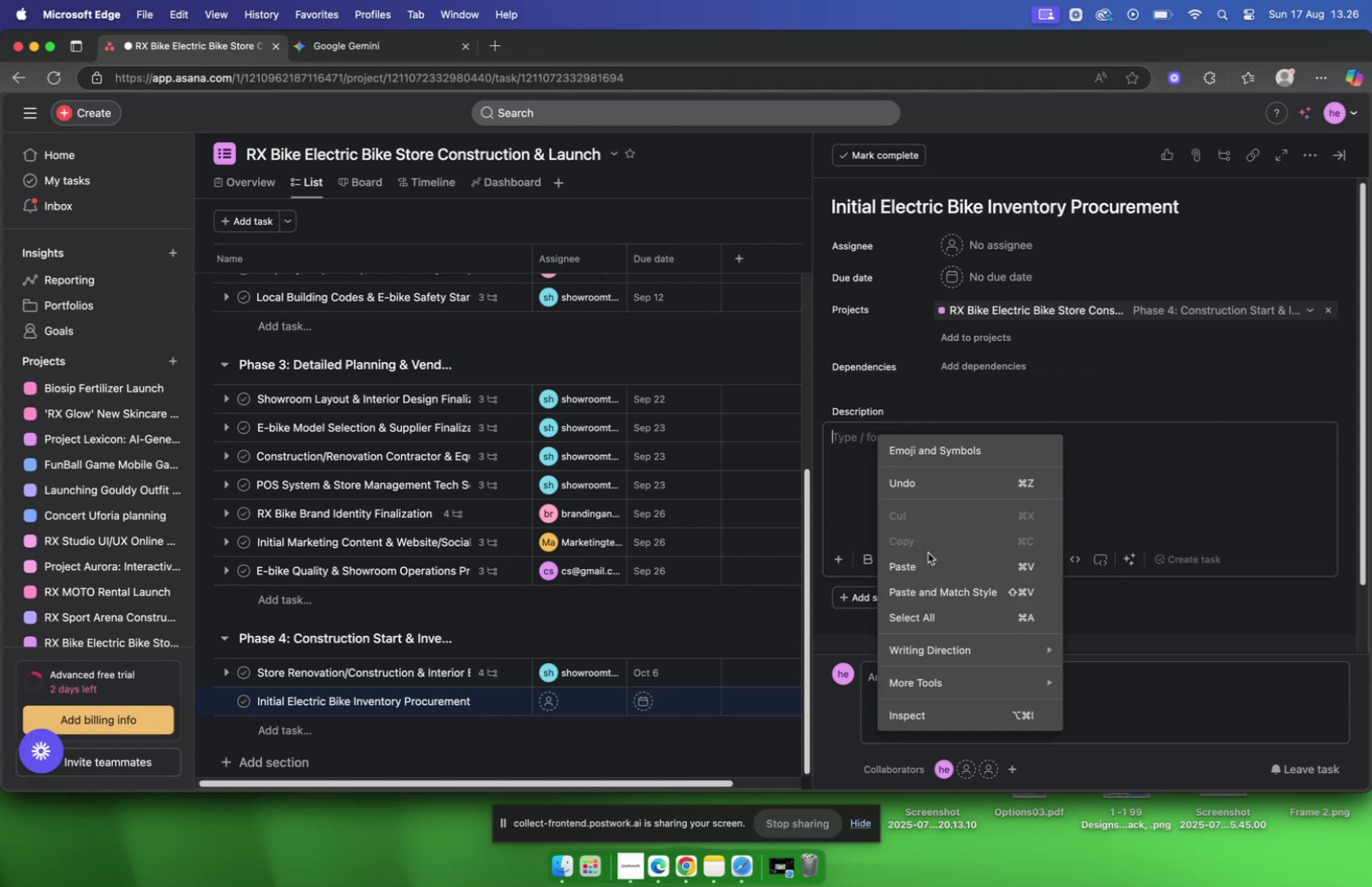 
left_click([929, 559])
 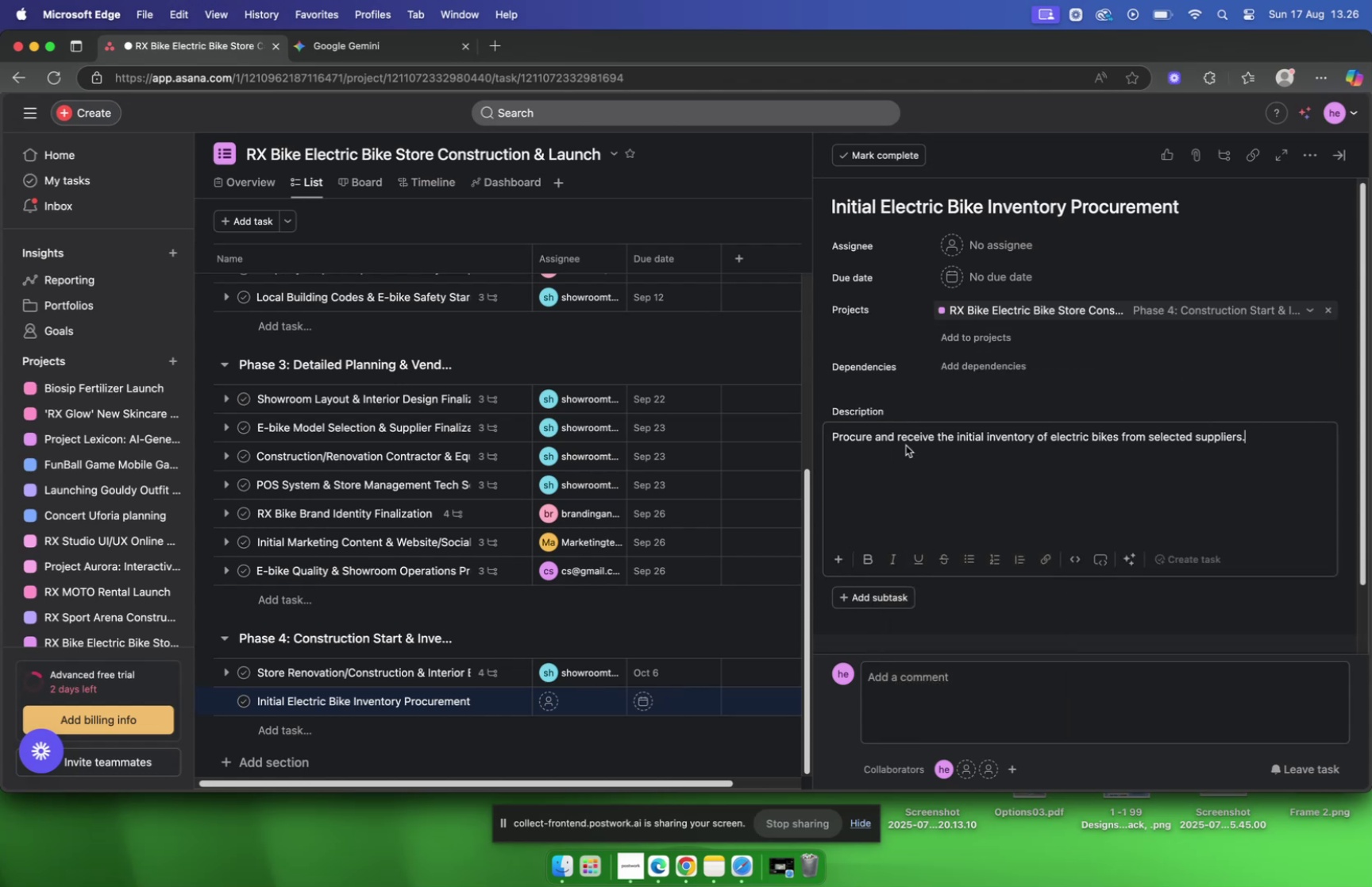 
left_click([923, 453])
 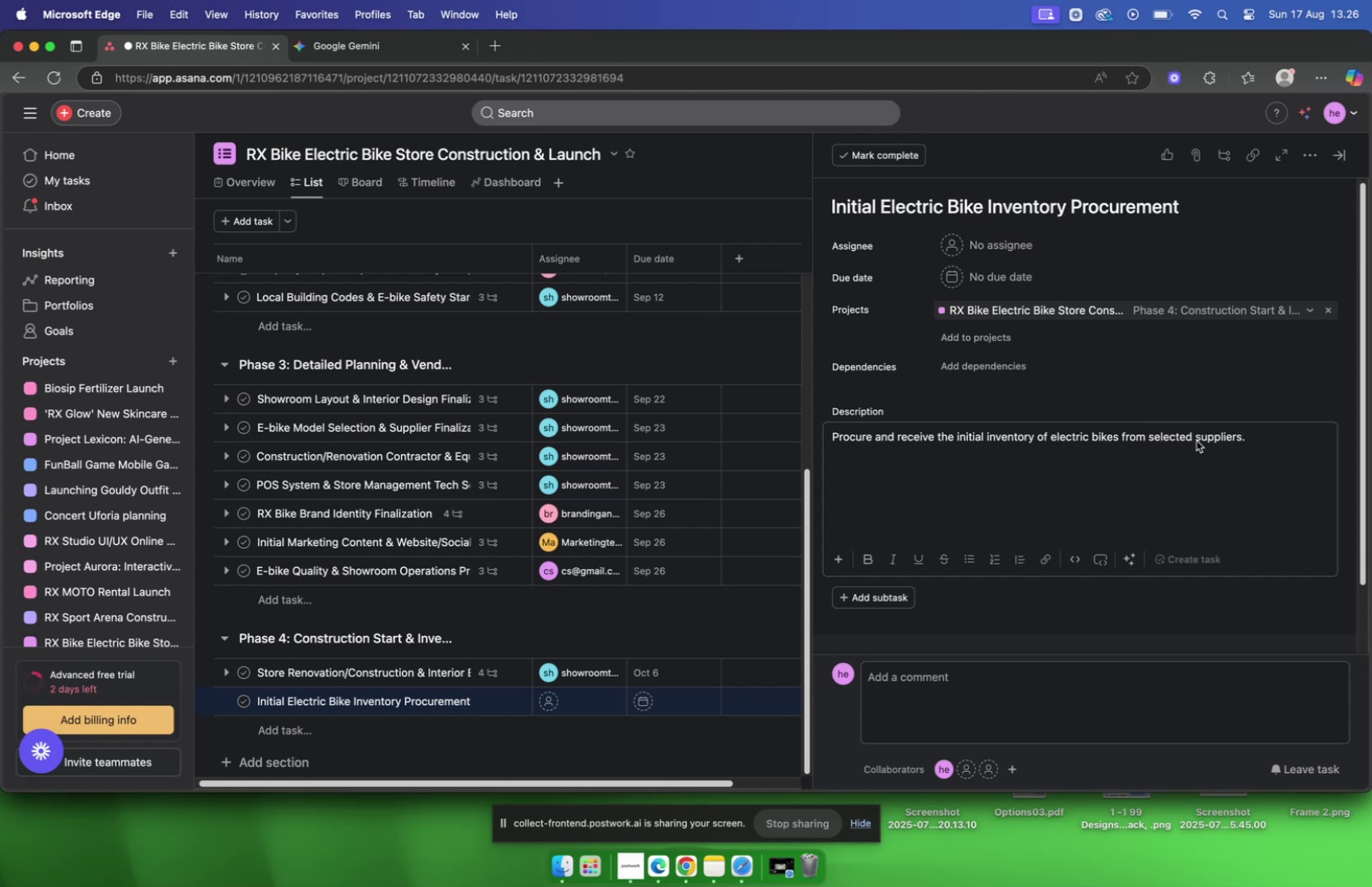 
left_click_drag(start_coordinate=[1250, 436], to_coordinate=[1116, 434])
 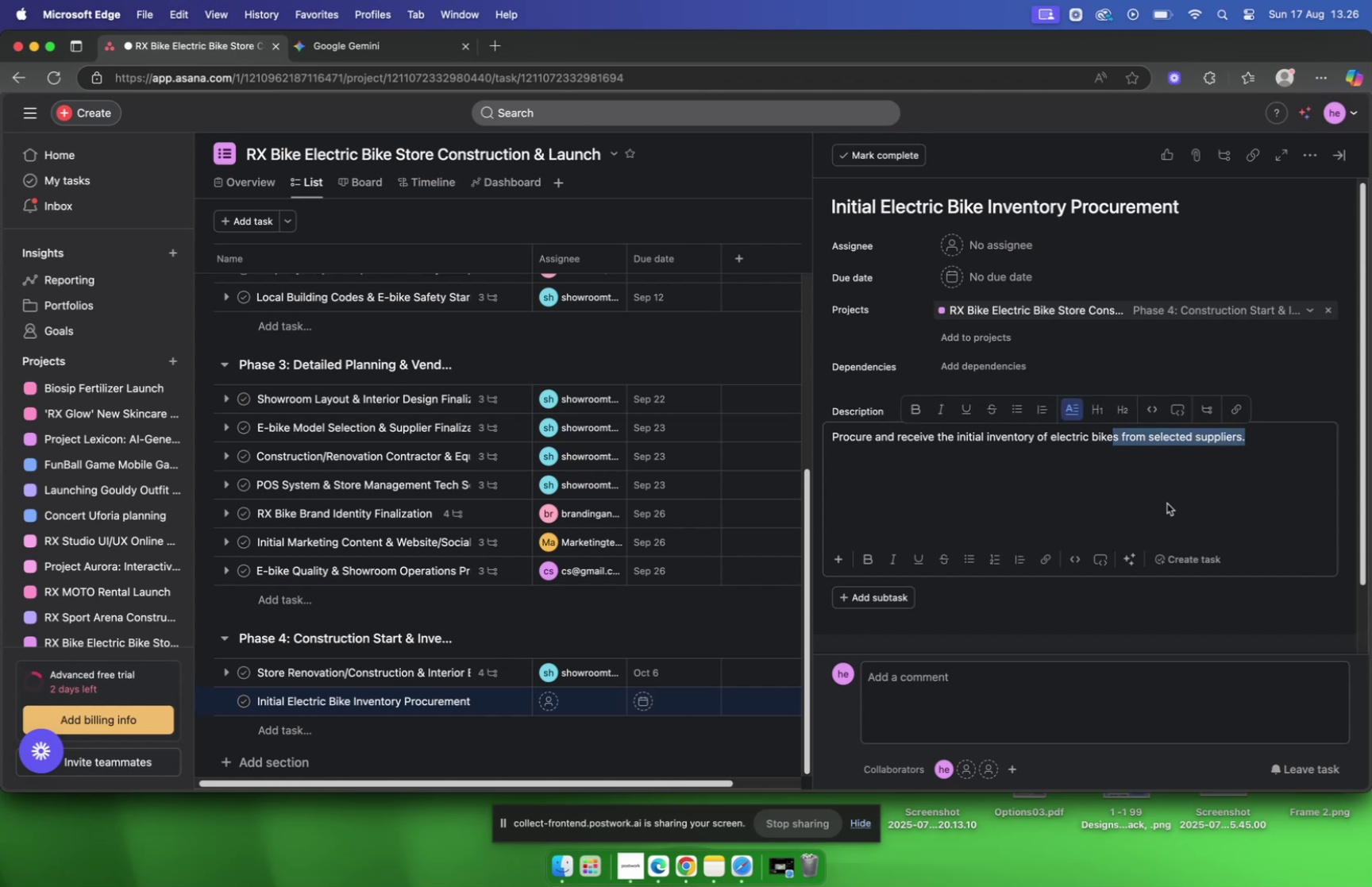 
key(Meta+C)
 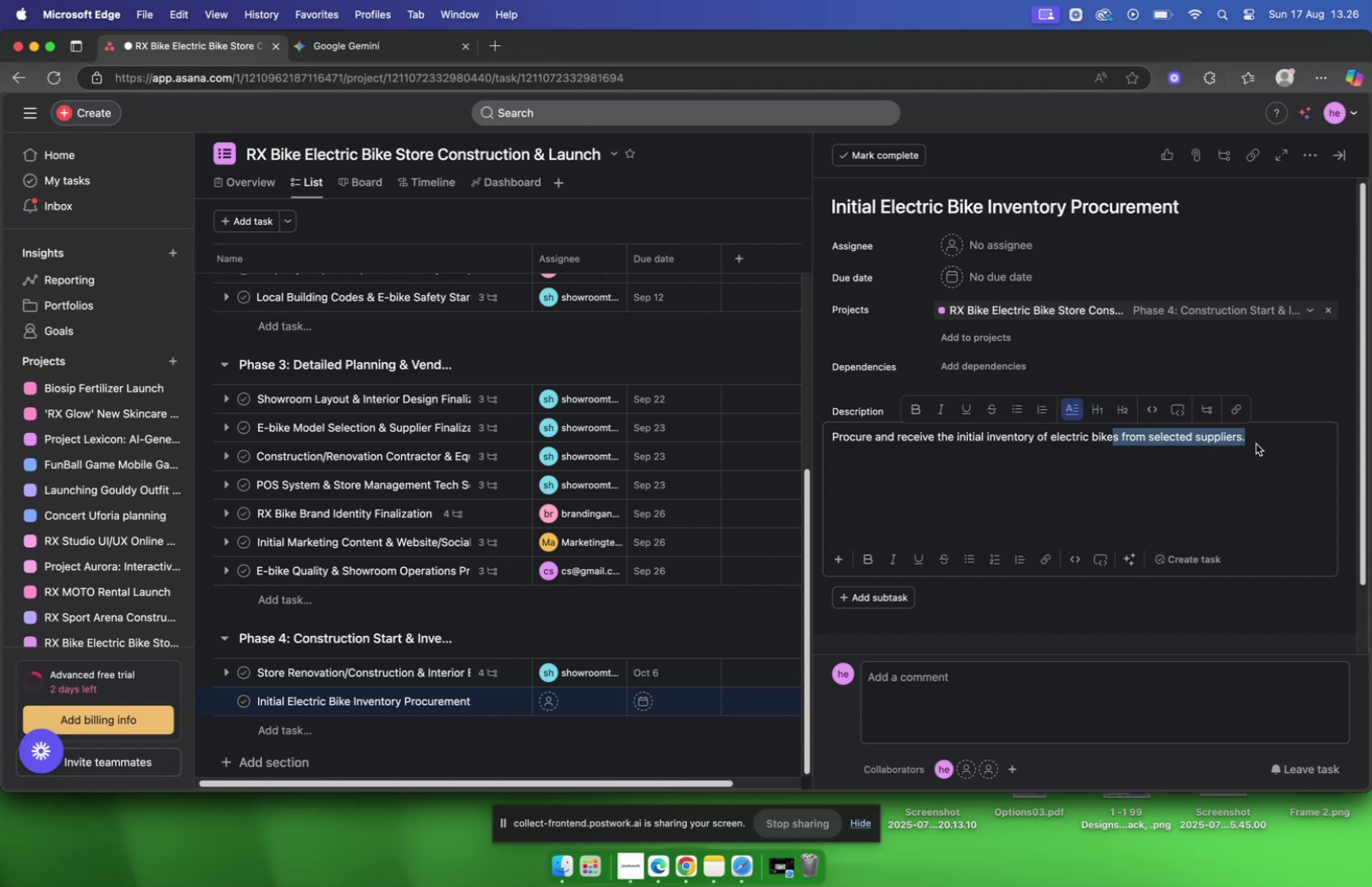 
left_click([1257, 440])
 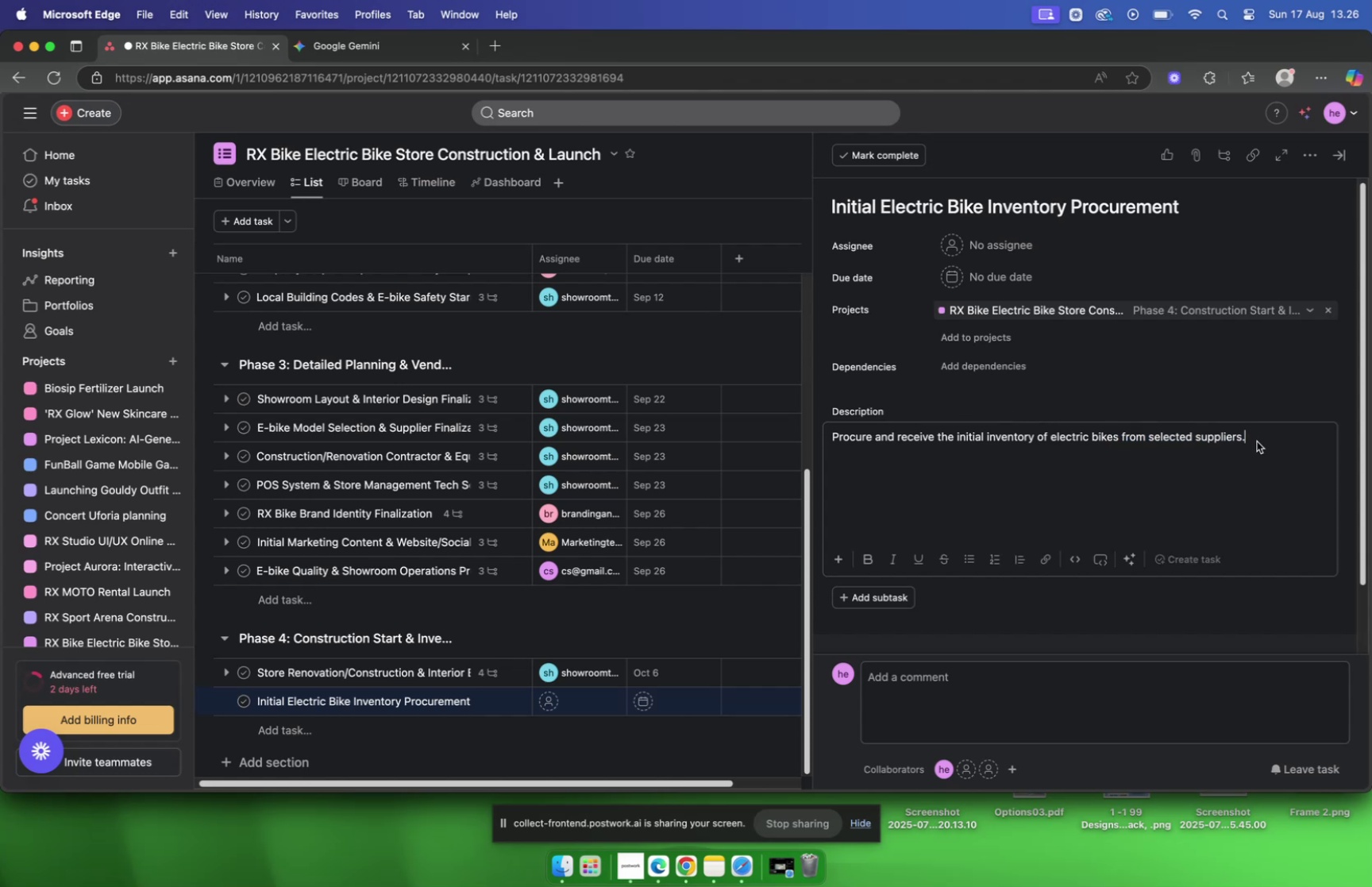 
key(Meta+V)
 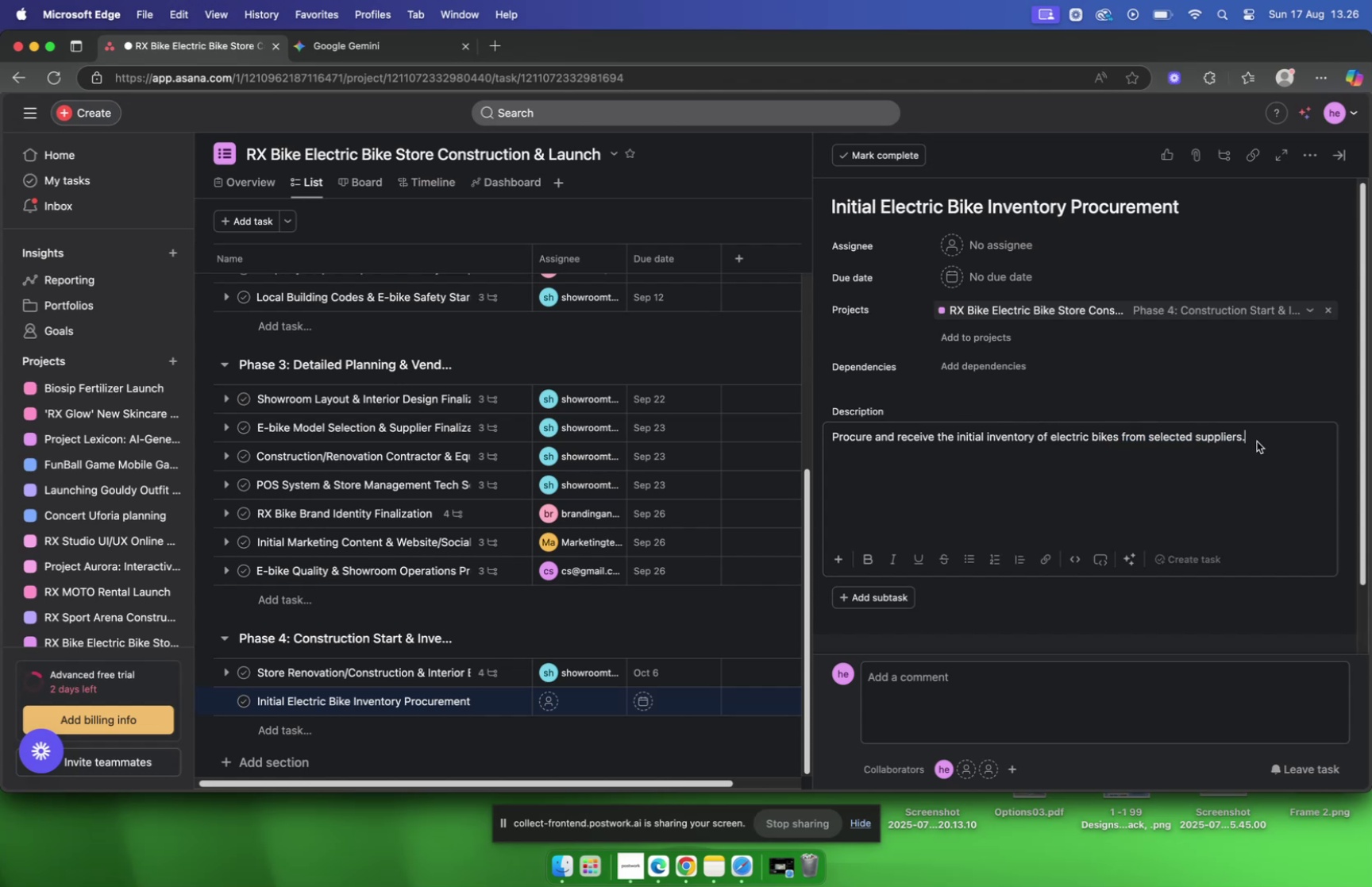 
key(Meta+V)
 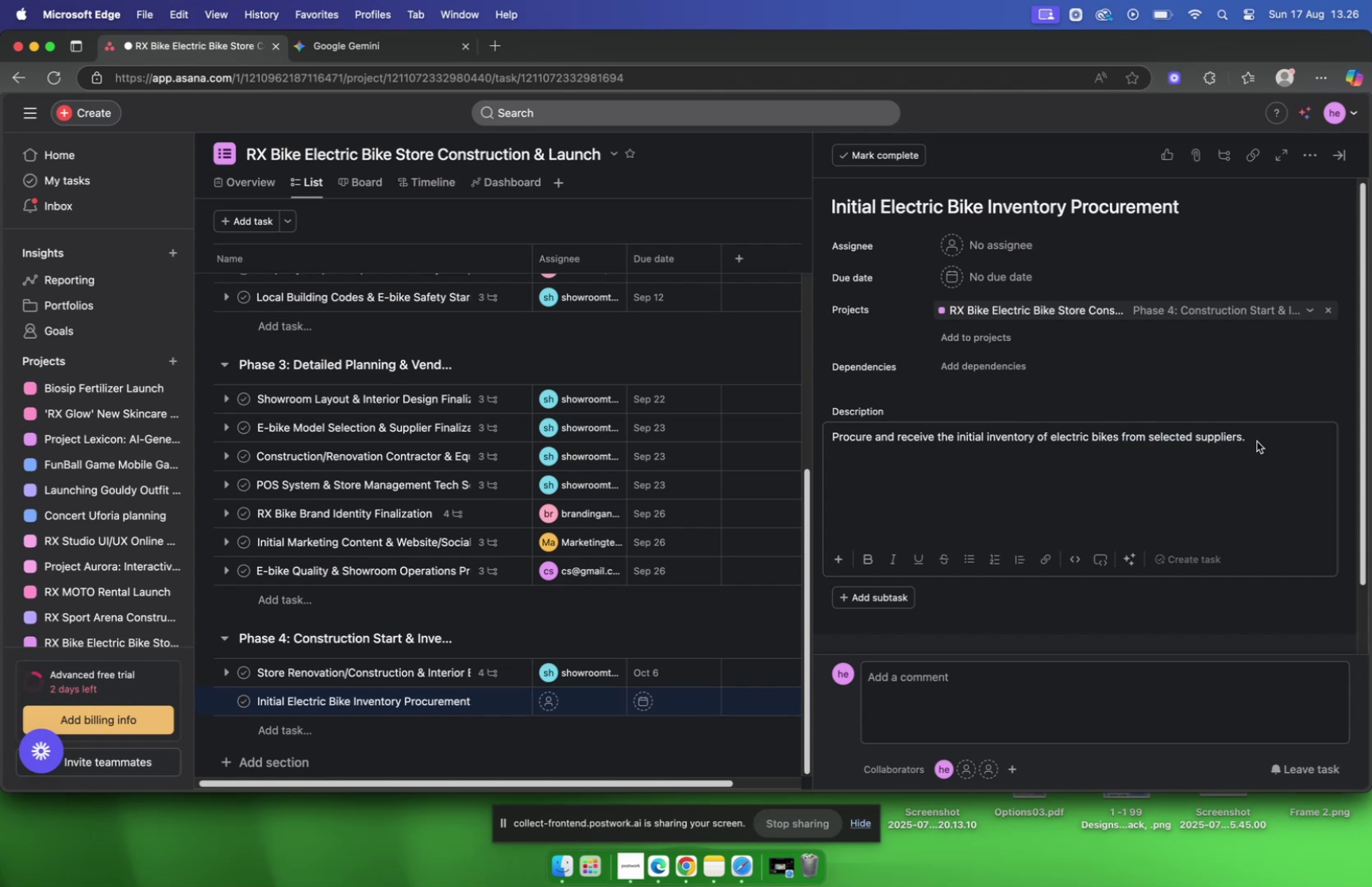 
key(Meta+V)
 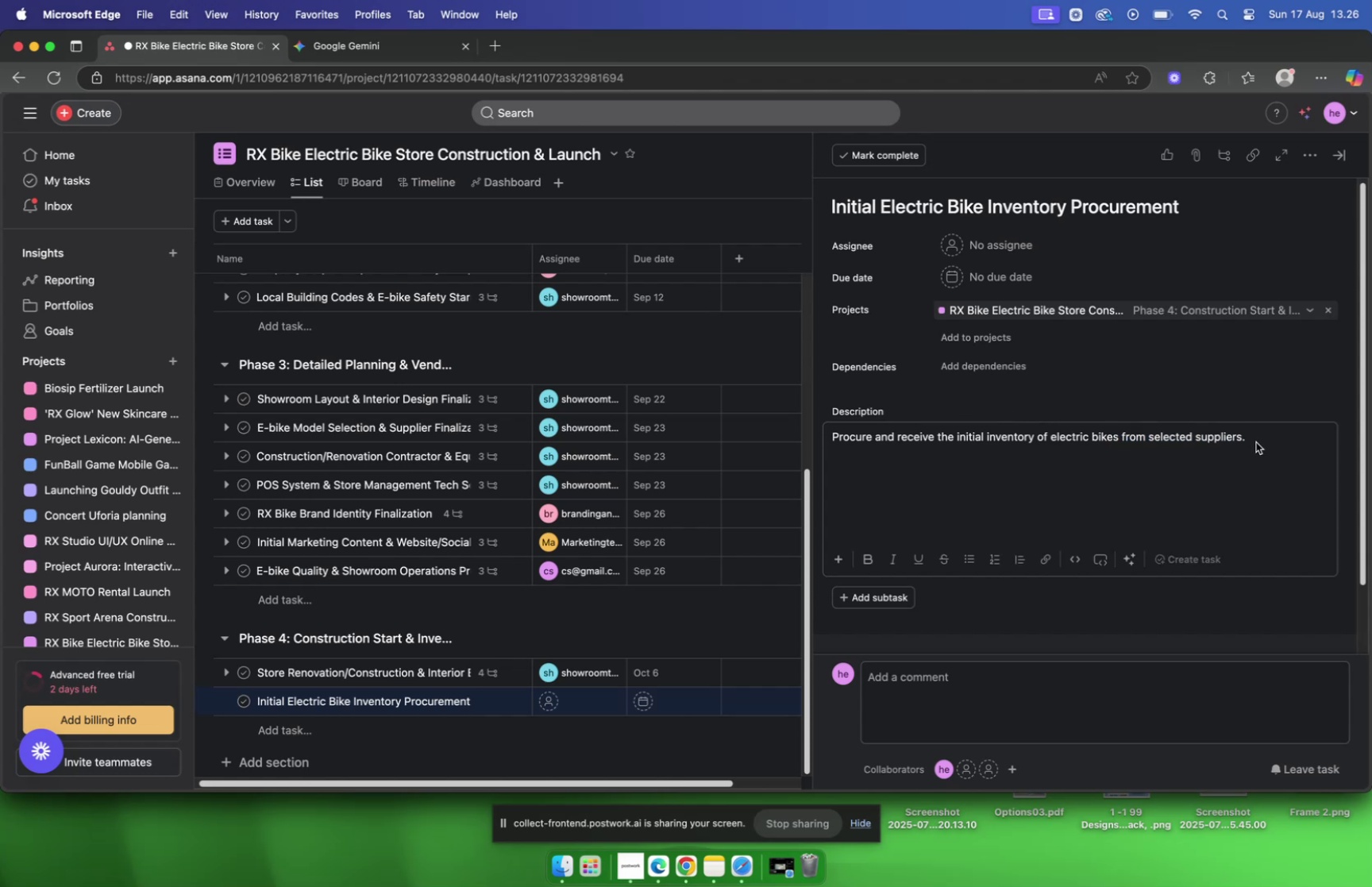 
hold_key(key=CommandLeft, duration=0.32)
 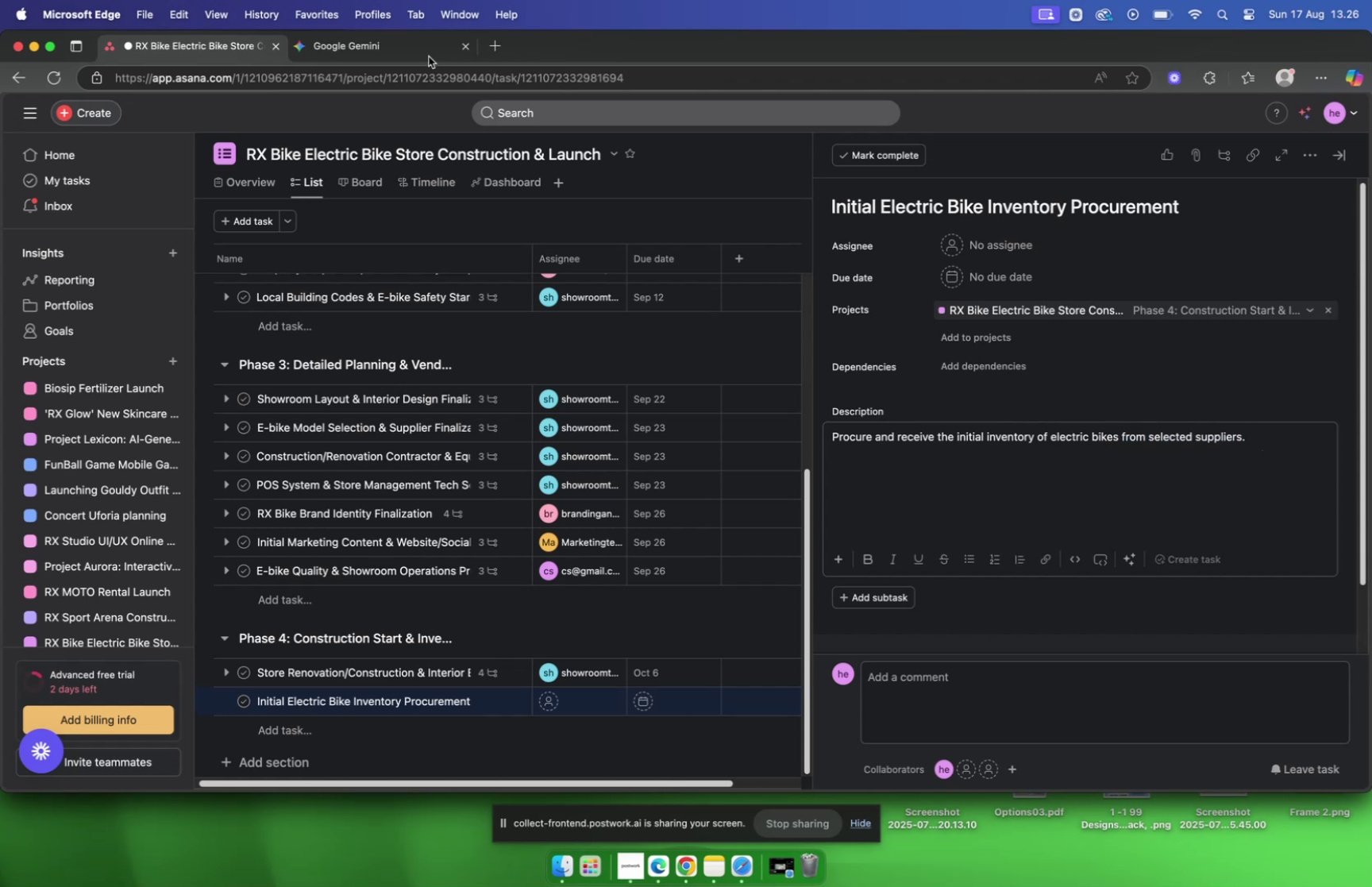 
left_click([401, 48])
 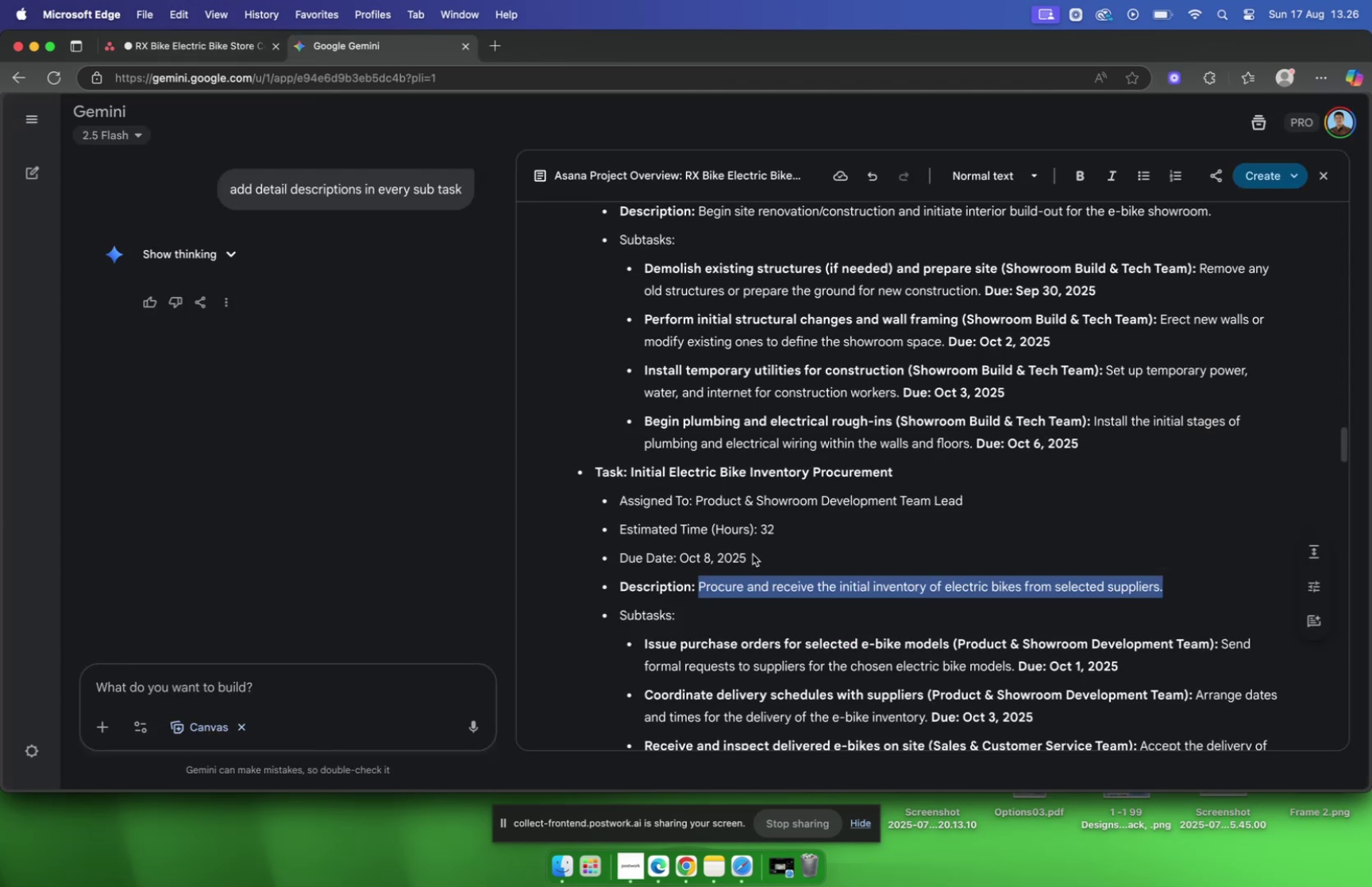 
left_click([701, 626])
 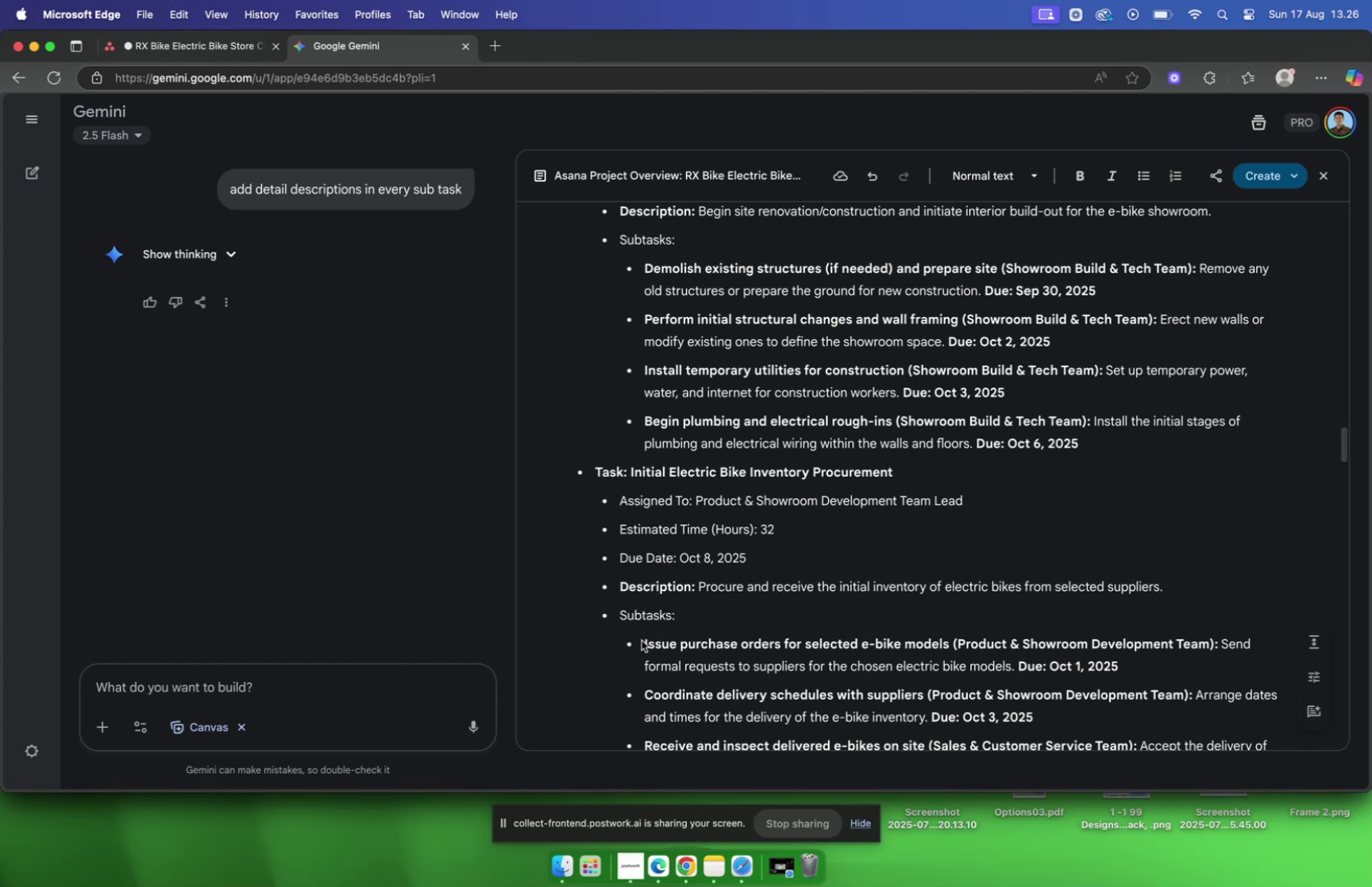 
left_click_drag(start_coordinate=[642, 641], to_coordinate=[948, 642])
 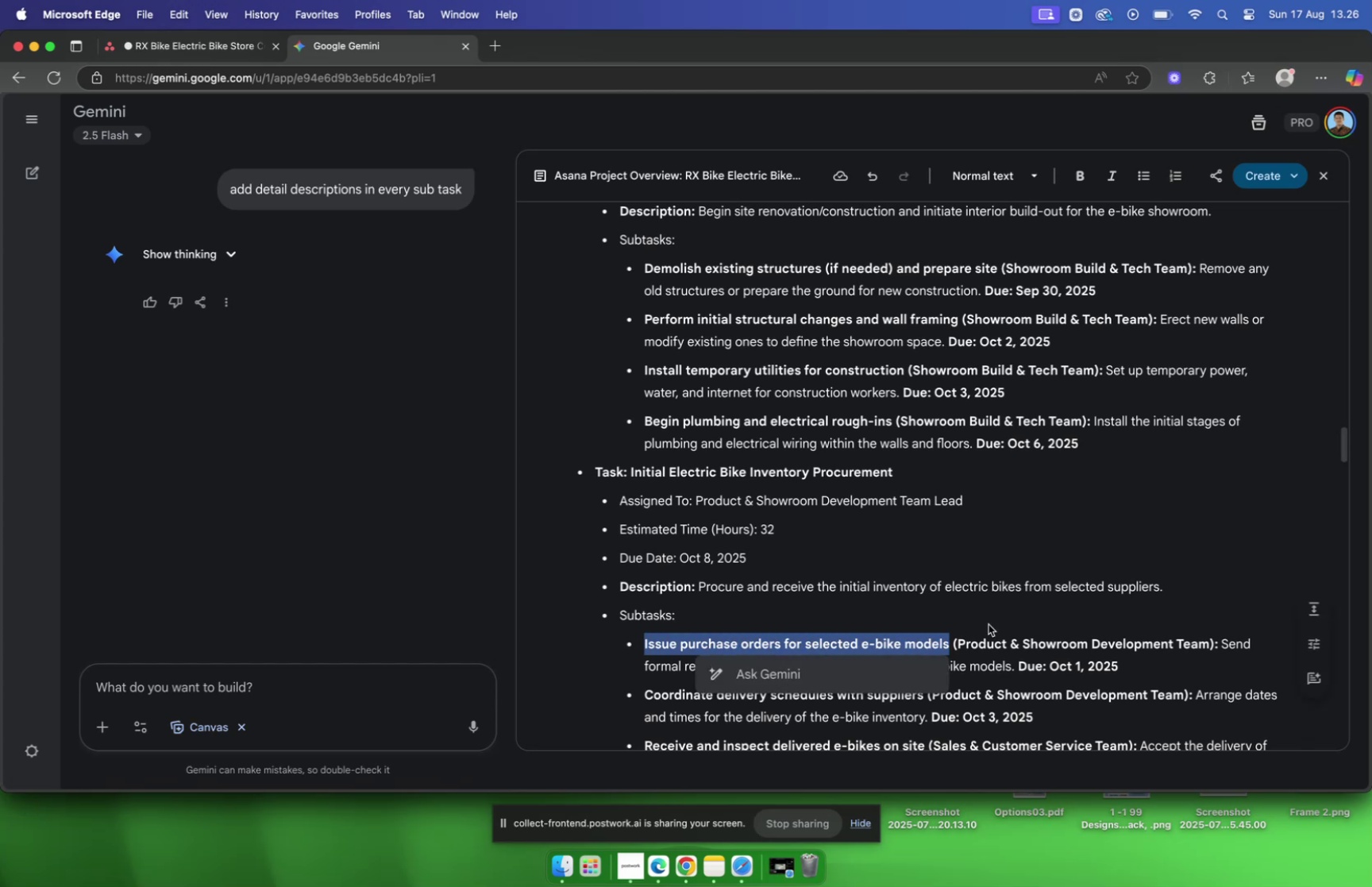 
key(Meta+C)
 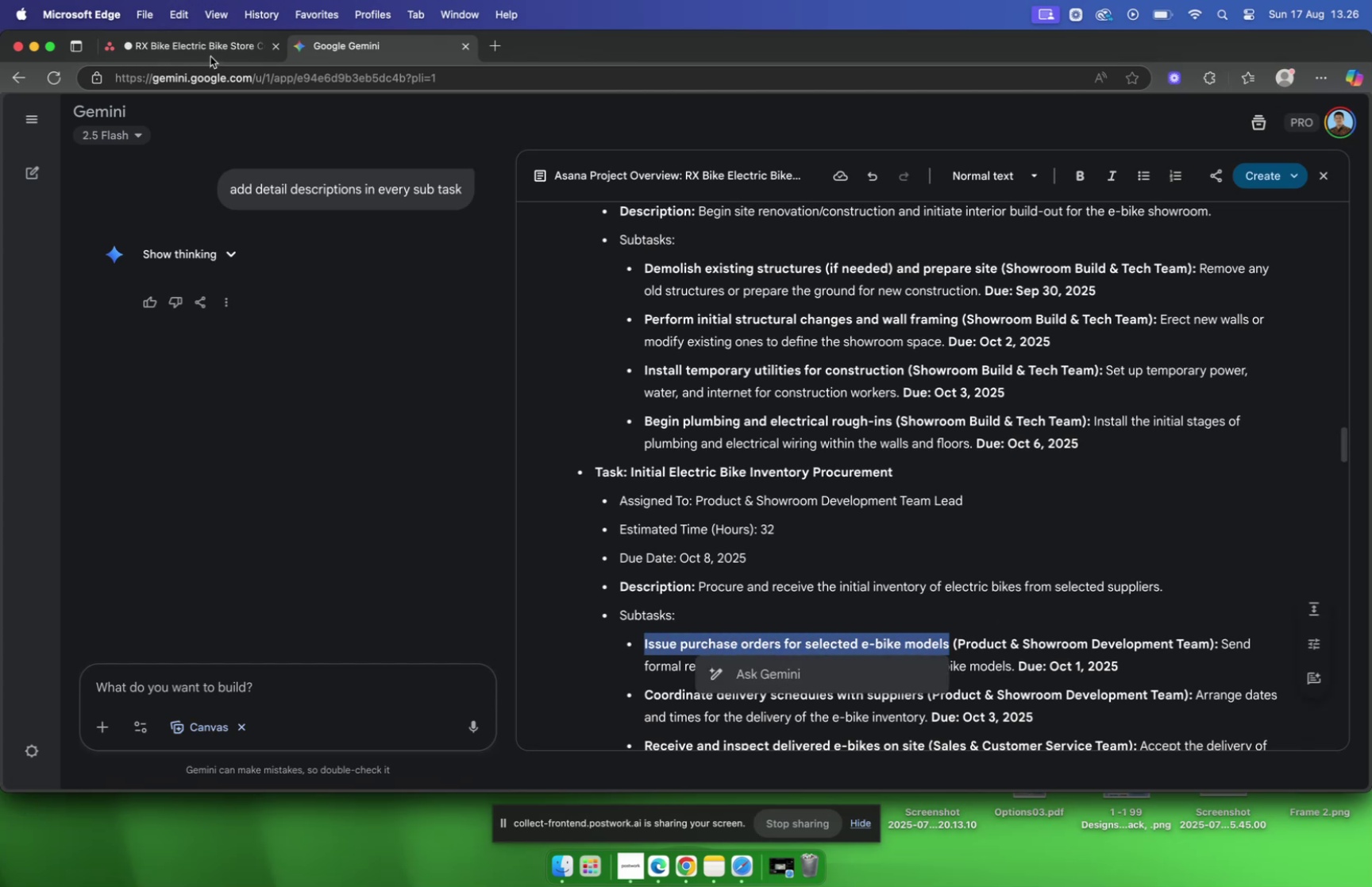 
left_click([206, 48])
 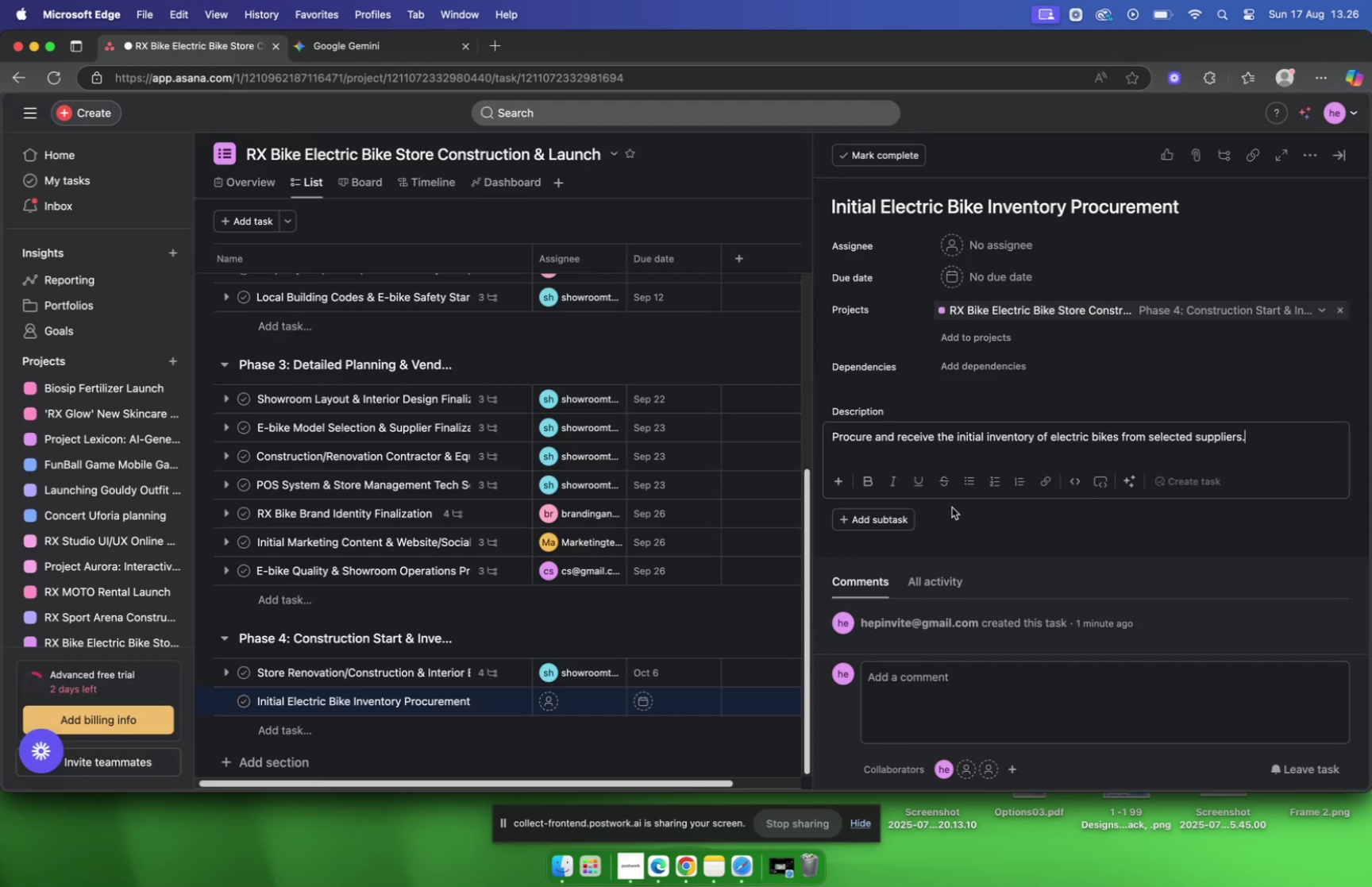 
double_click([884, 523])
 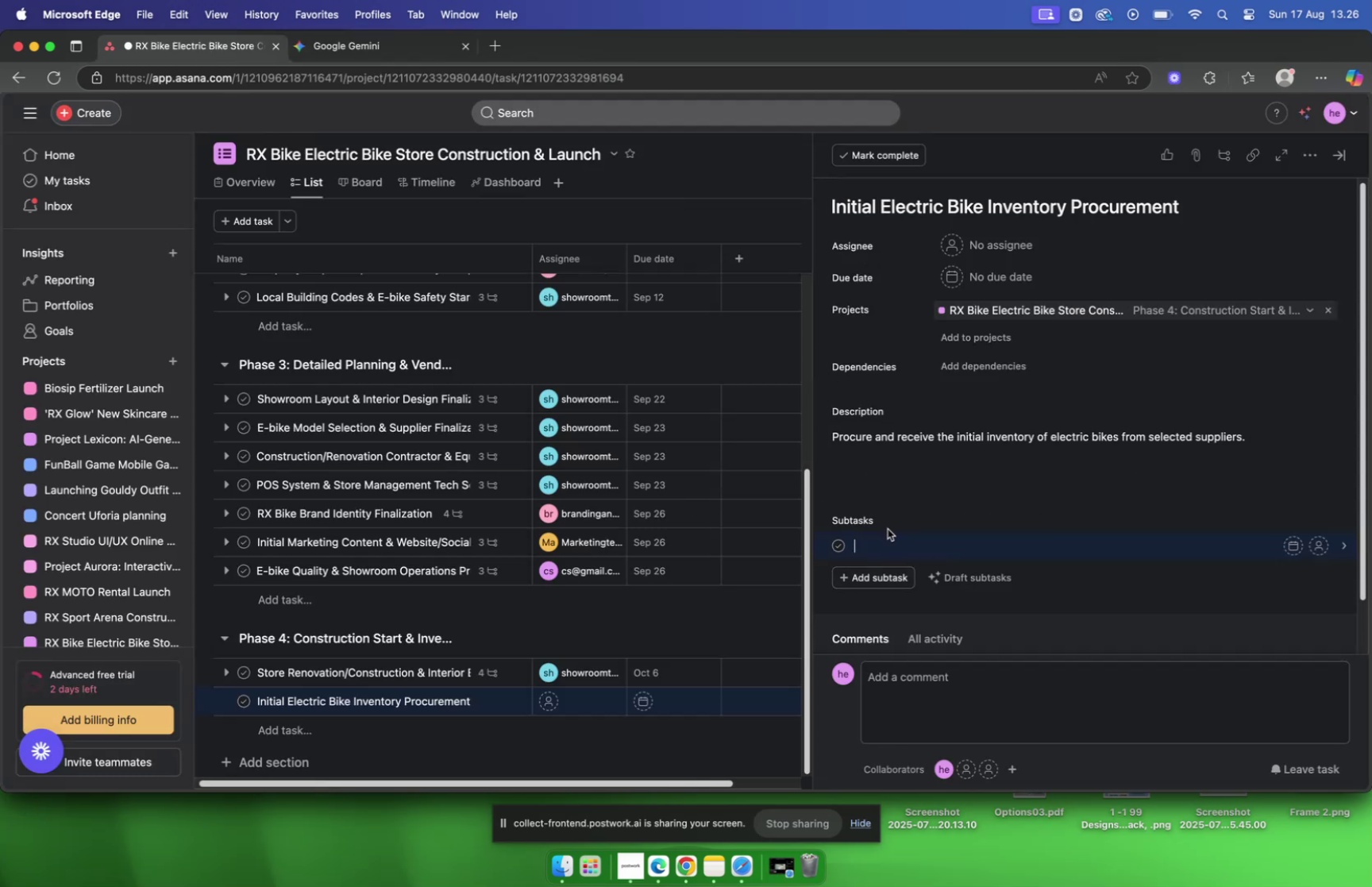 
key(Meta+V)
 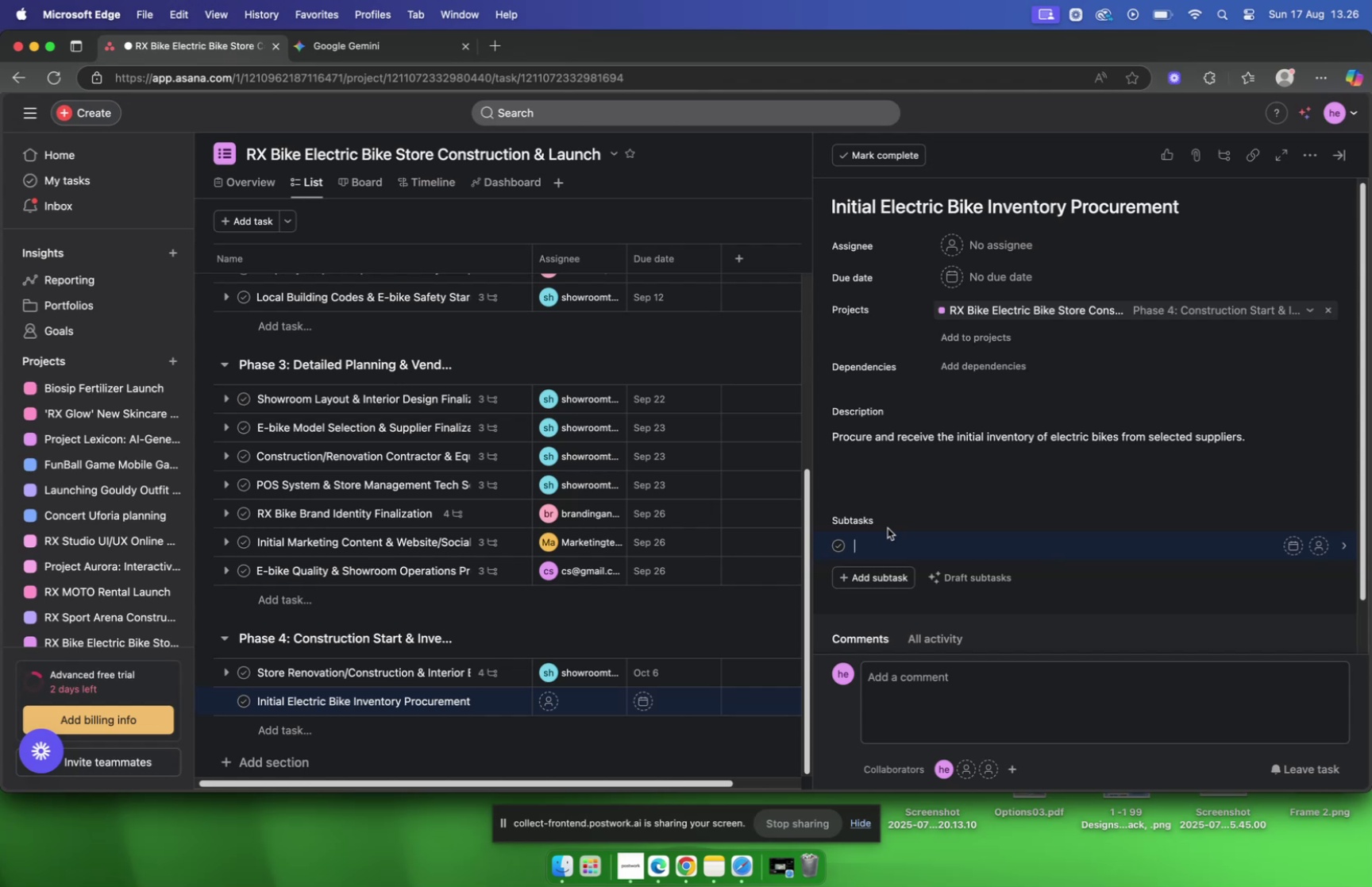 
key(Meta+V)
 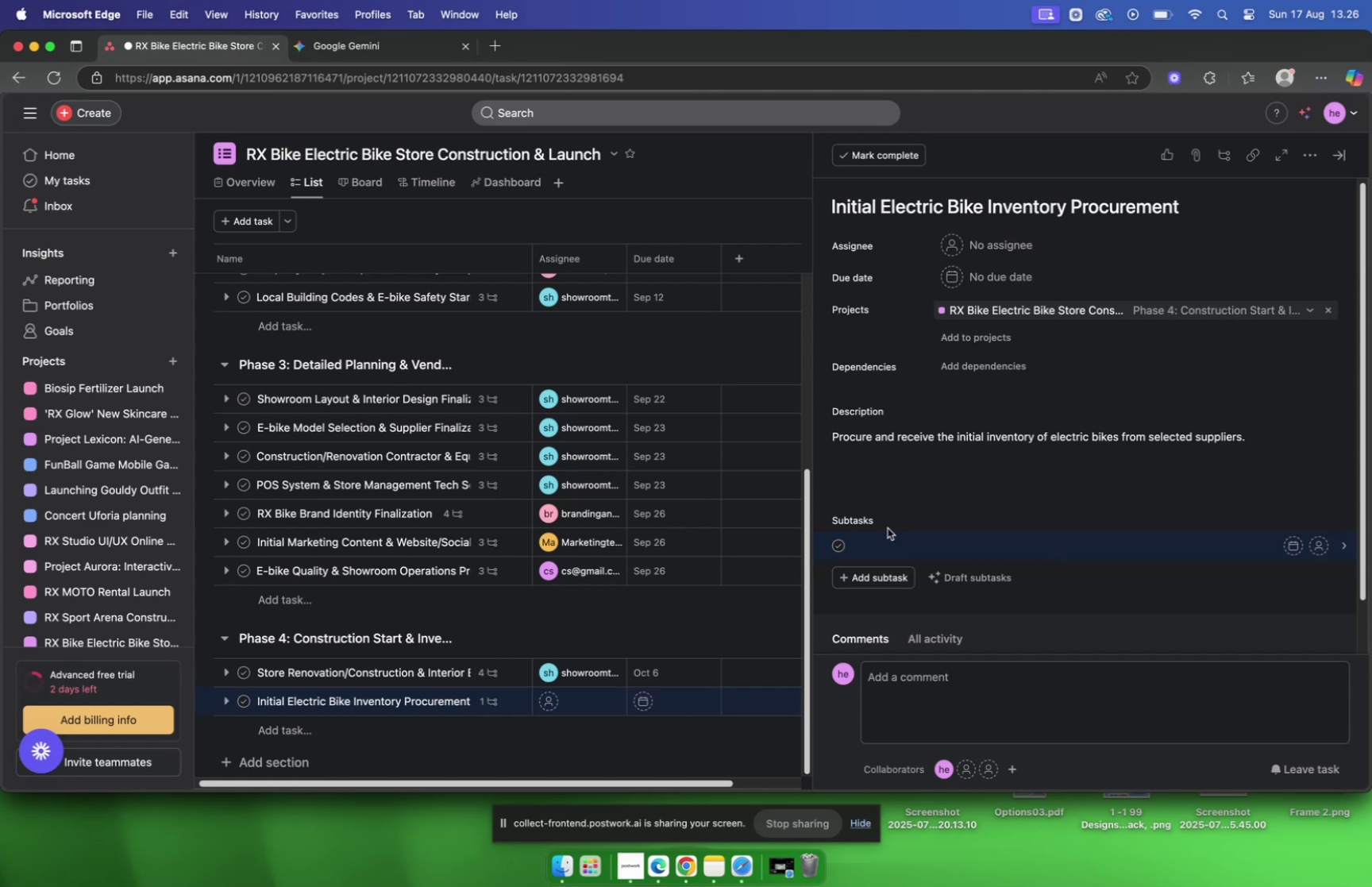 
key(Meta+V)
 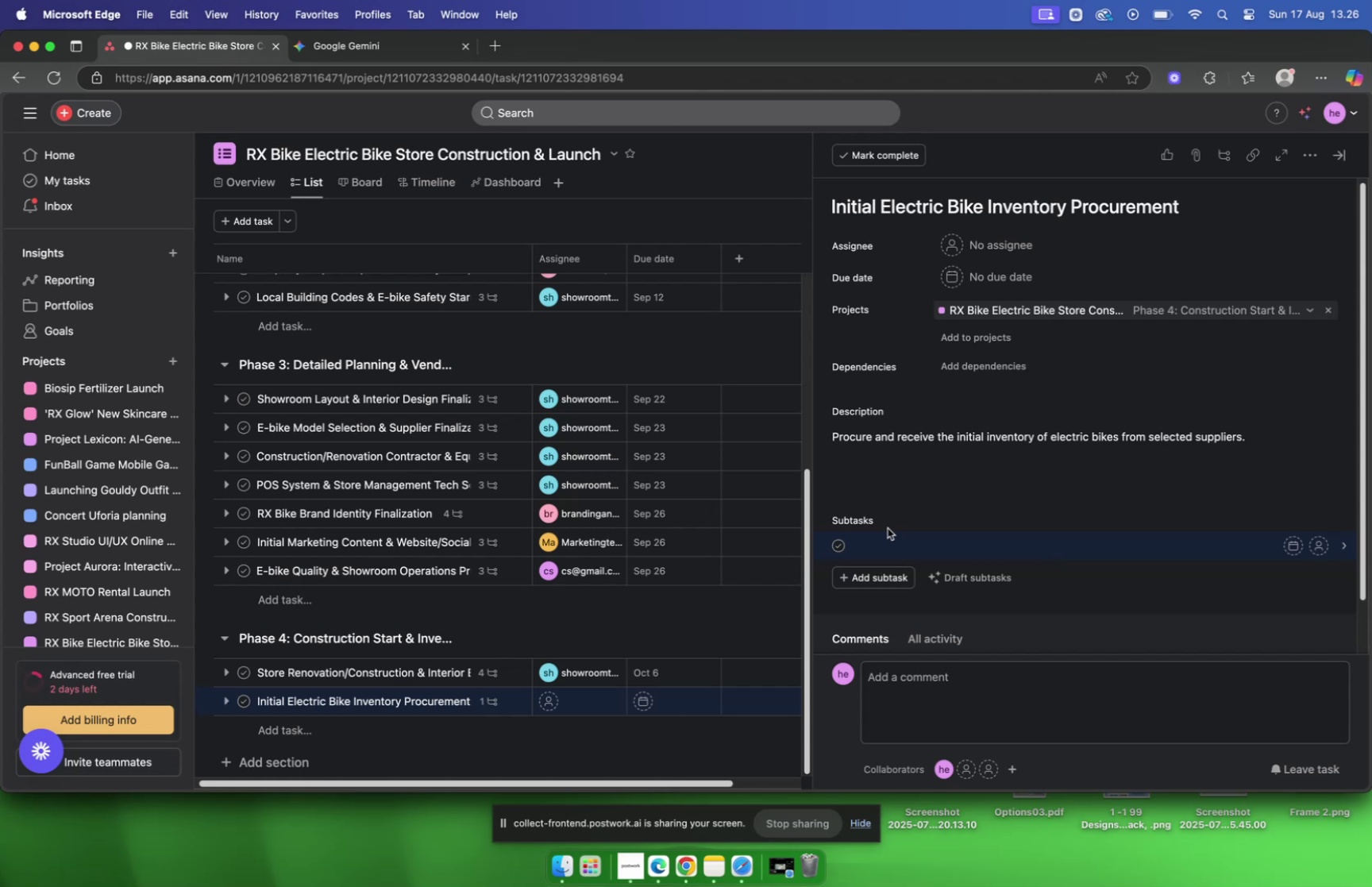 
key(Meta+V)
 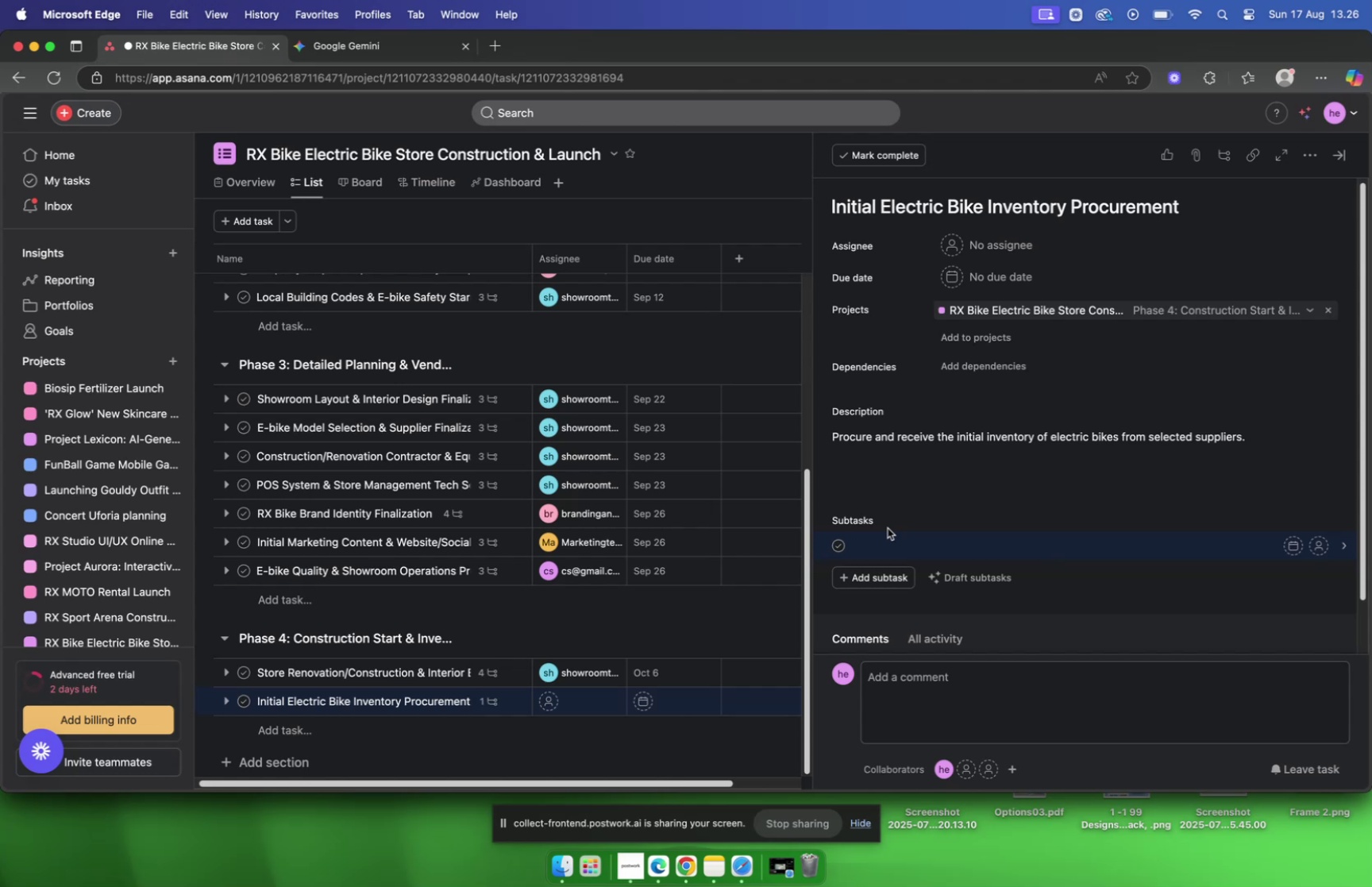 
key(Meta+V)
 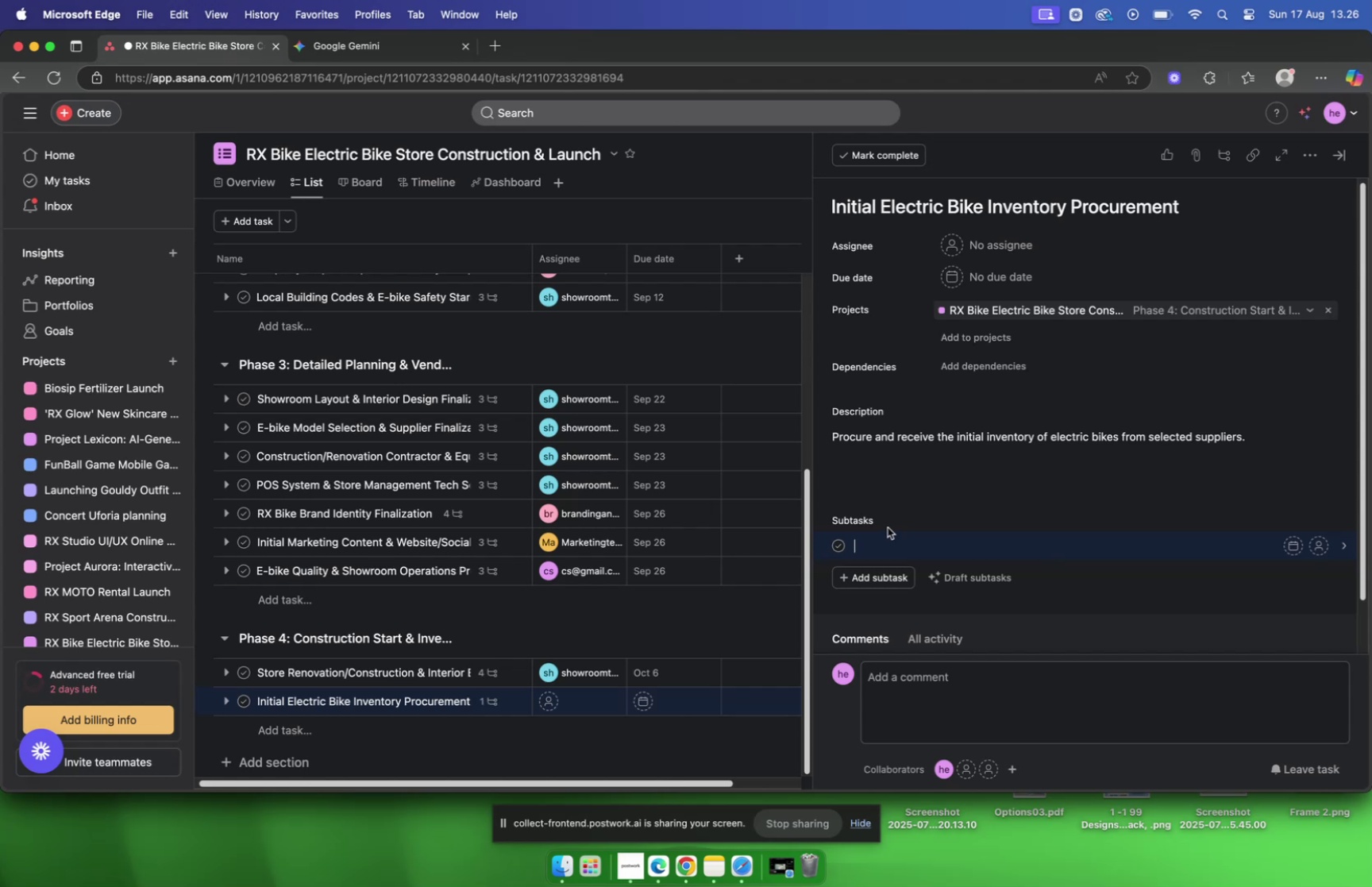 
key(Meta+V)
 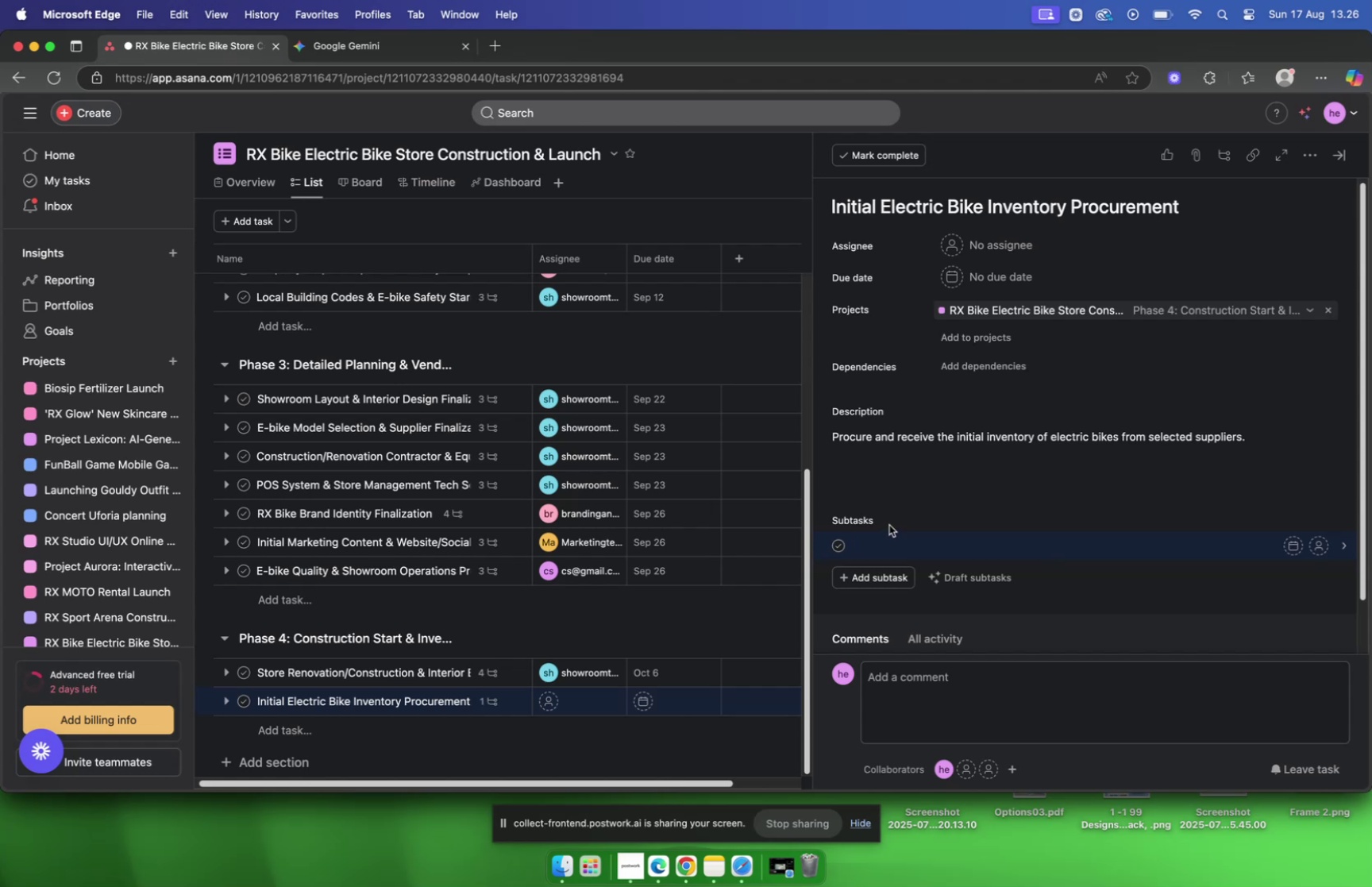 
hold_key(key=CommandLeft, duration=0.36)
 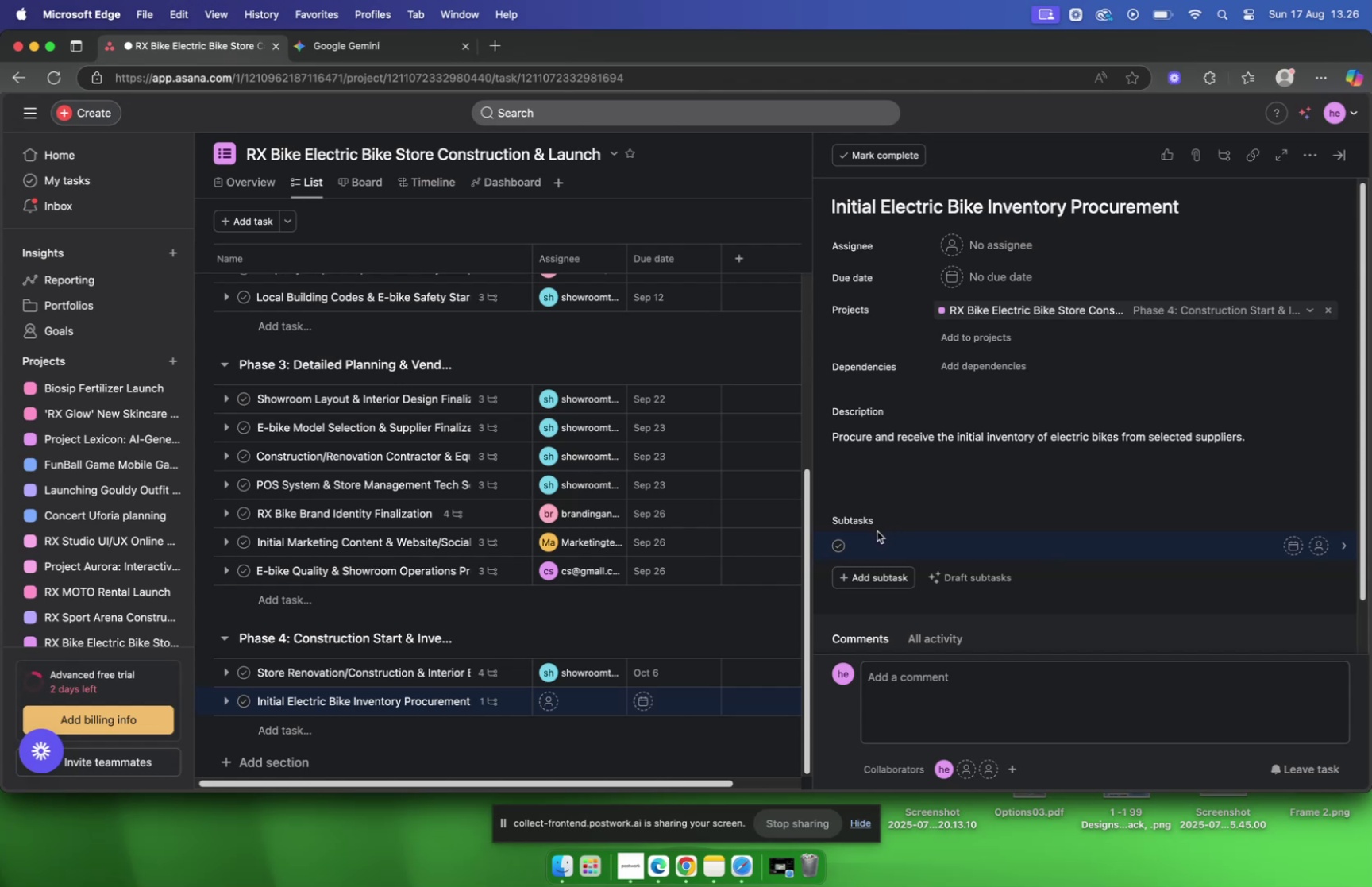 
key(Meta+C)
 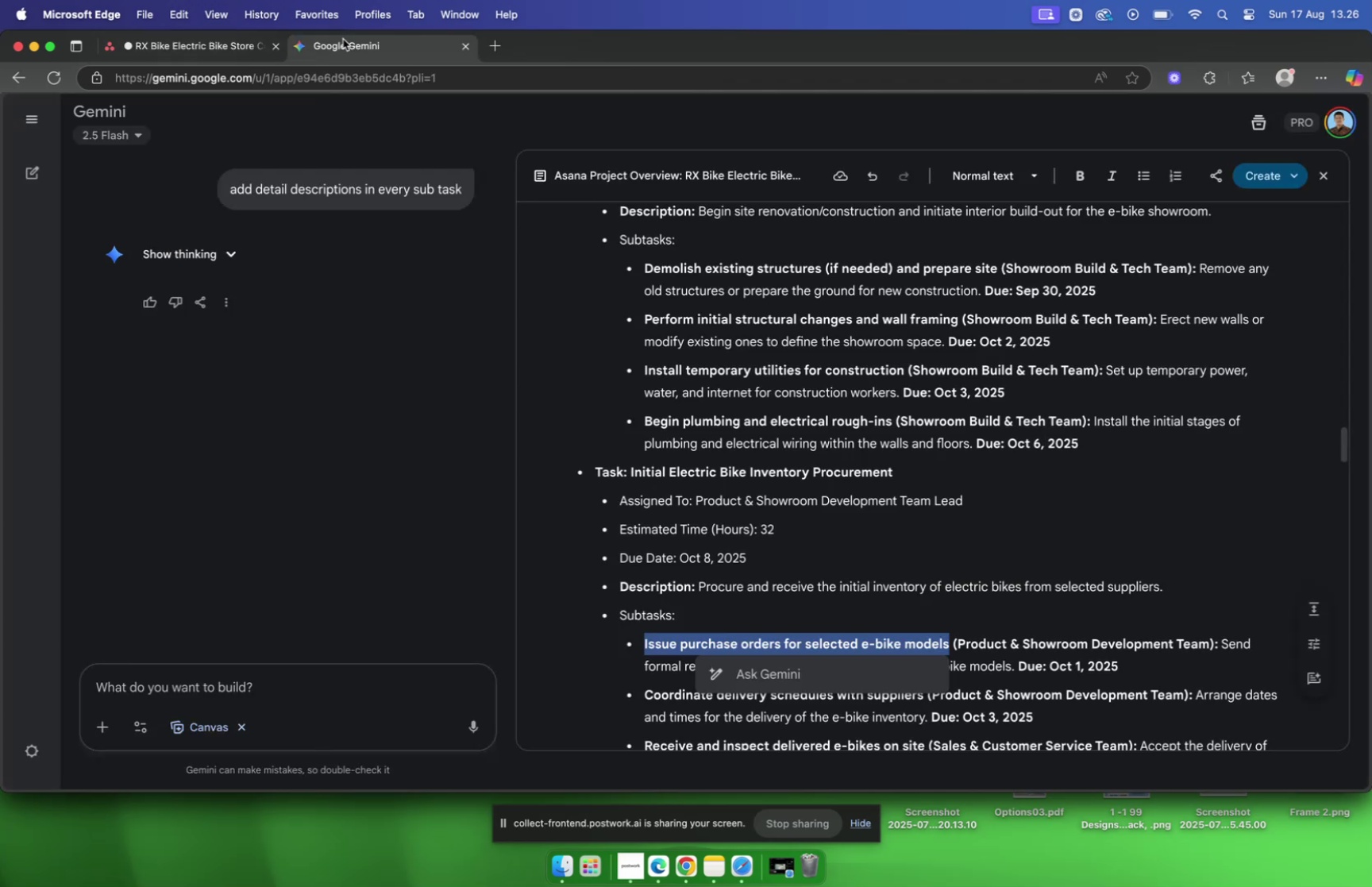 
key(Meta+C)
 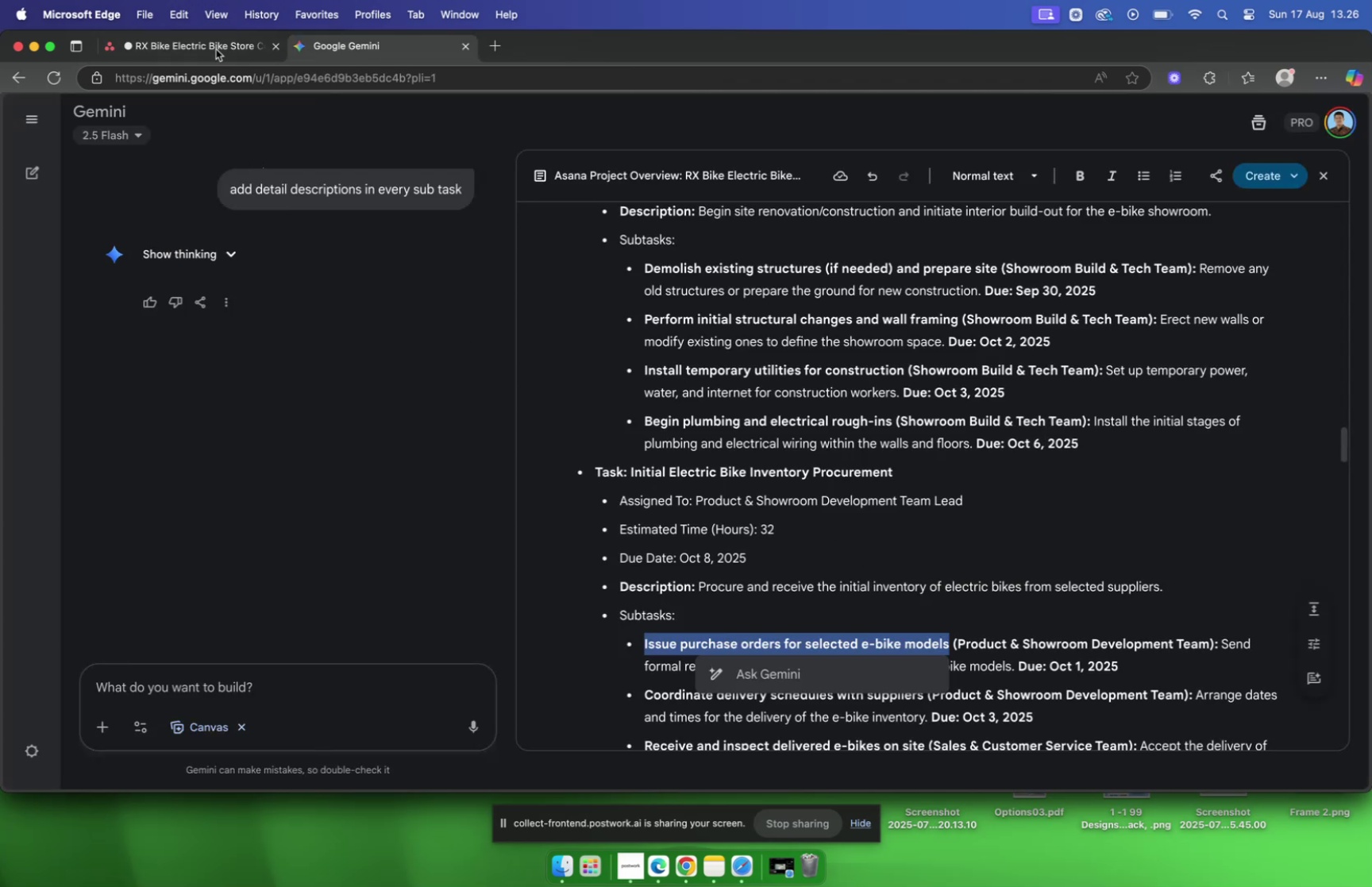 
left_click([214, 46])
 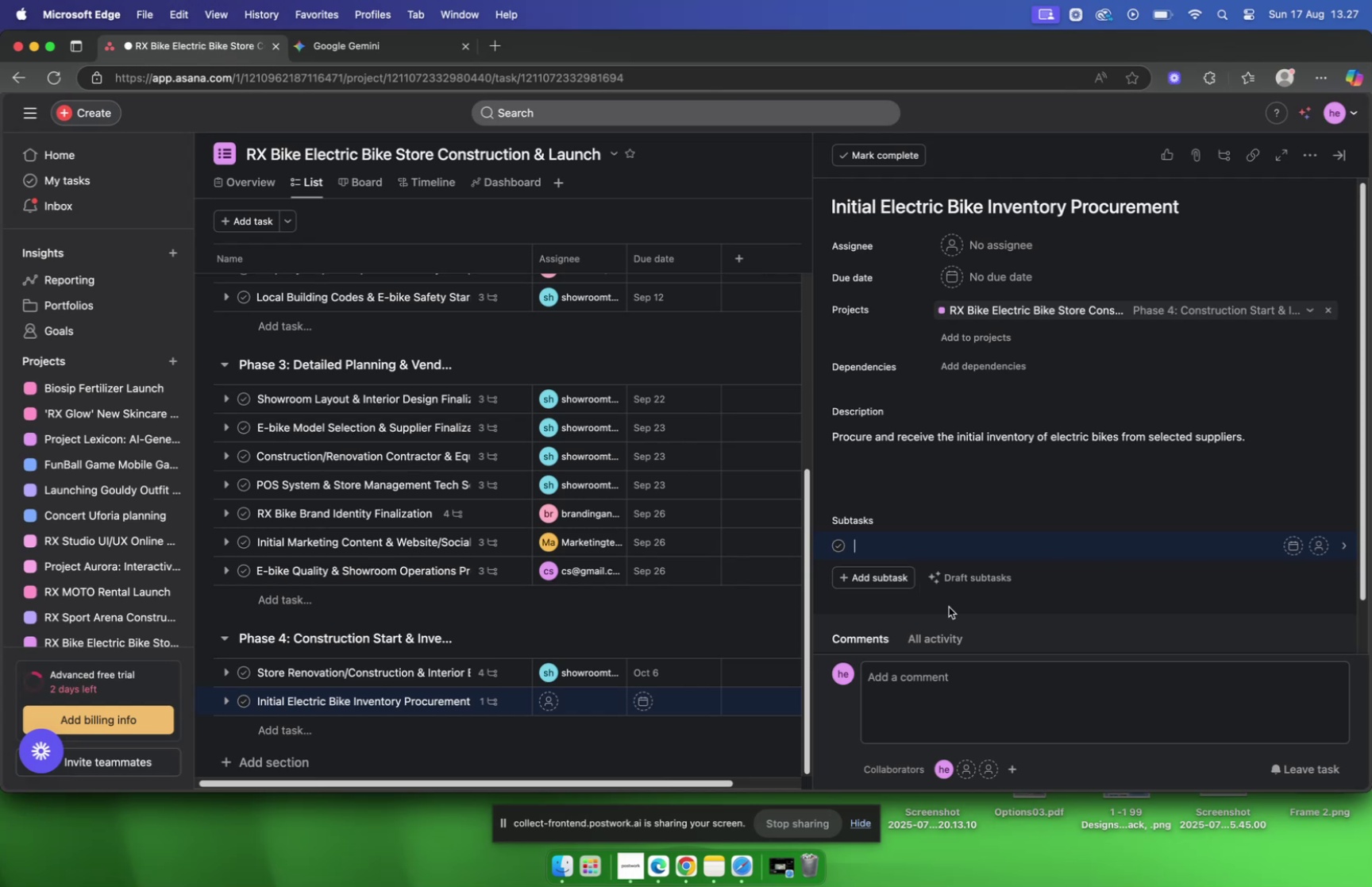 
key(Meta+V)
 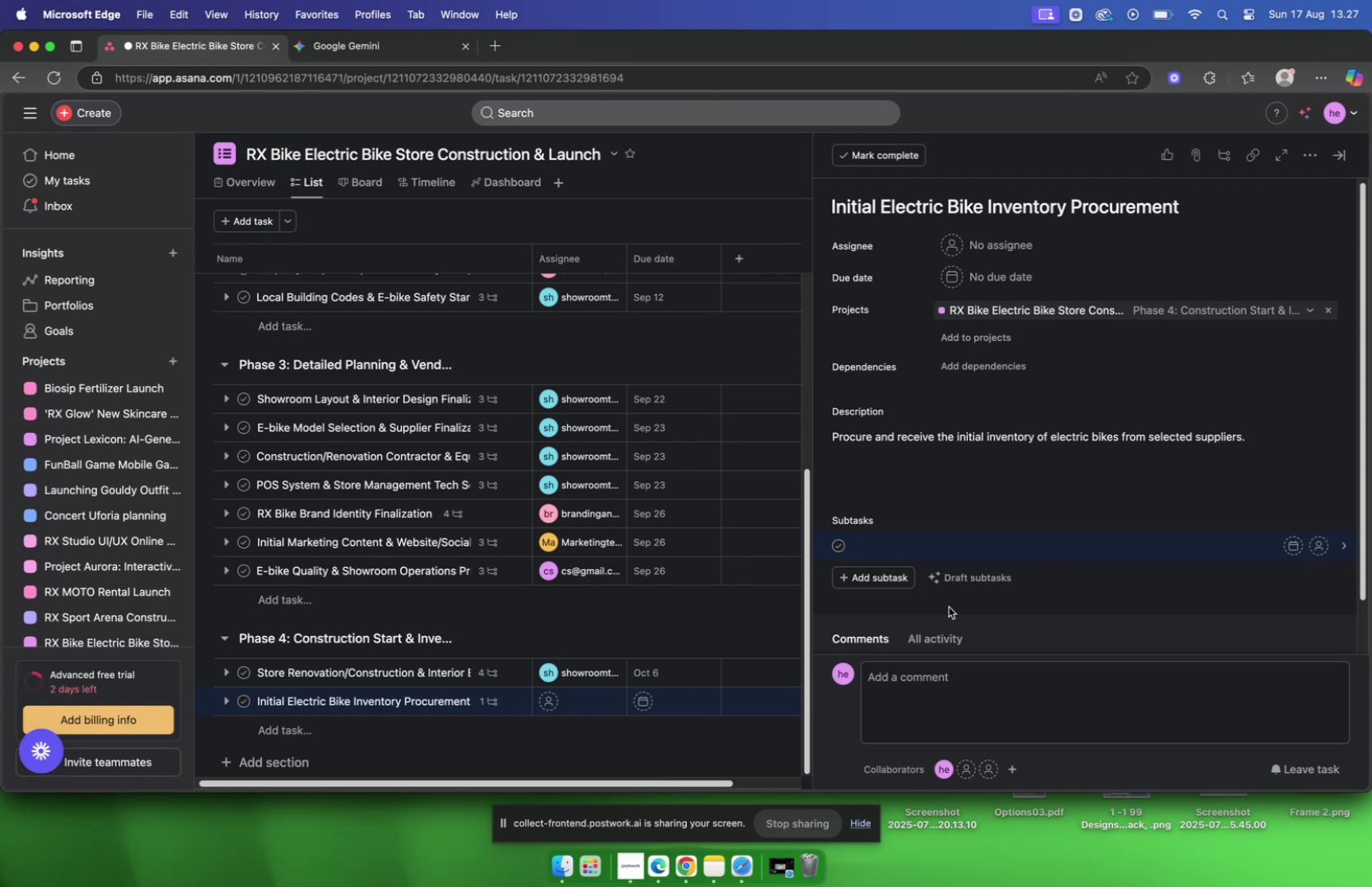 
key(Meta+V)
 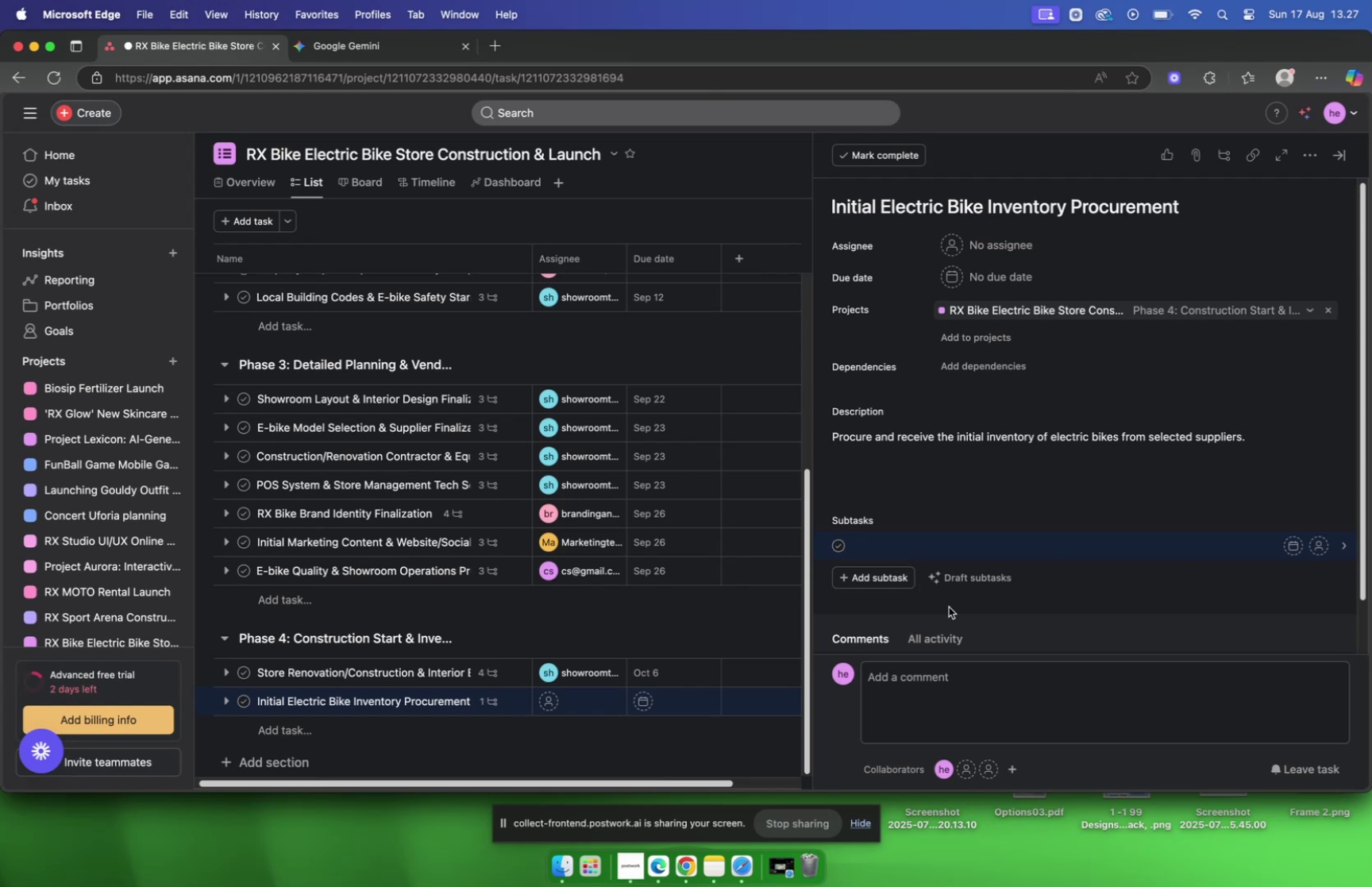 
key(Meta+V)
 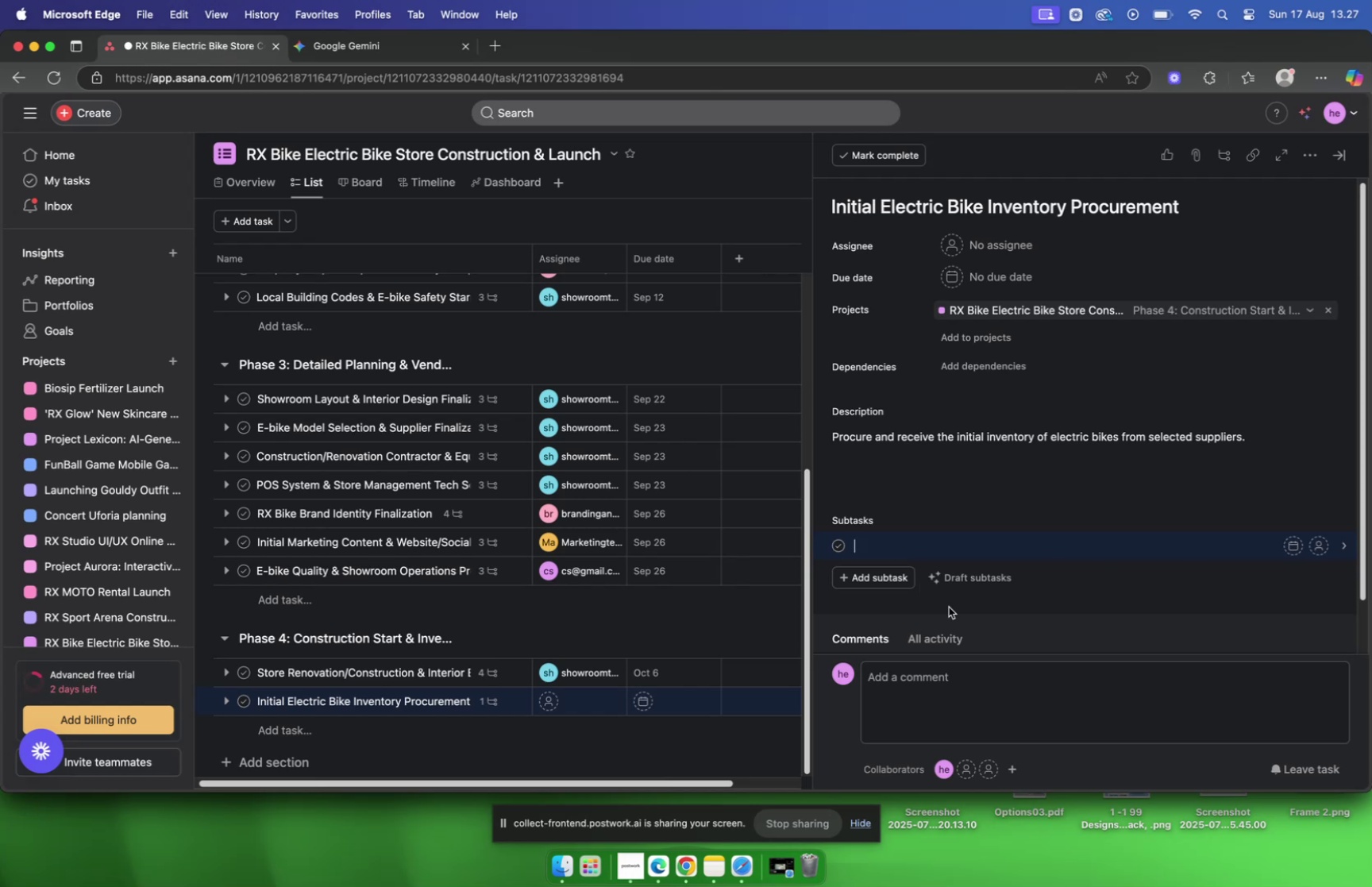 
key(Meta+V)
 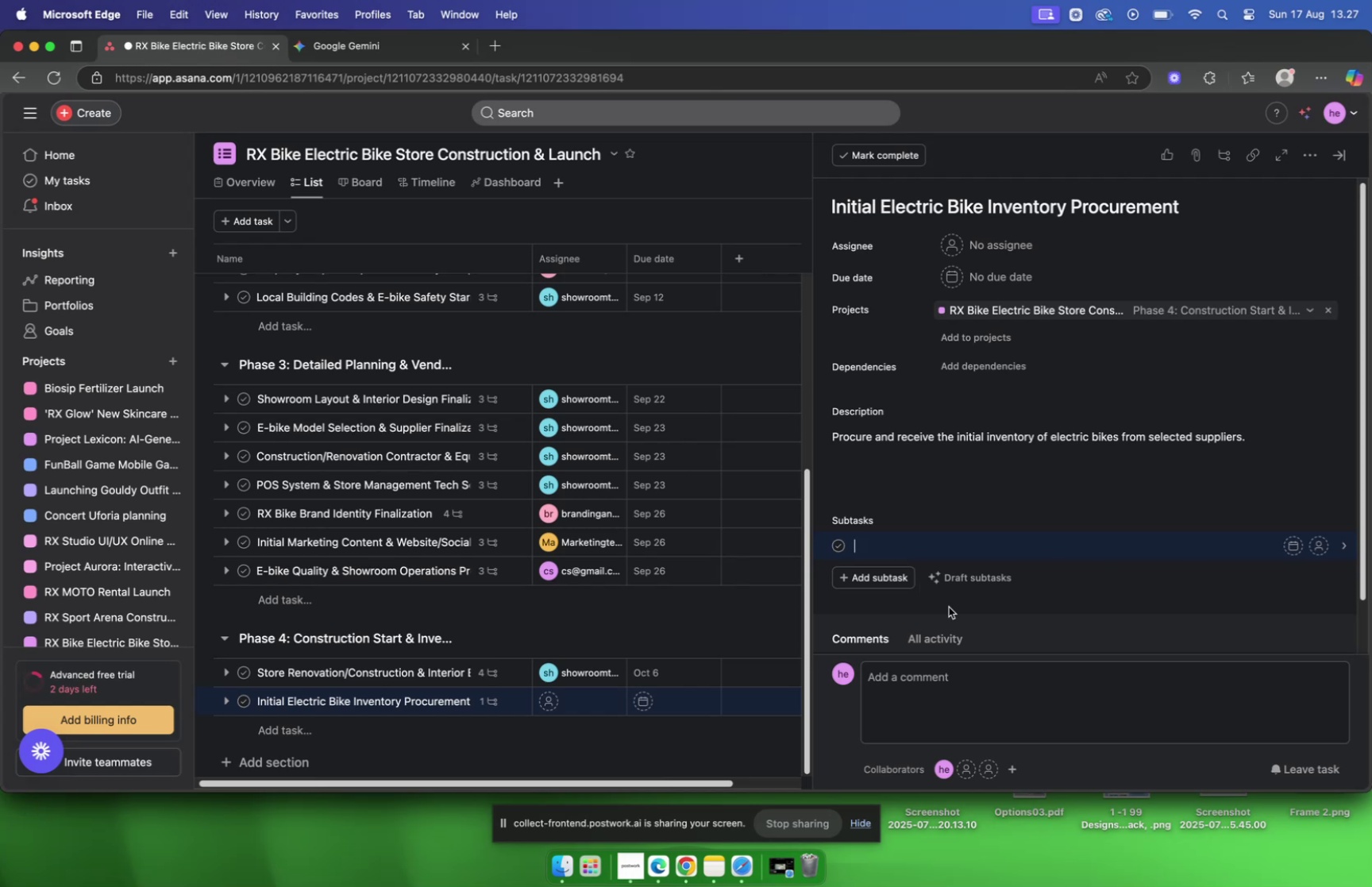 
type(vvvcccc)
 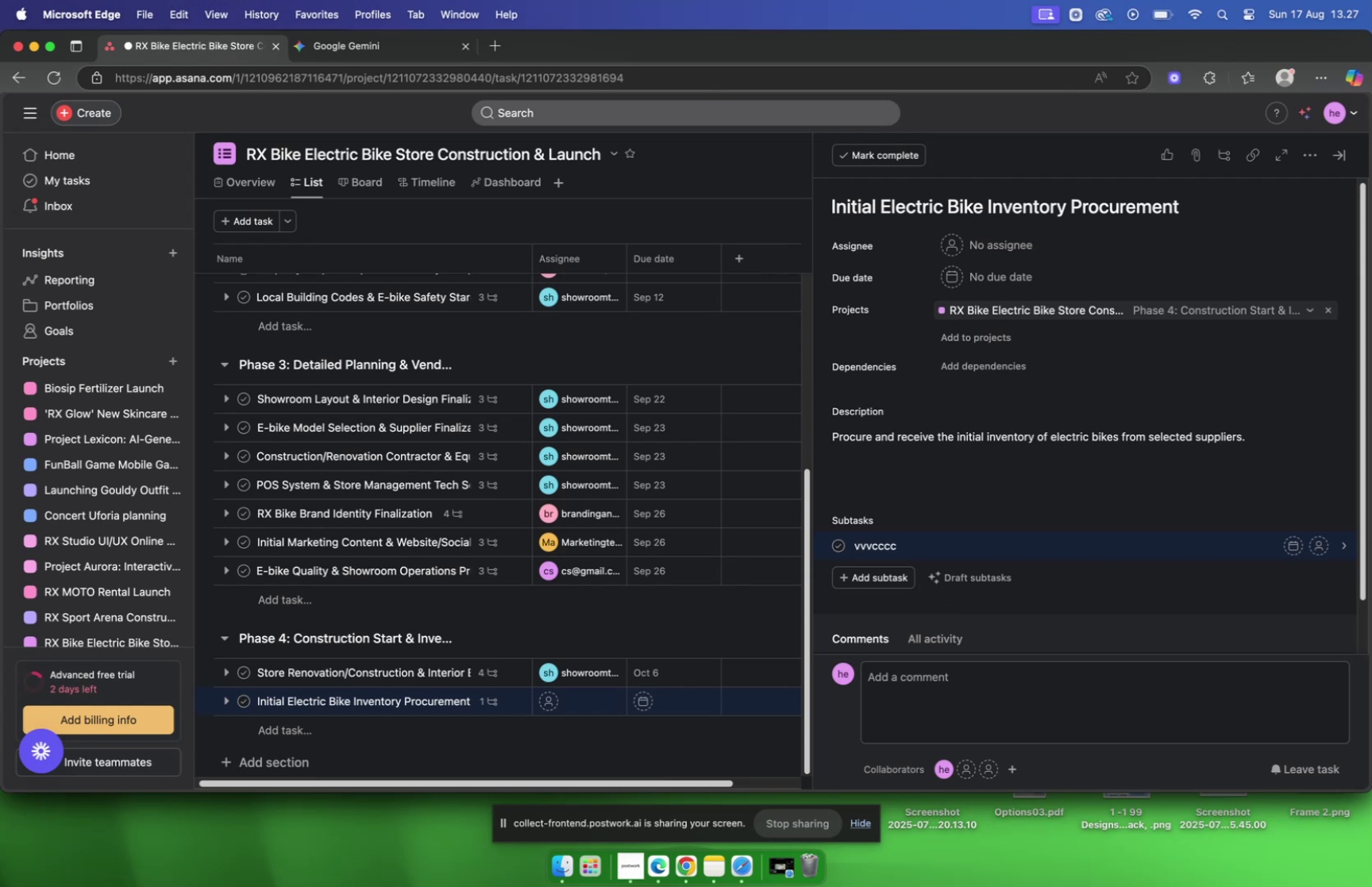 
hold_key(key=CommandLeft, duration=0.4)
 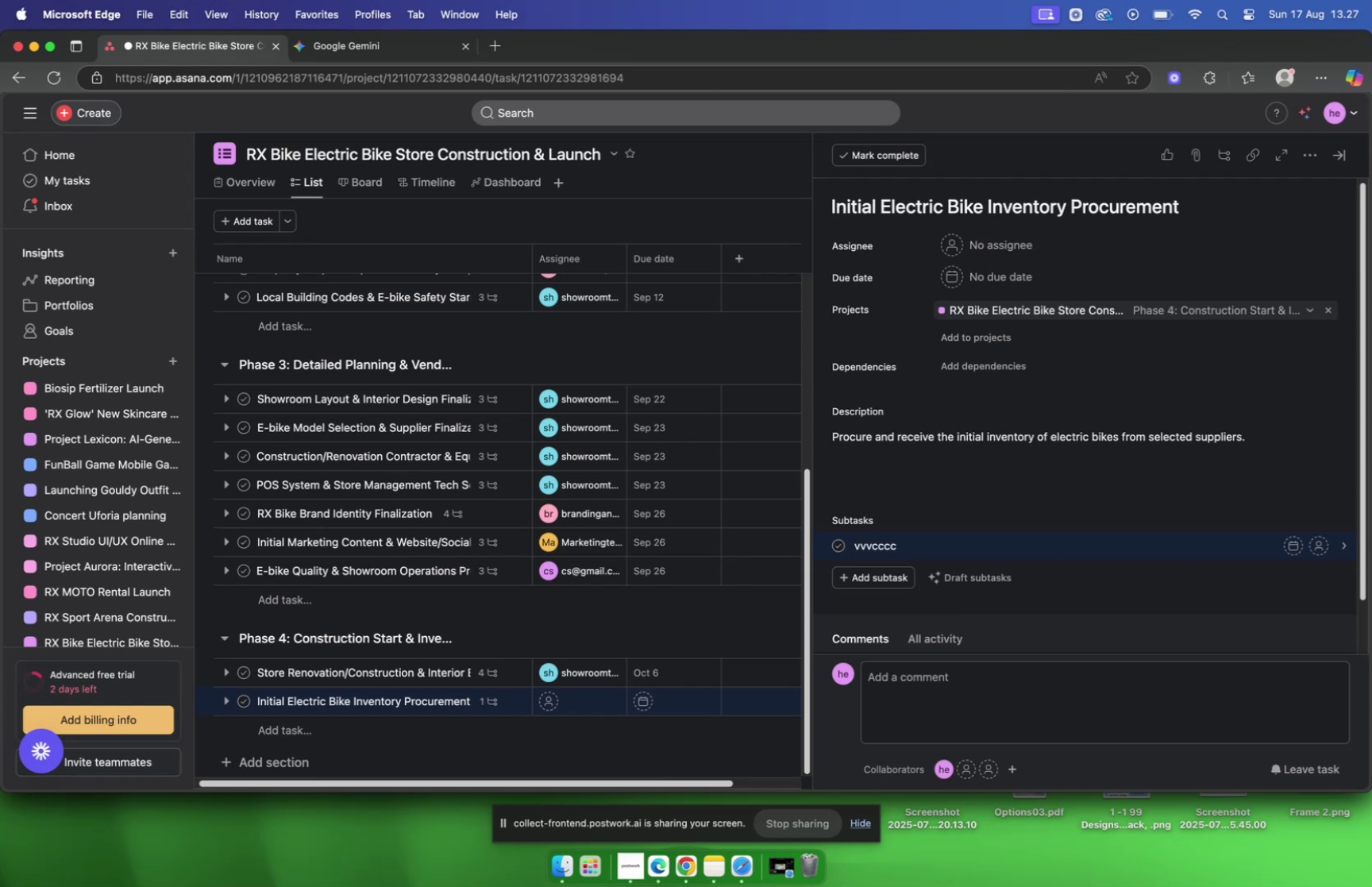 
hold_key(key=CommandLeft, duration=0.36)
 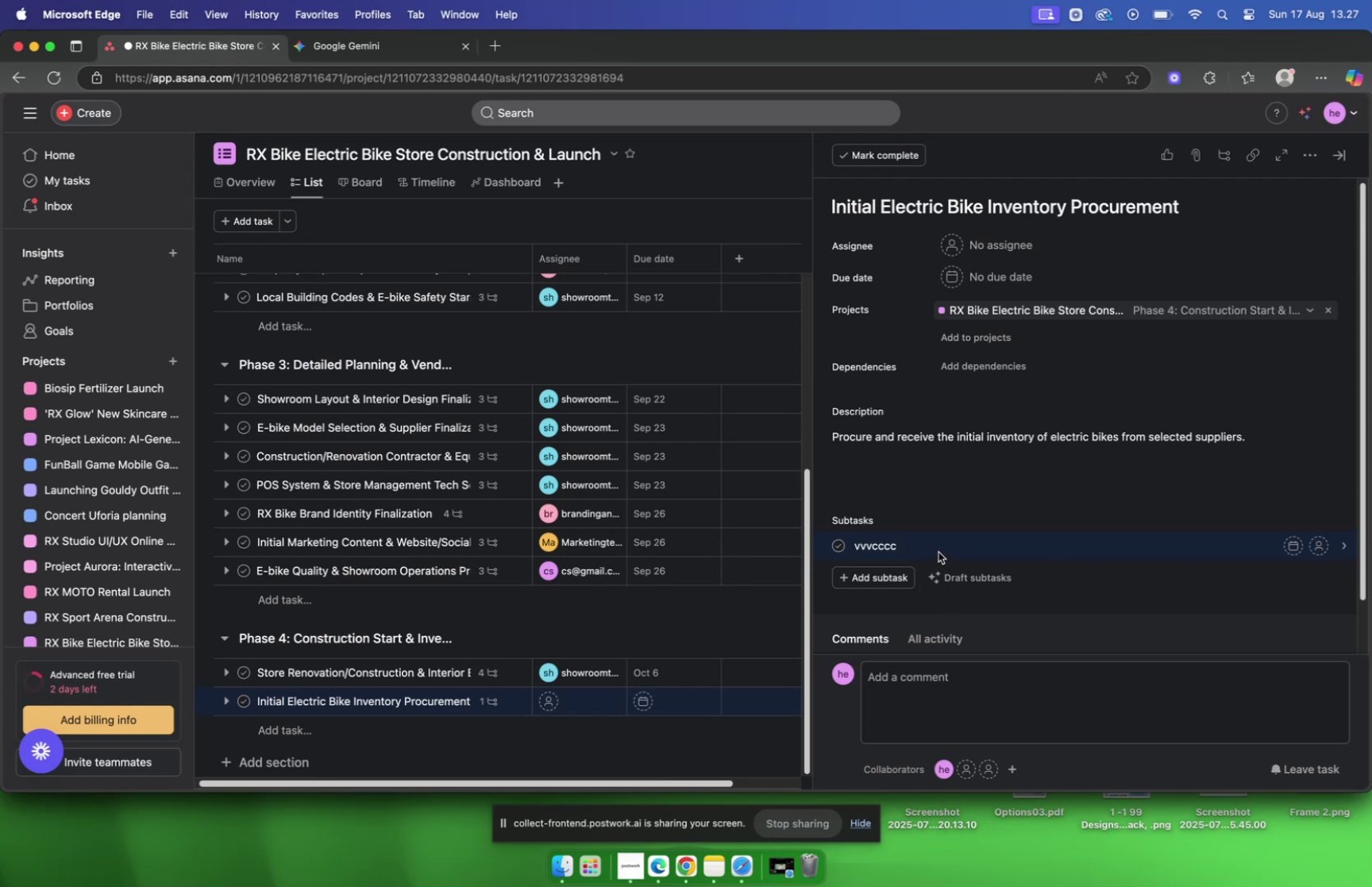 
key(Meta+CommandLeft)
 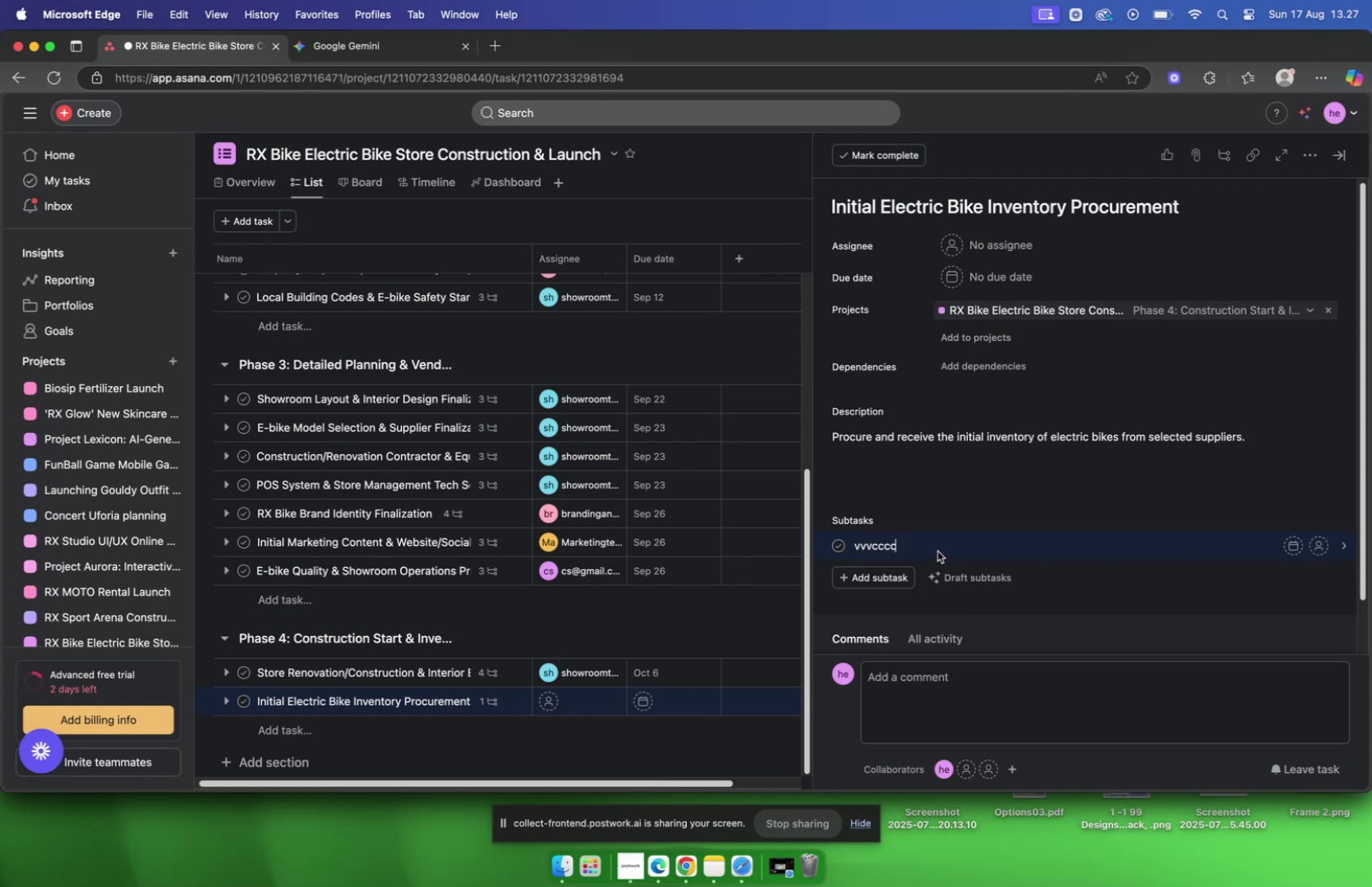 
key(Meta+V)
 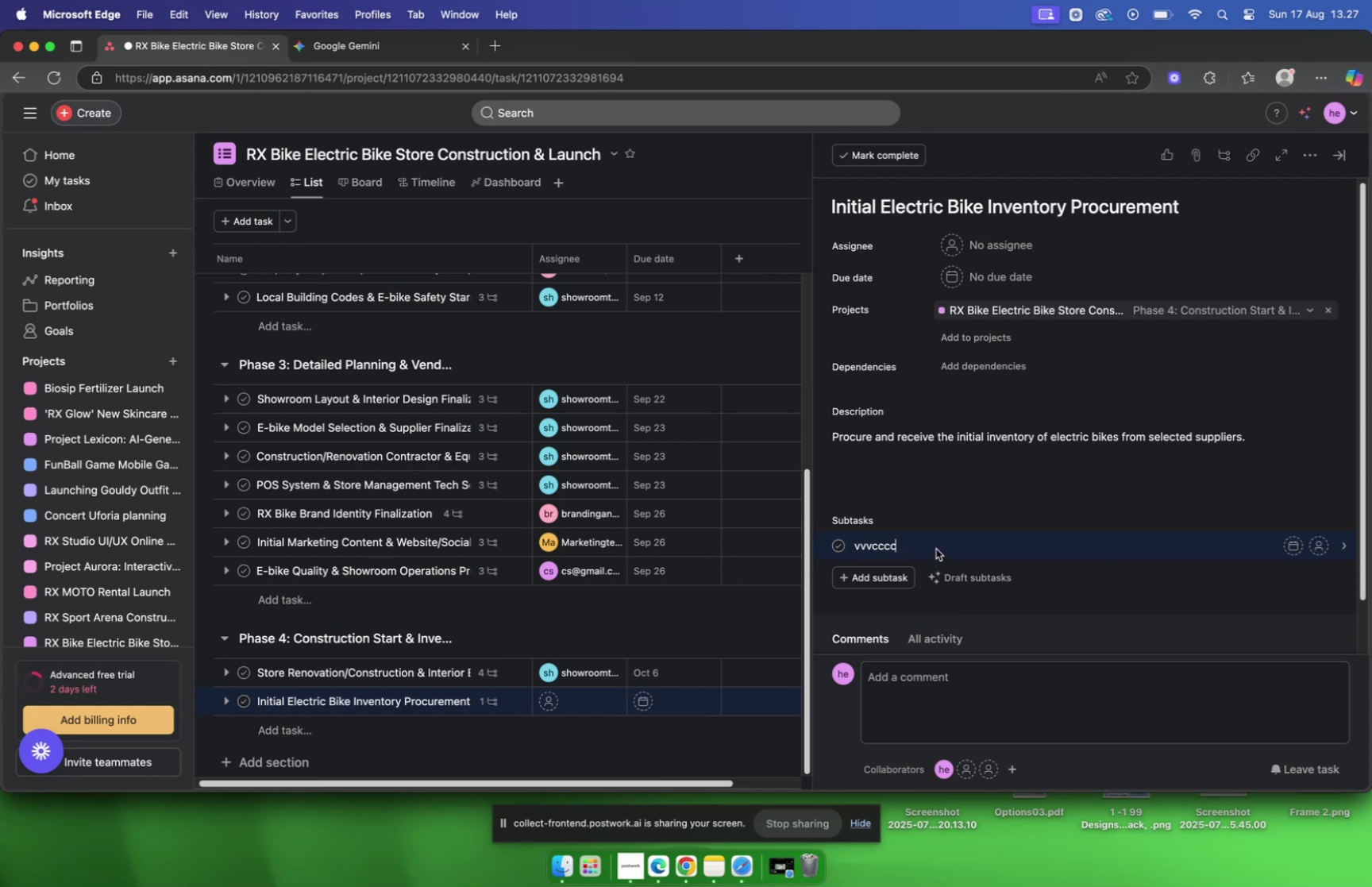 
key(Meta+V)
 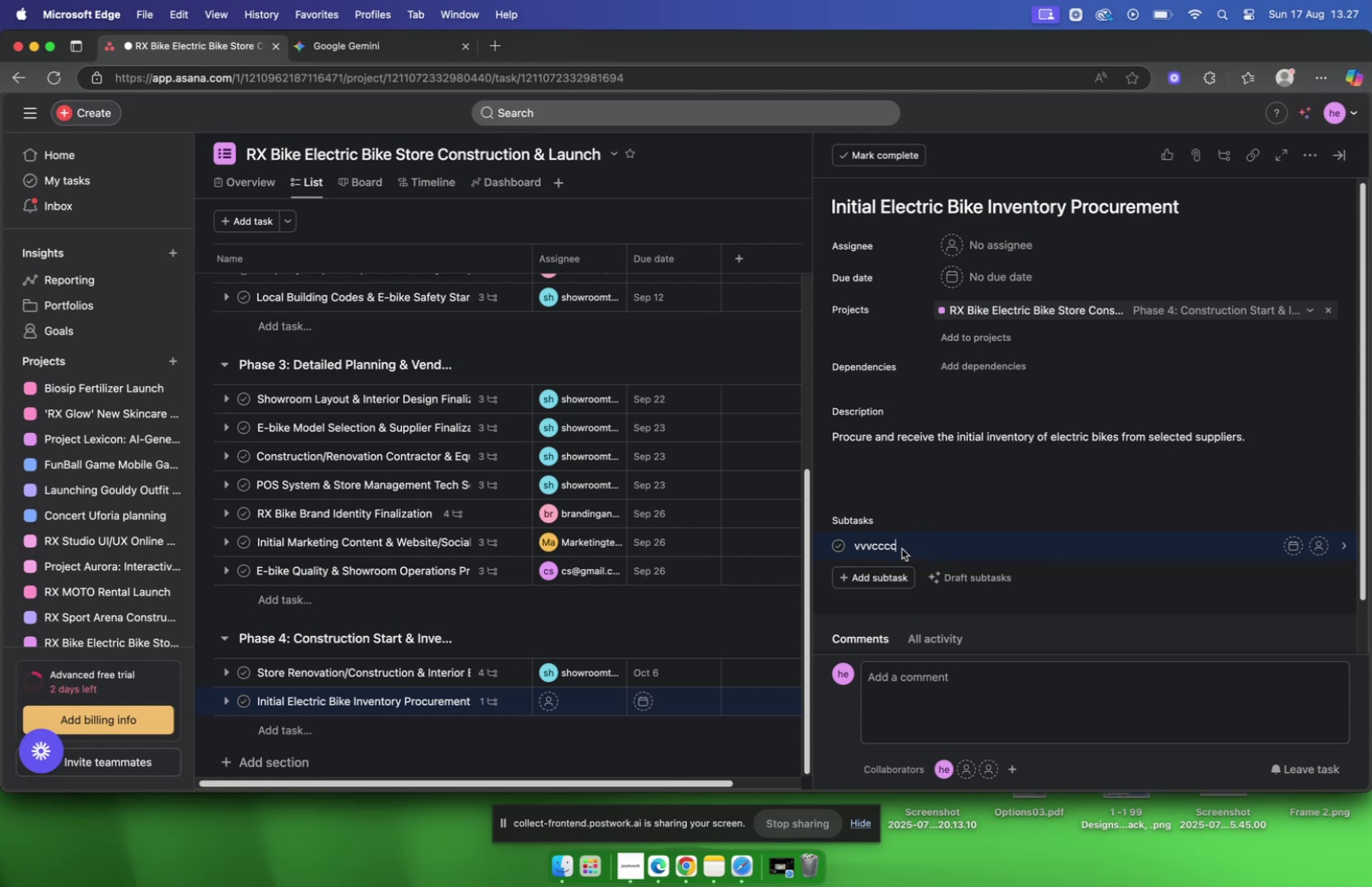 
left_click_drag(start_coordinate=[905, 538], to_coordinate=[870, 542])
 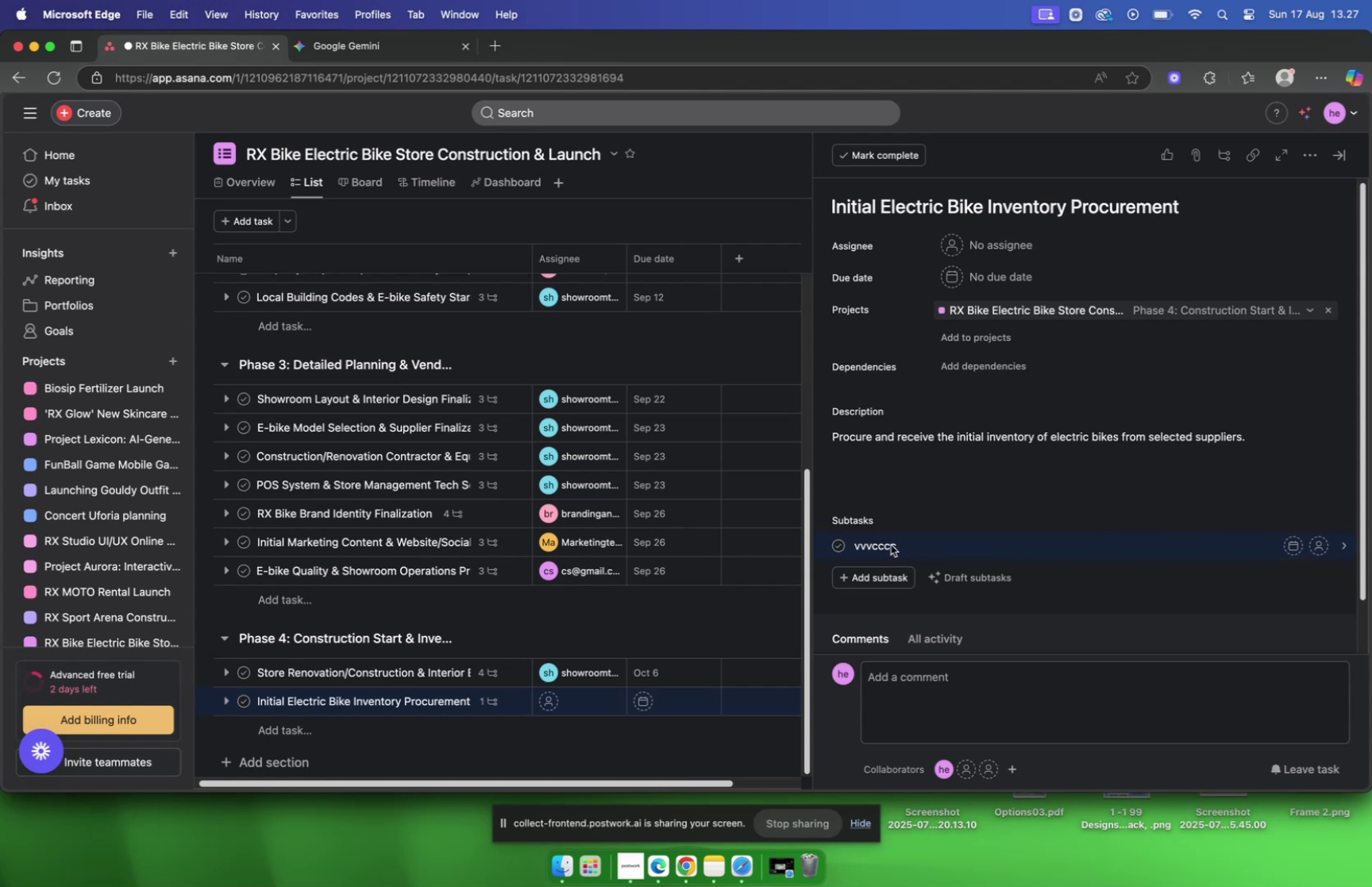 
double_click([891, 544])
 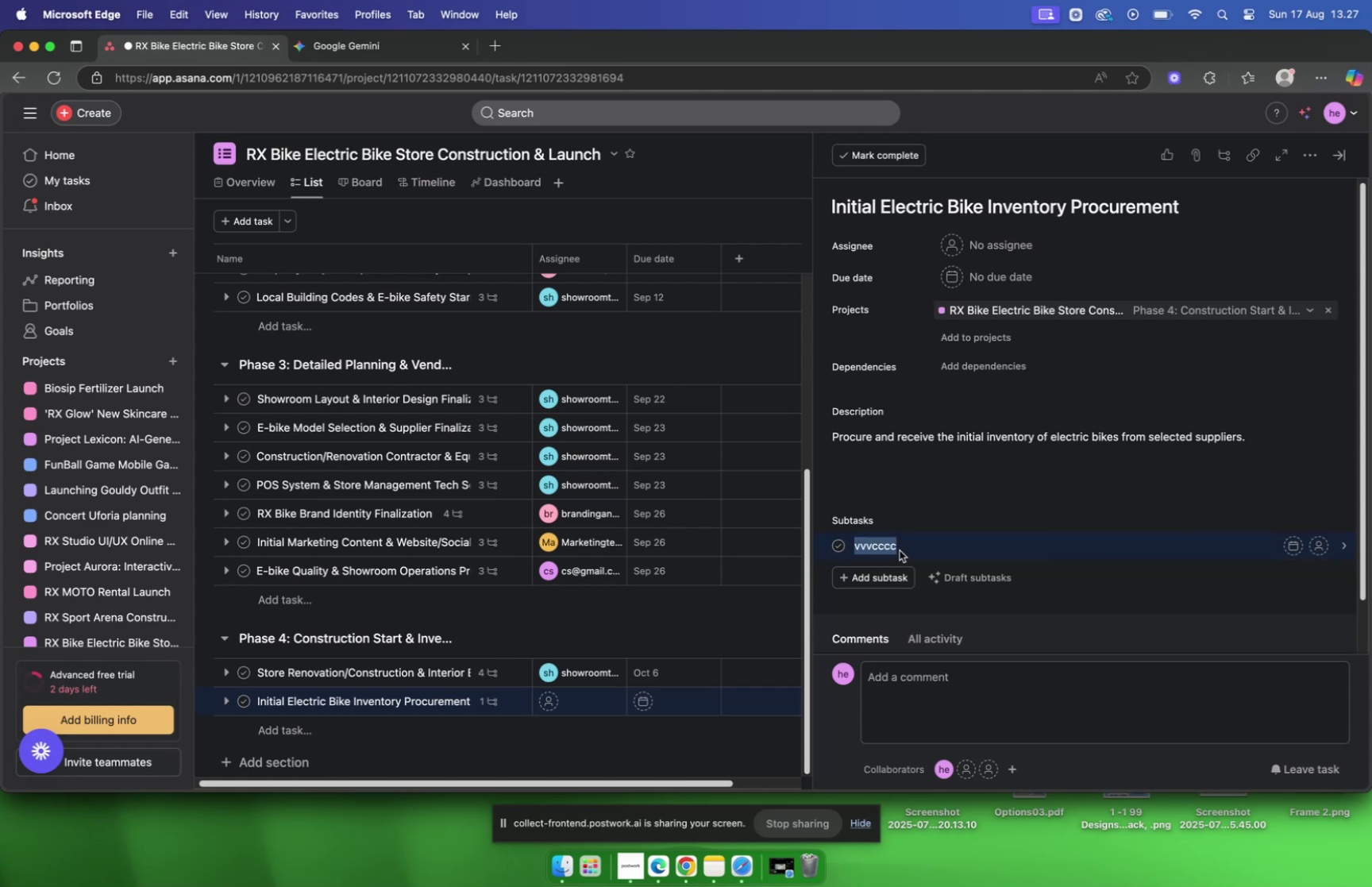 
key(Meta+C)
 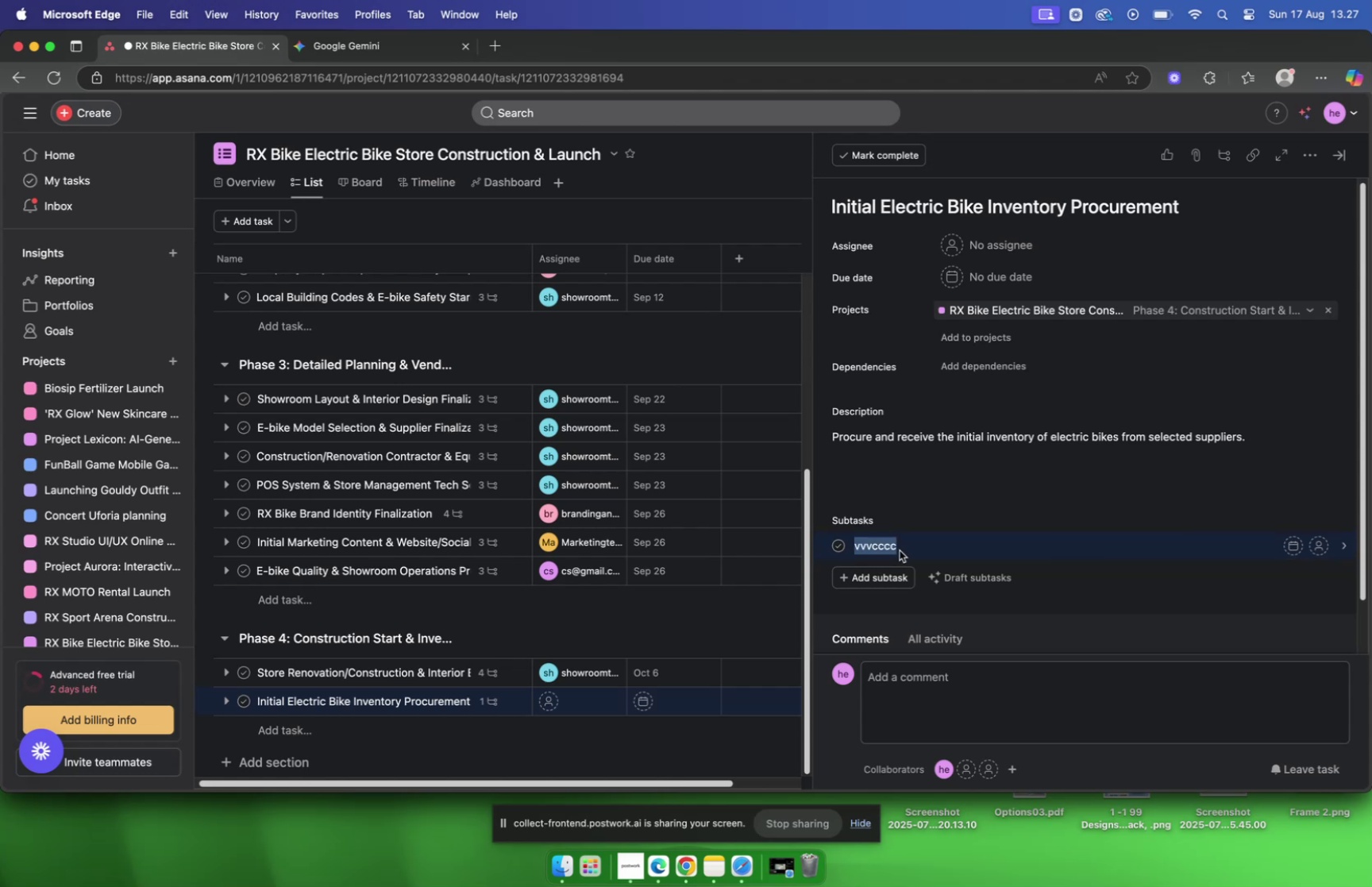 
key(Meta+C)
 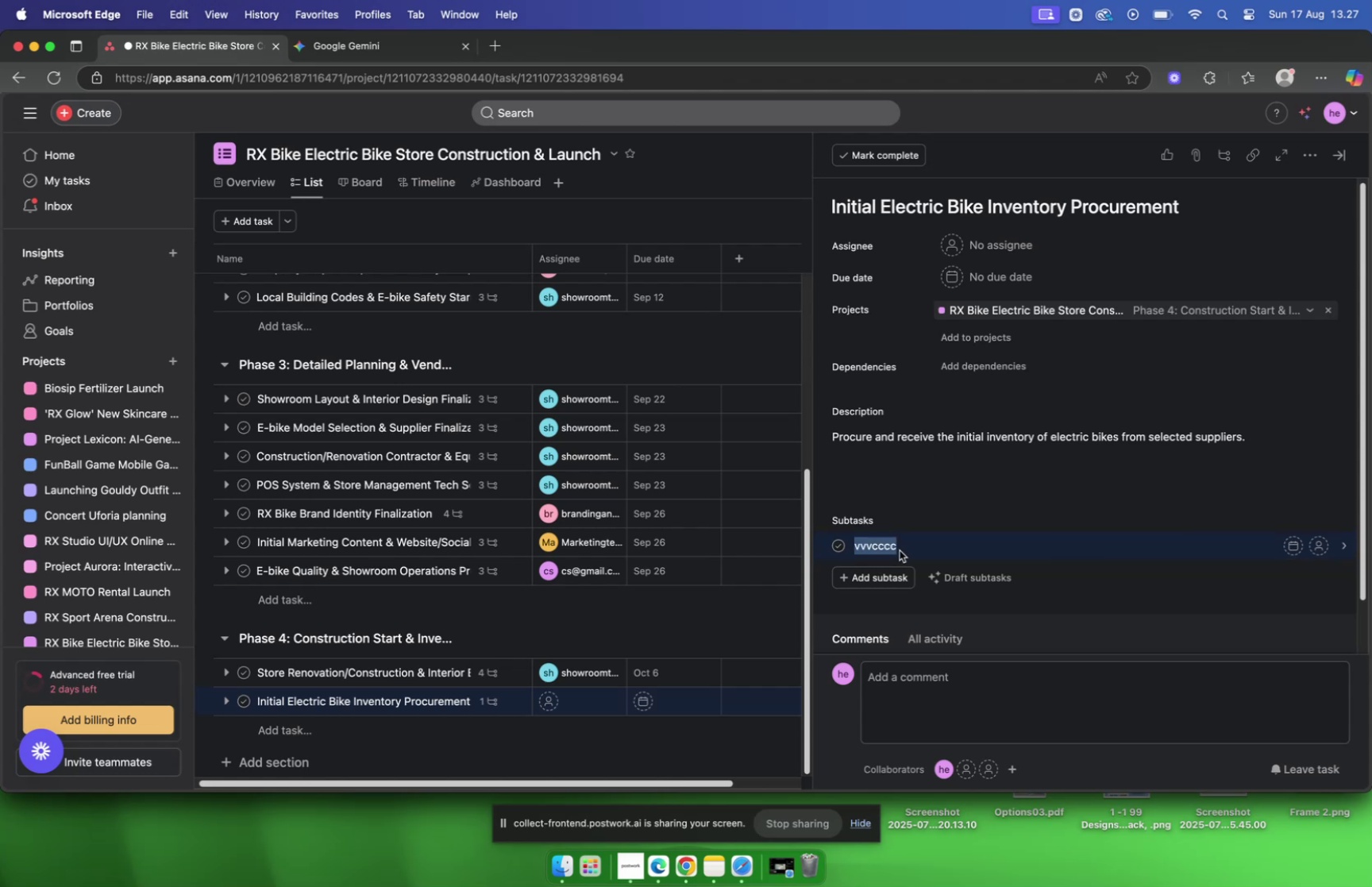 
key(Meta+V)
 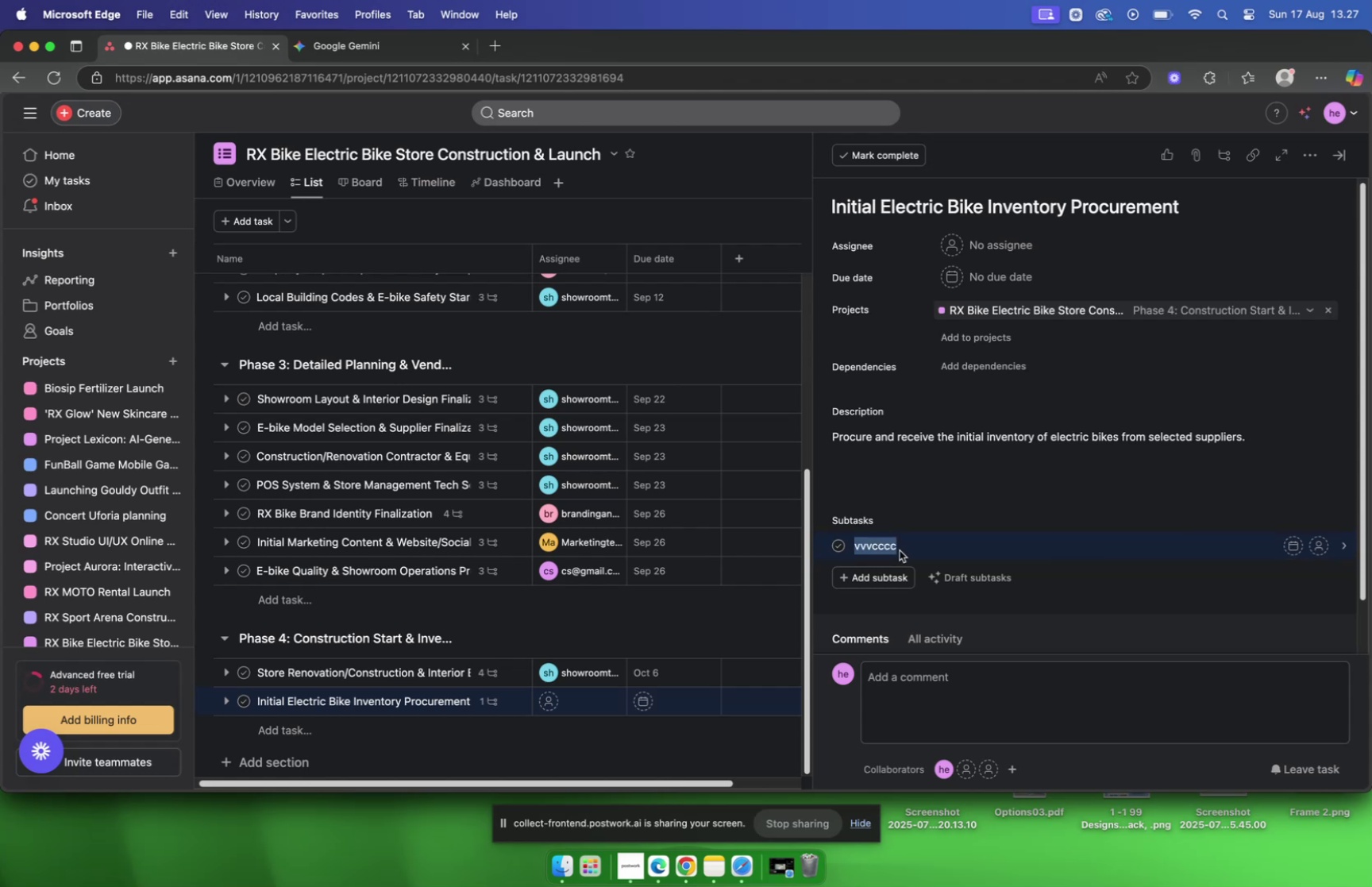 
key(Meta+V)
 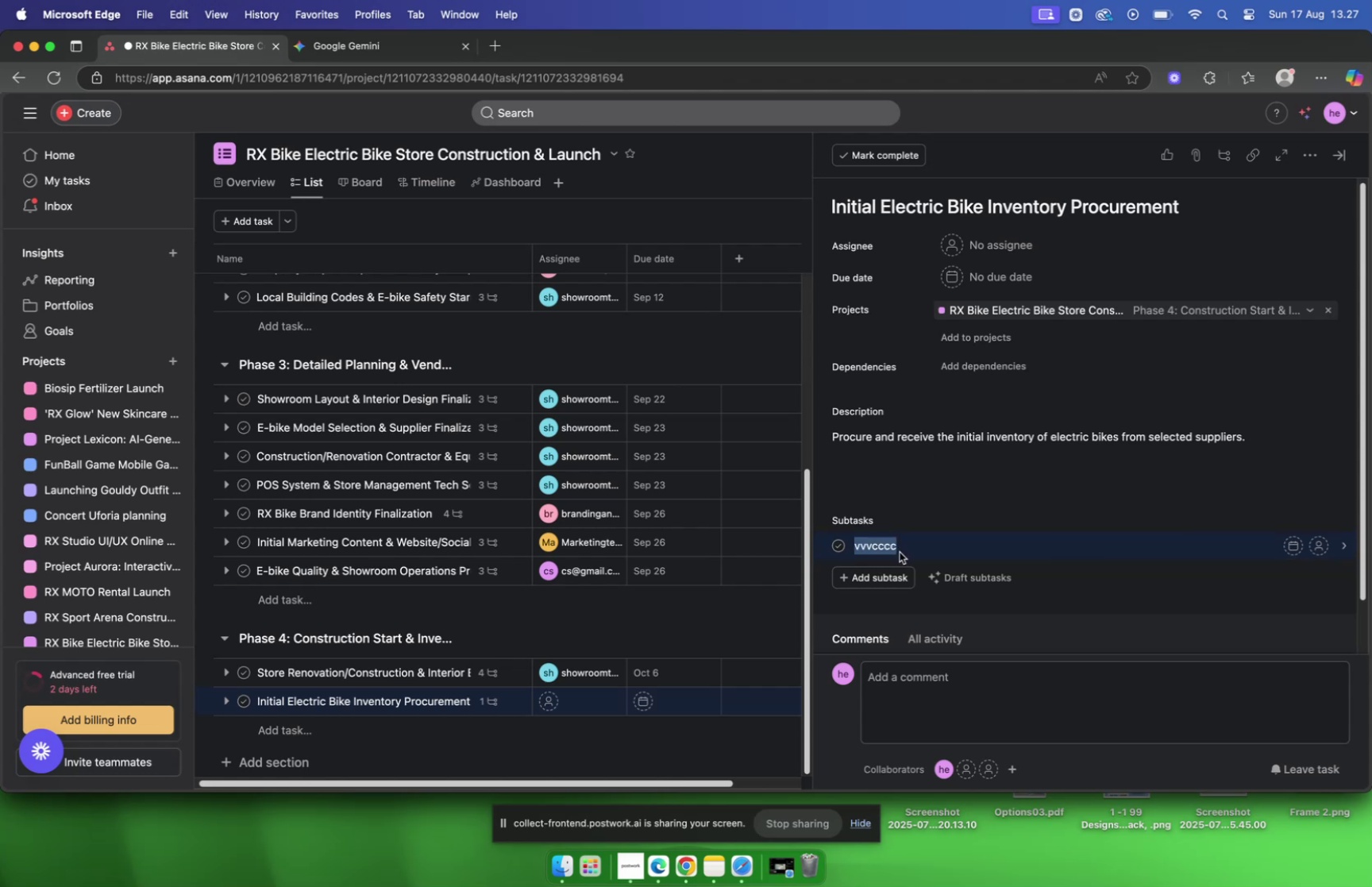 
key(Meta+C)
 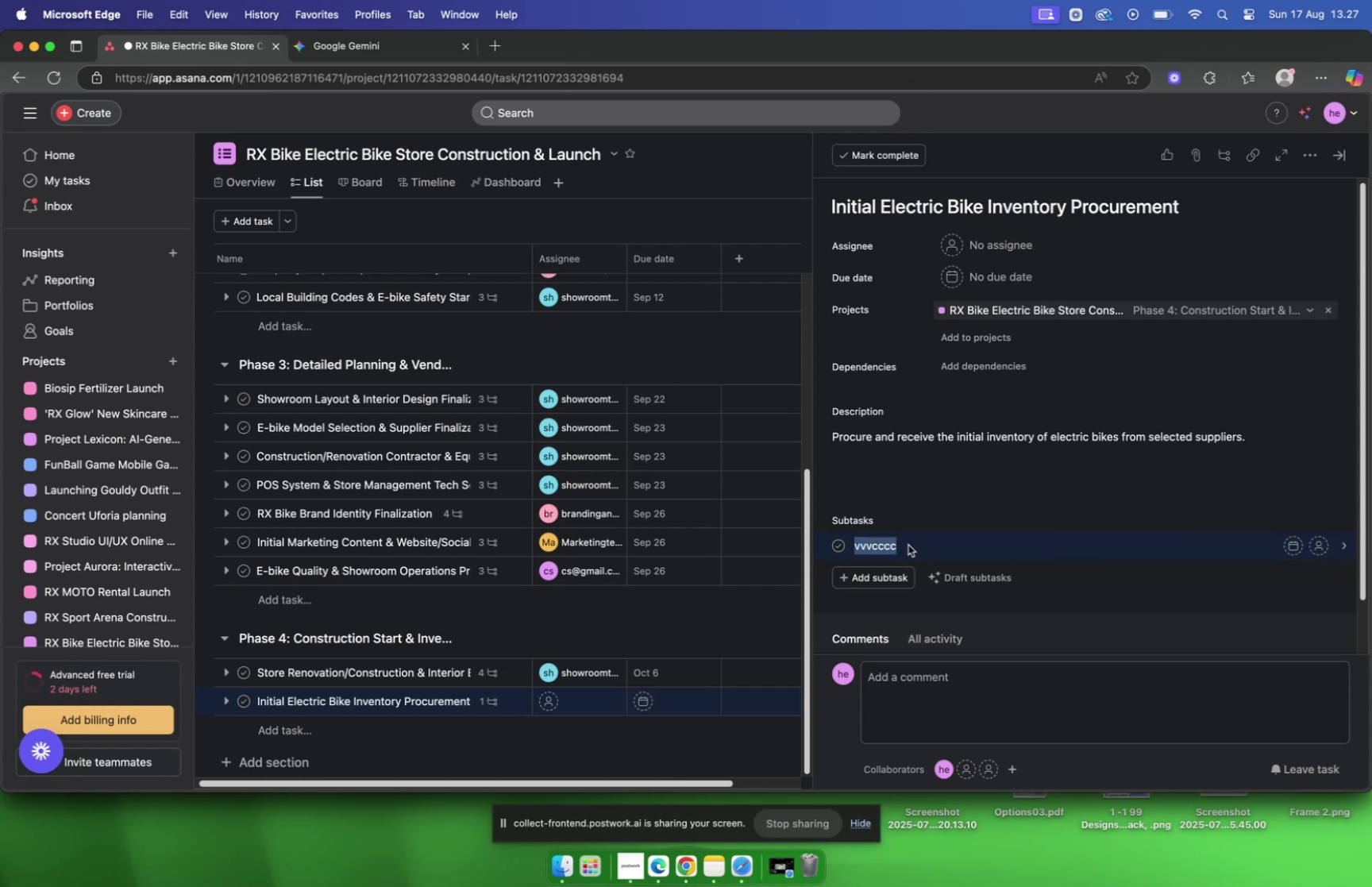 
key(Meta+MetaRight)
 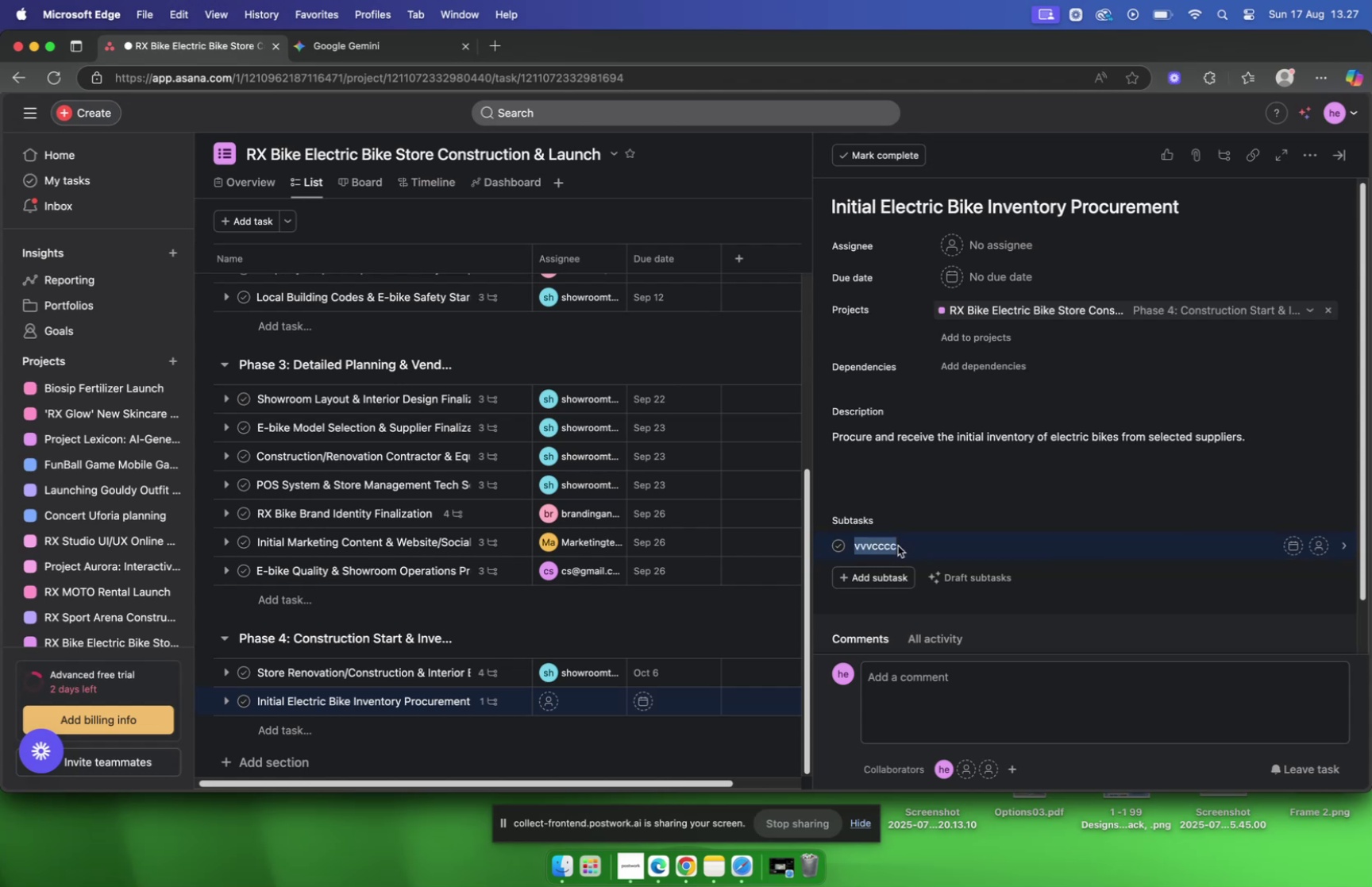 
left_click([896, 544])
 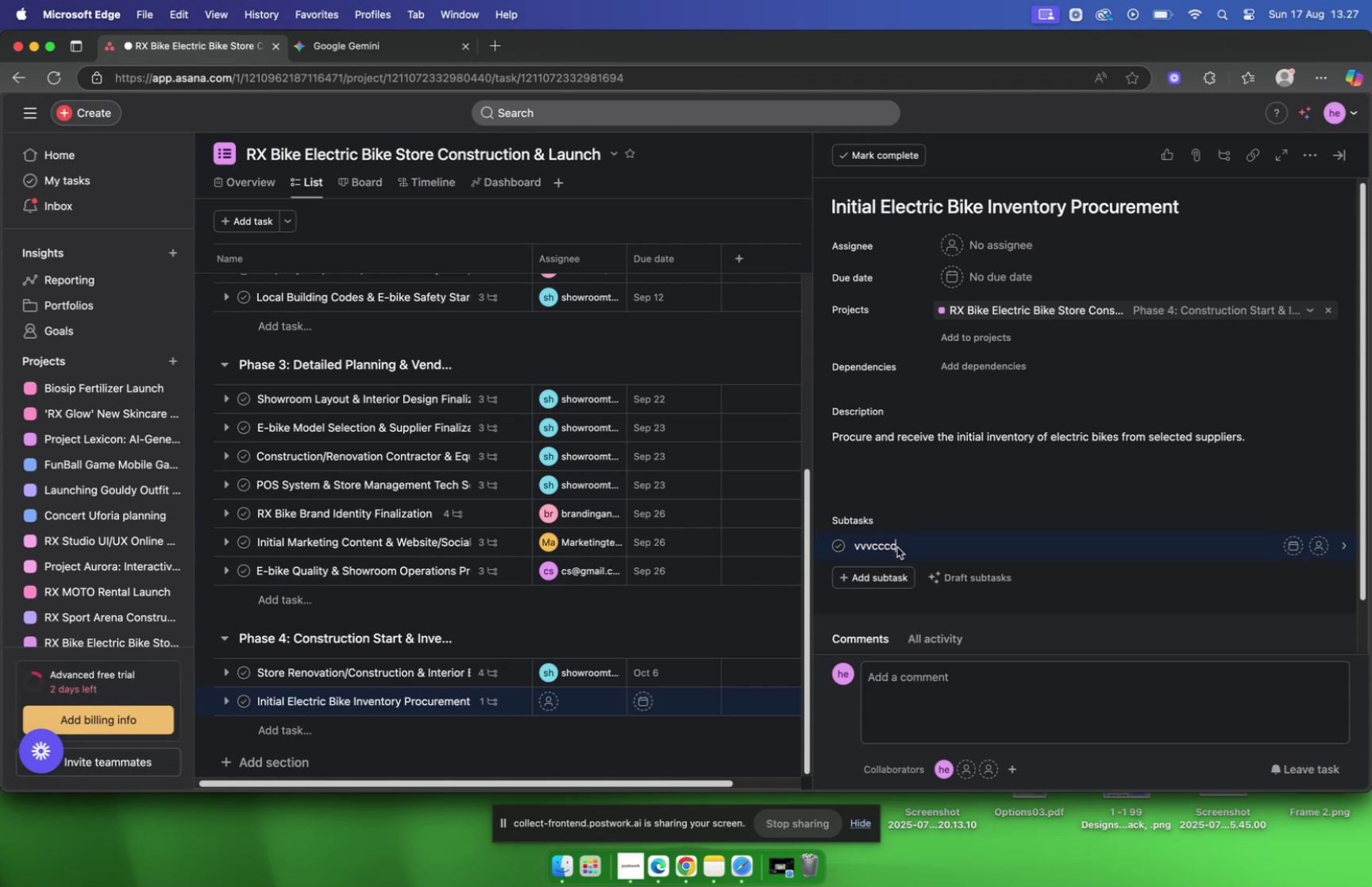 
key(Meta+V)
 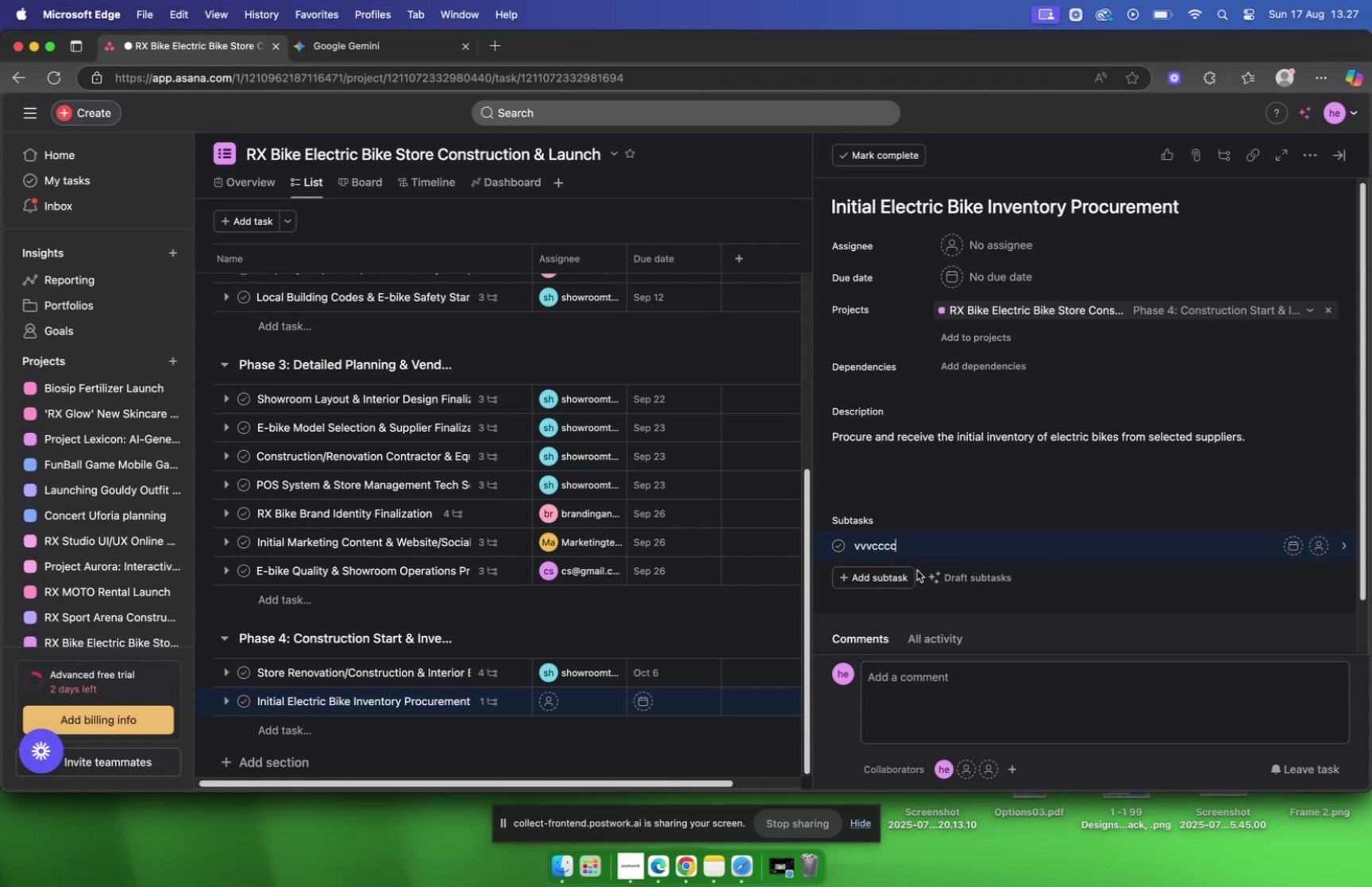 
key(Meta+V)
 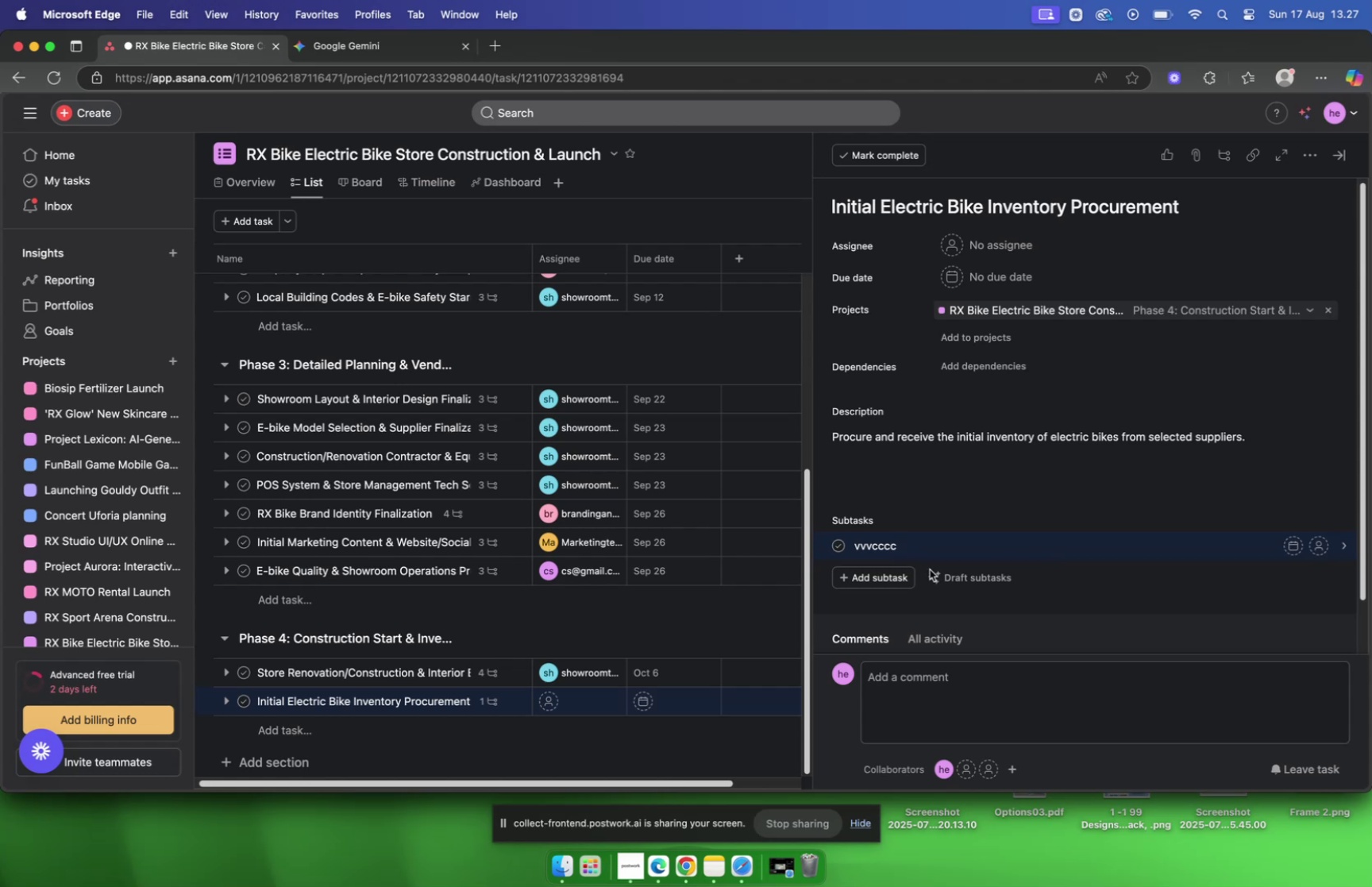 
key(Meta+V)
 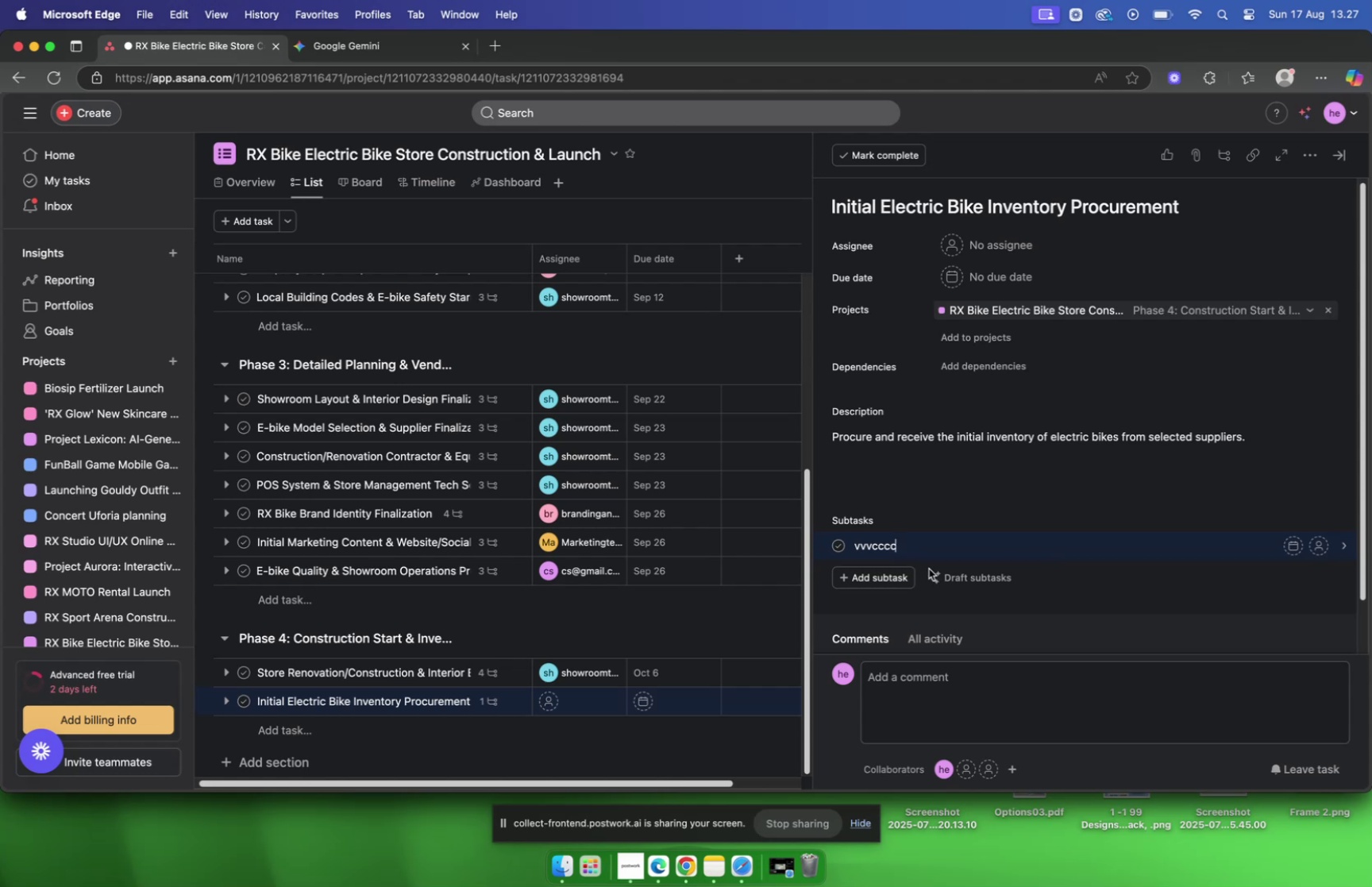 
hold_key(key=MetaRight, duration=1.11)
 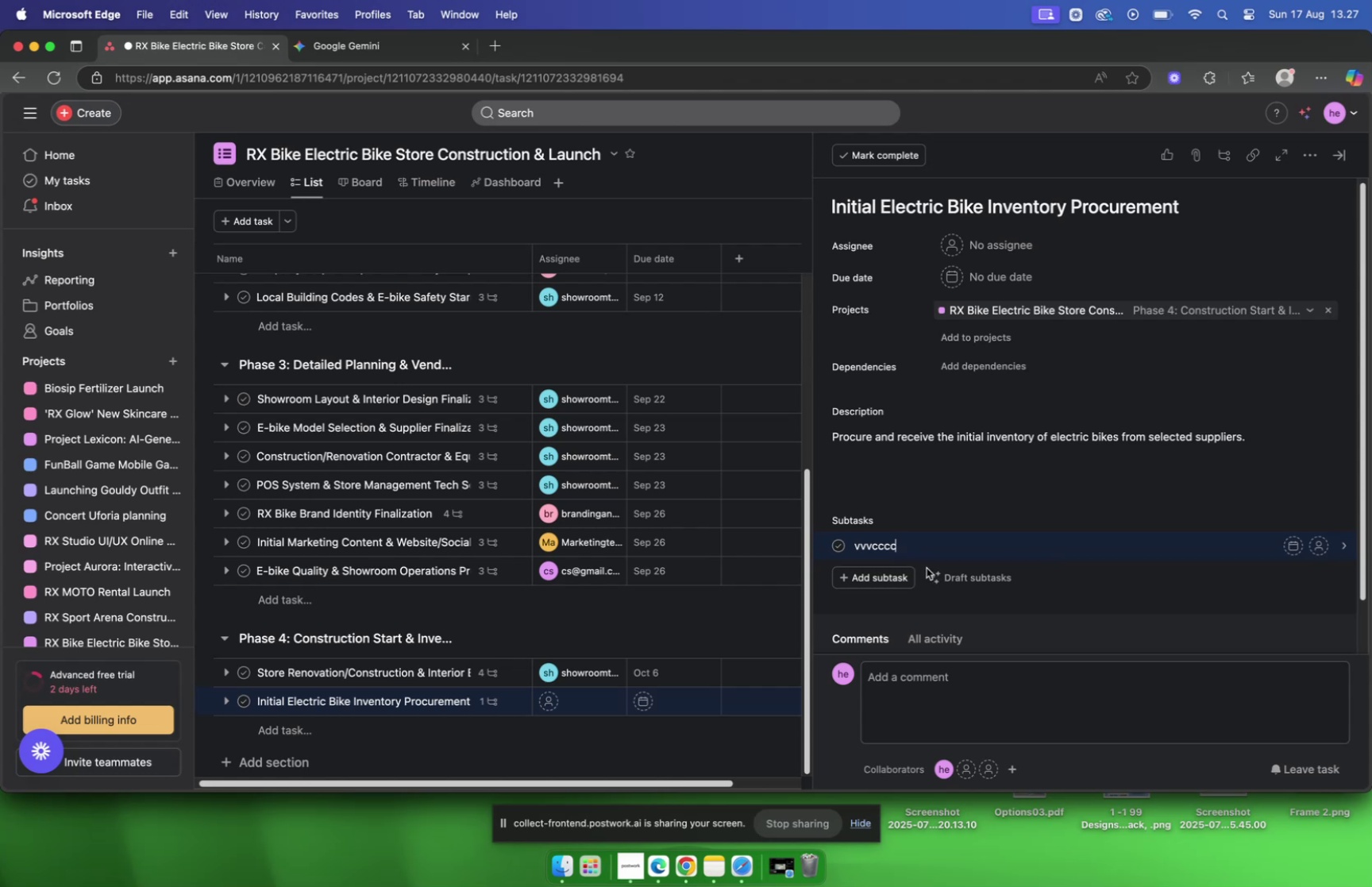 
key(Meta+C)
 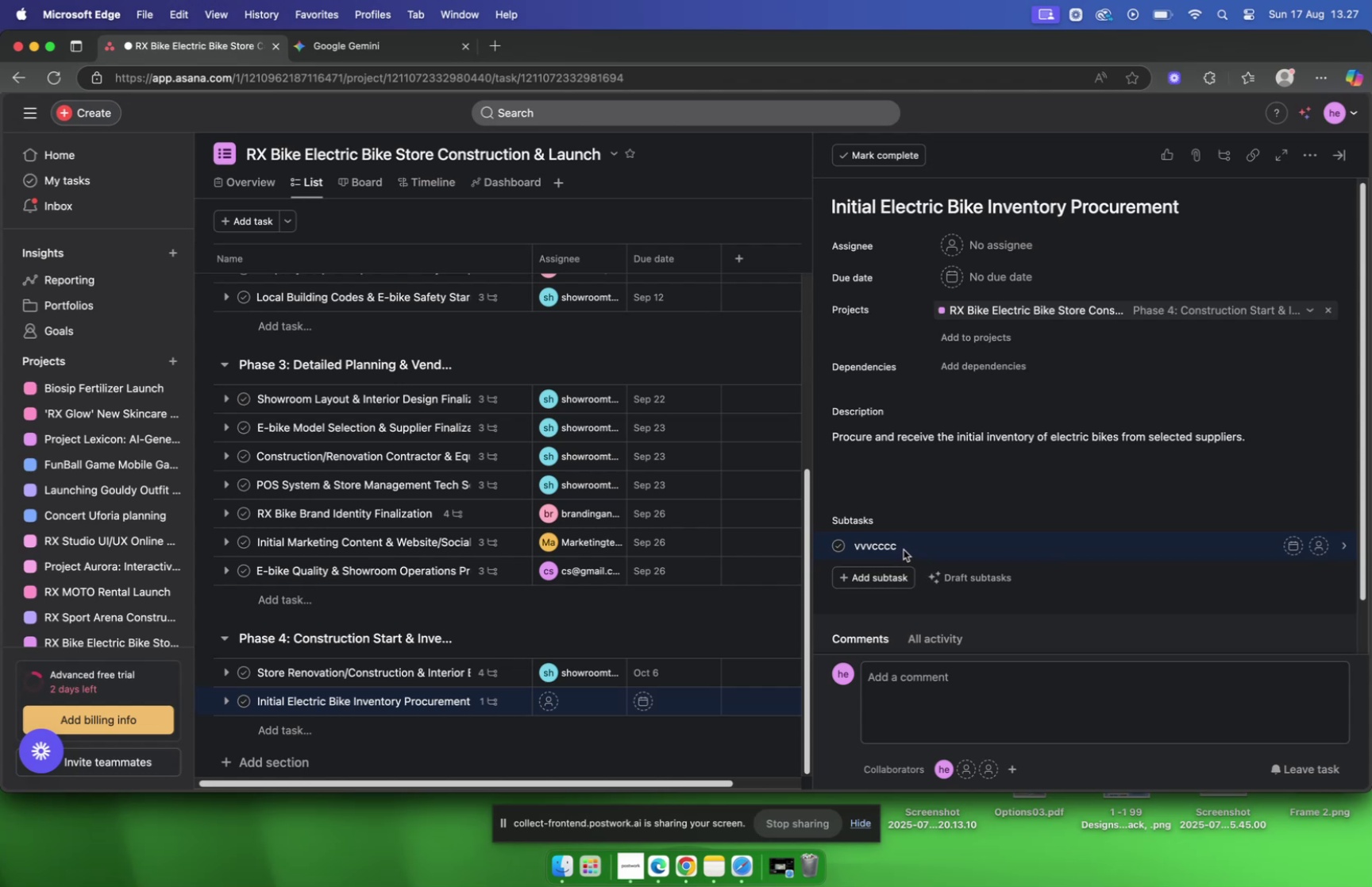 
left_click_drag(start_coordinate=[900, 544], to_coordinate=[881, 542])
 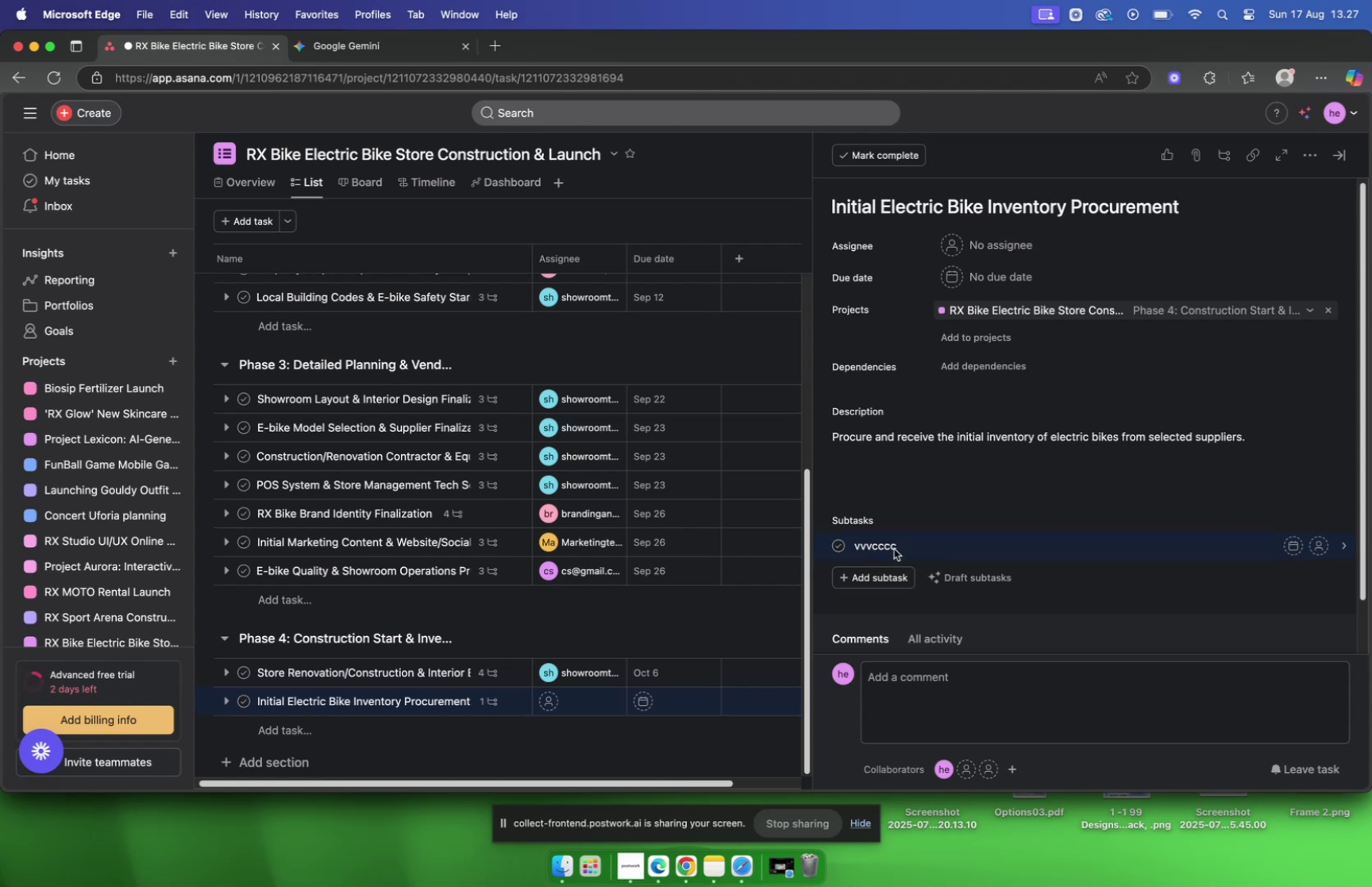 
left_click_drag(start_coordinate=[894, 546], to_coordinate=[875, 545])
 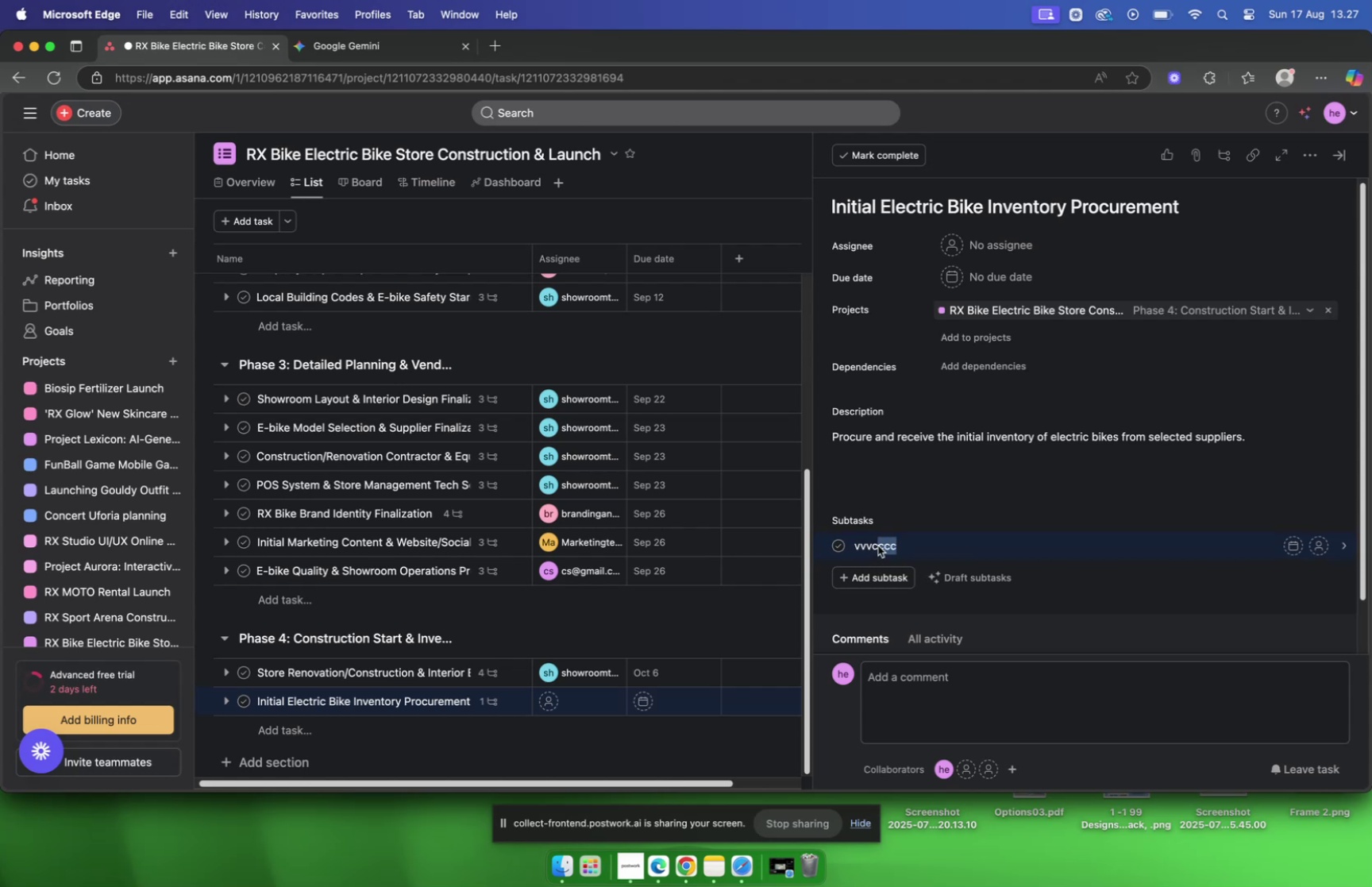 
key(Meta+C)
 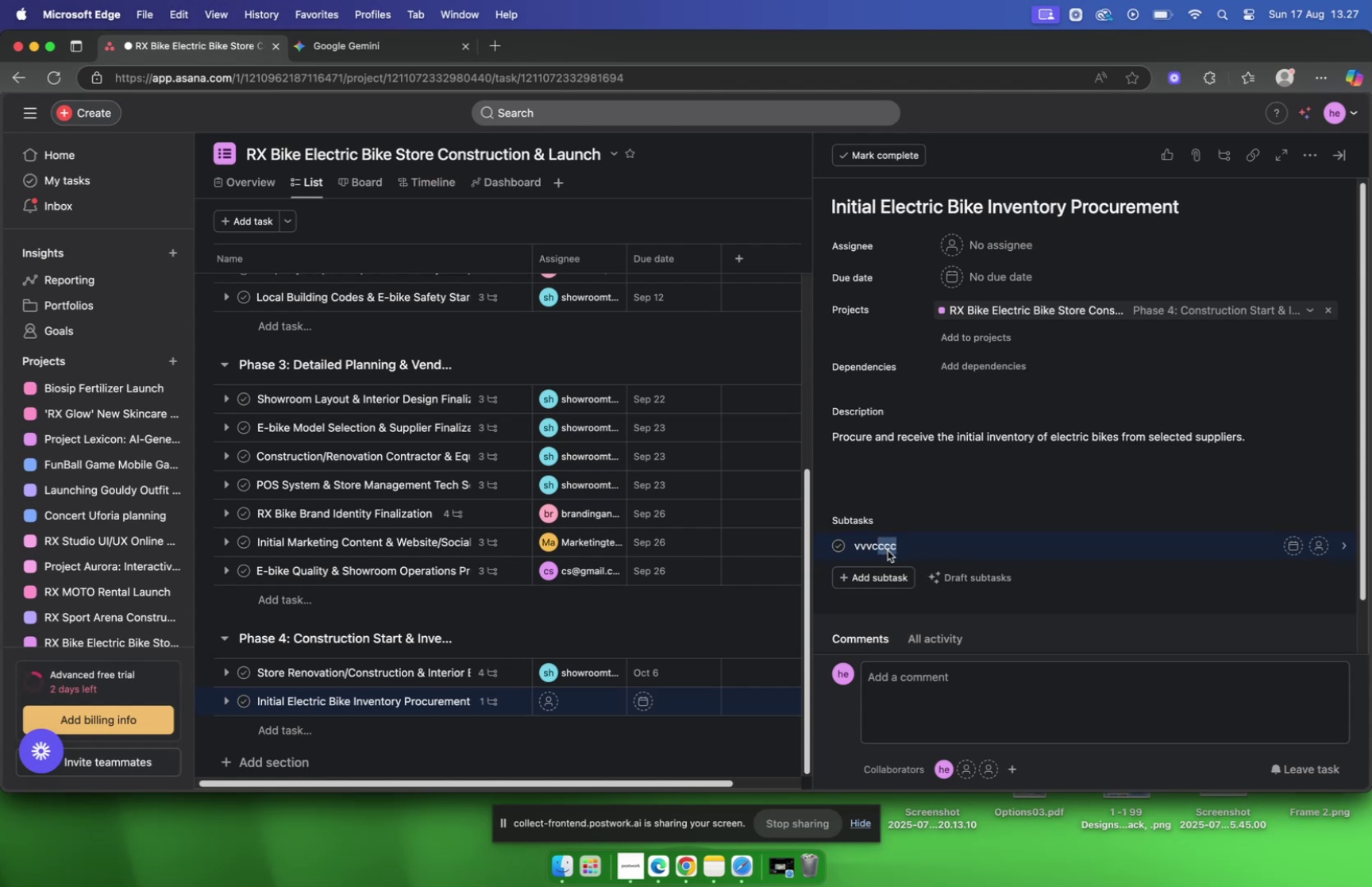 
key(Meta+MetaRight)
 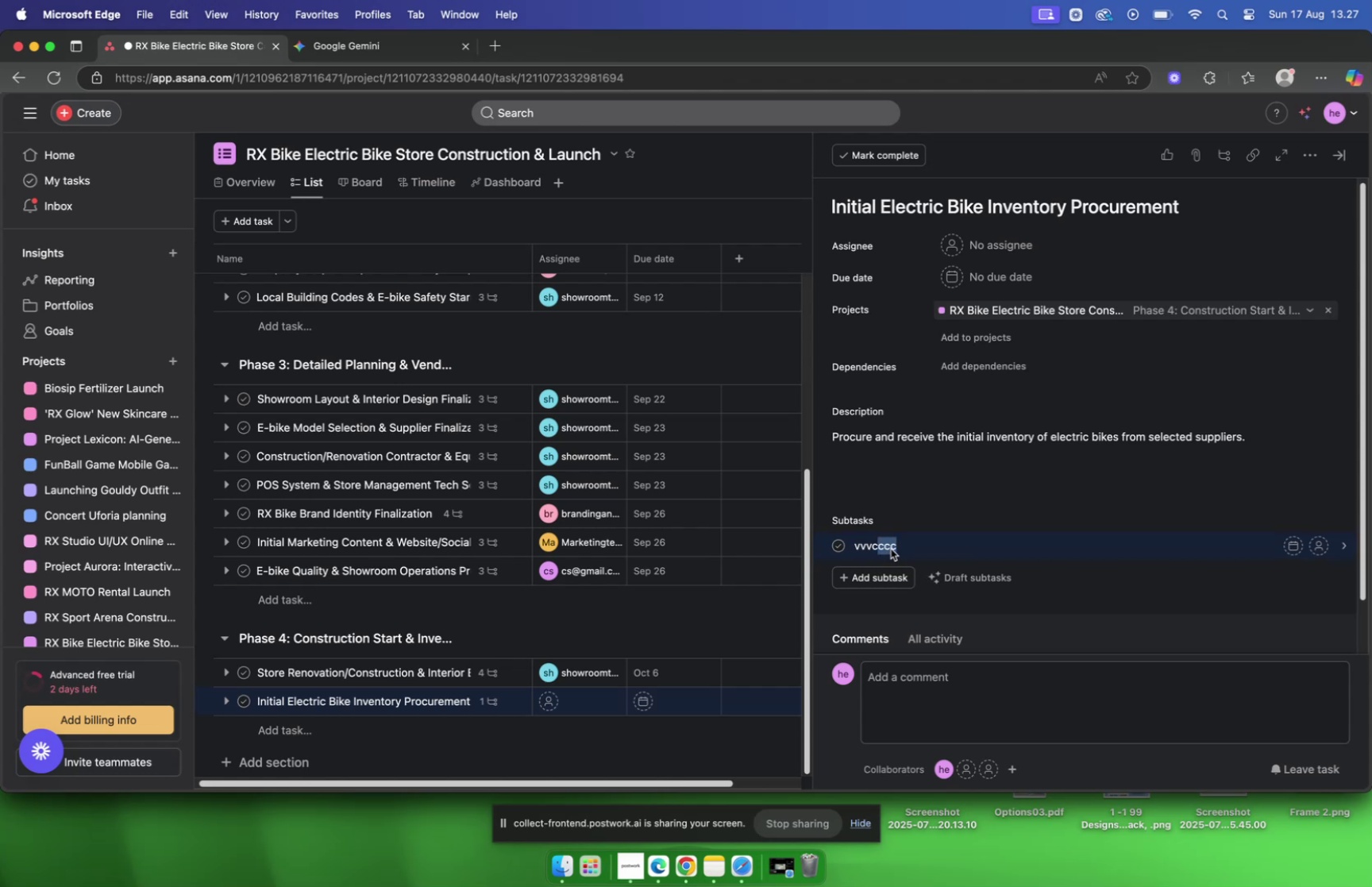 
left_click([892, 546])
 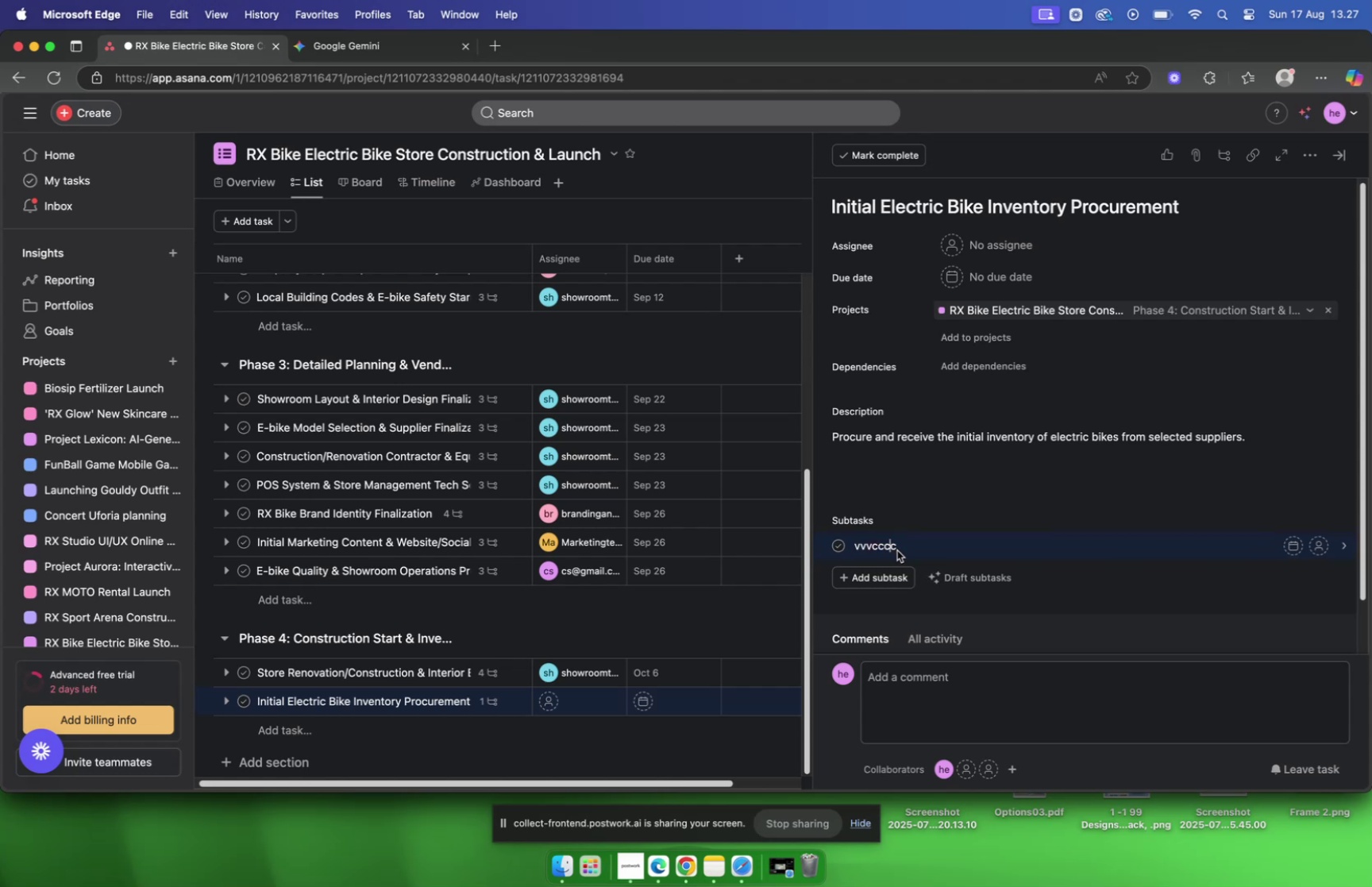 
key(Meta+V)
 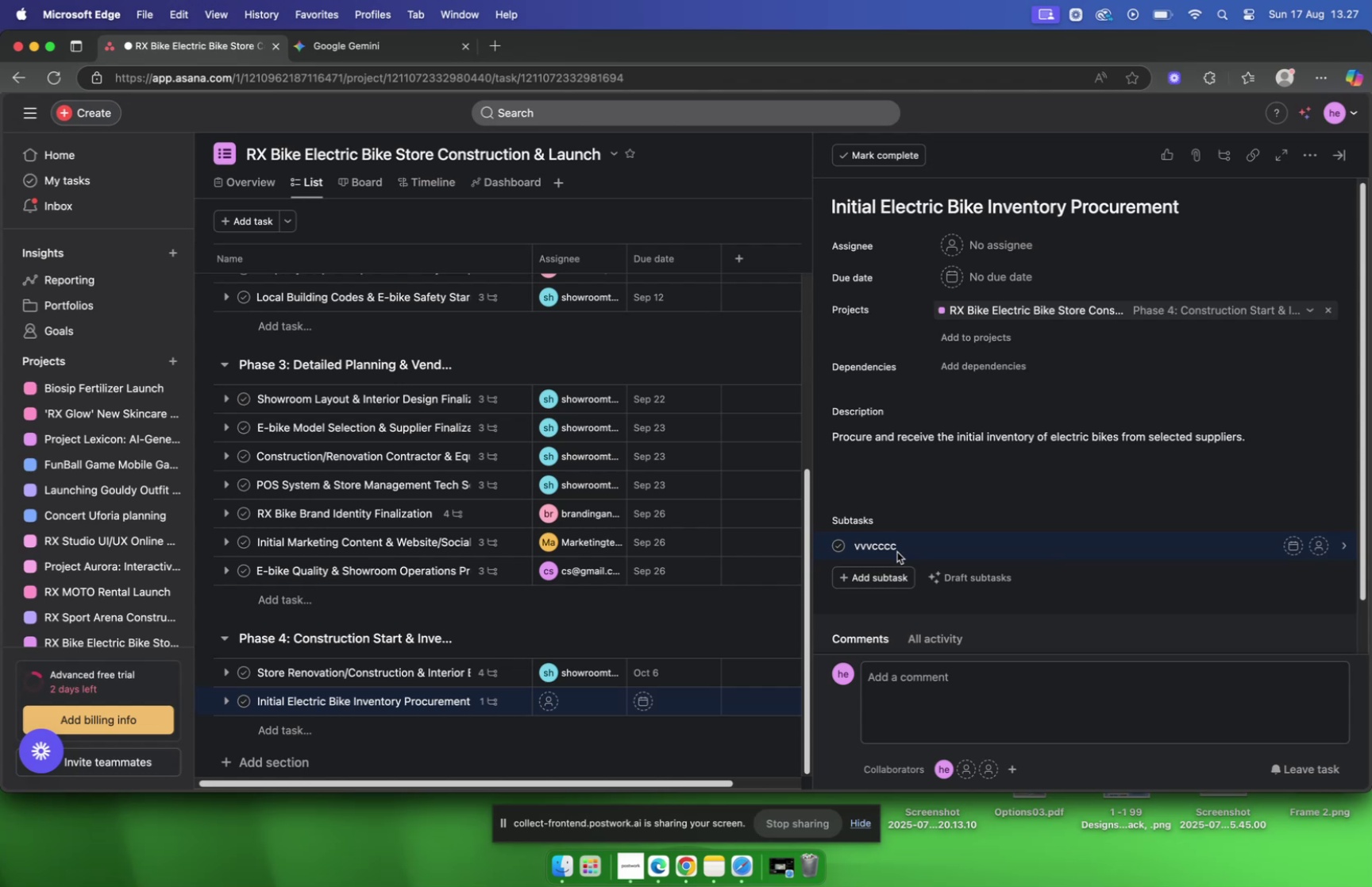 
key(Meta+V)
 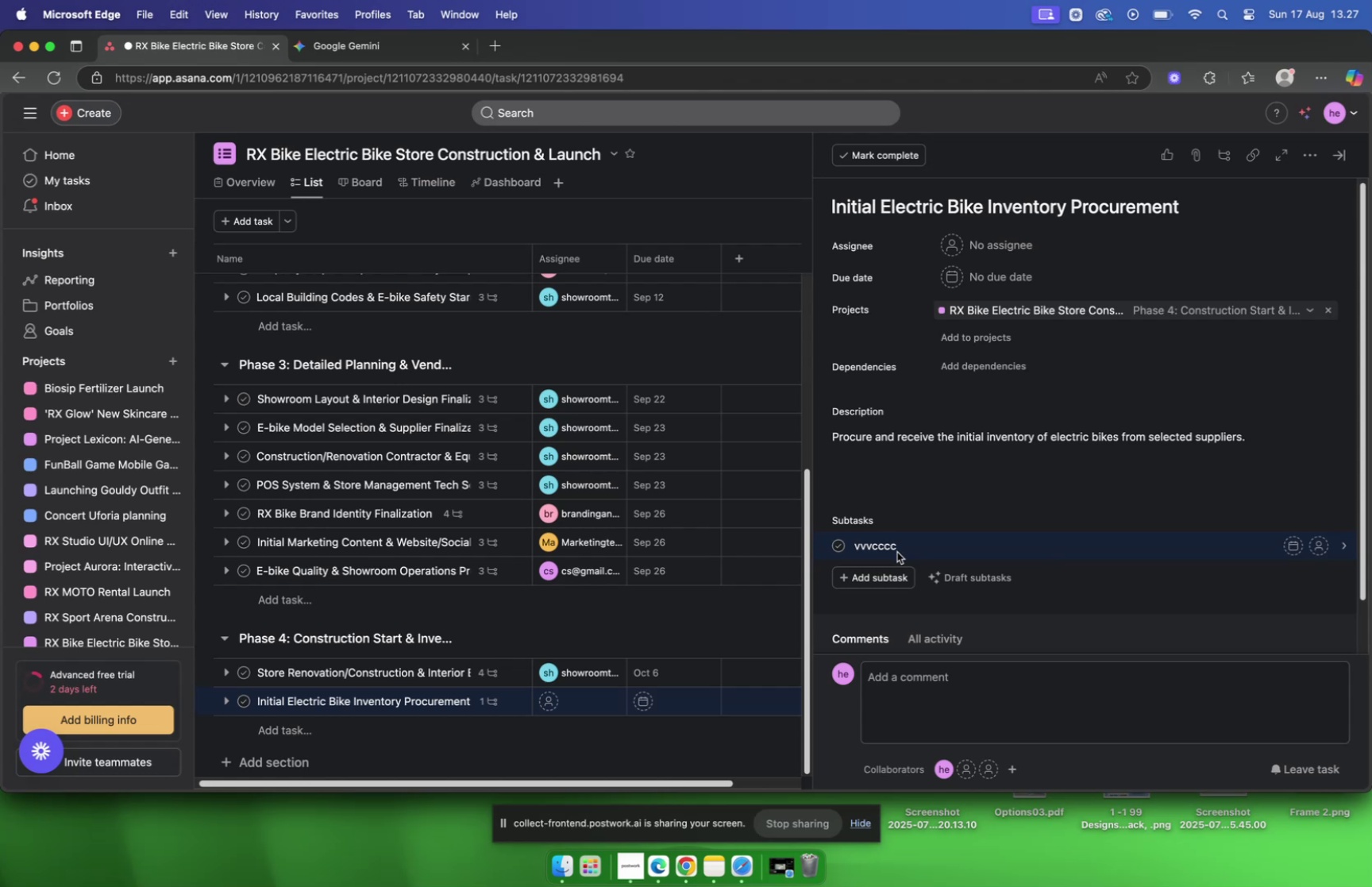 
key(Meta+V)
 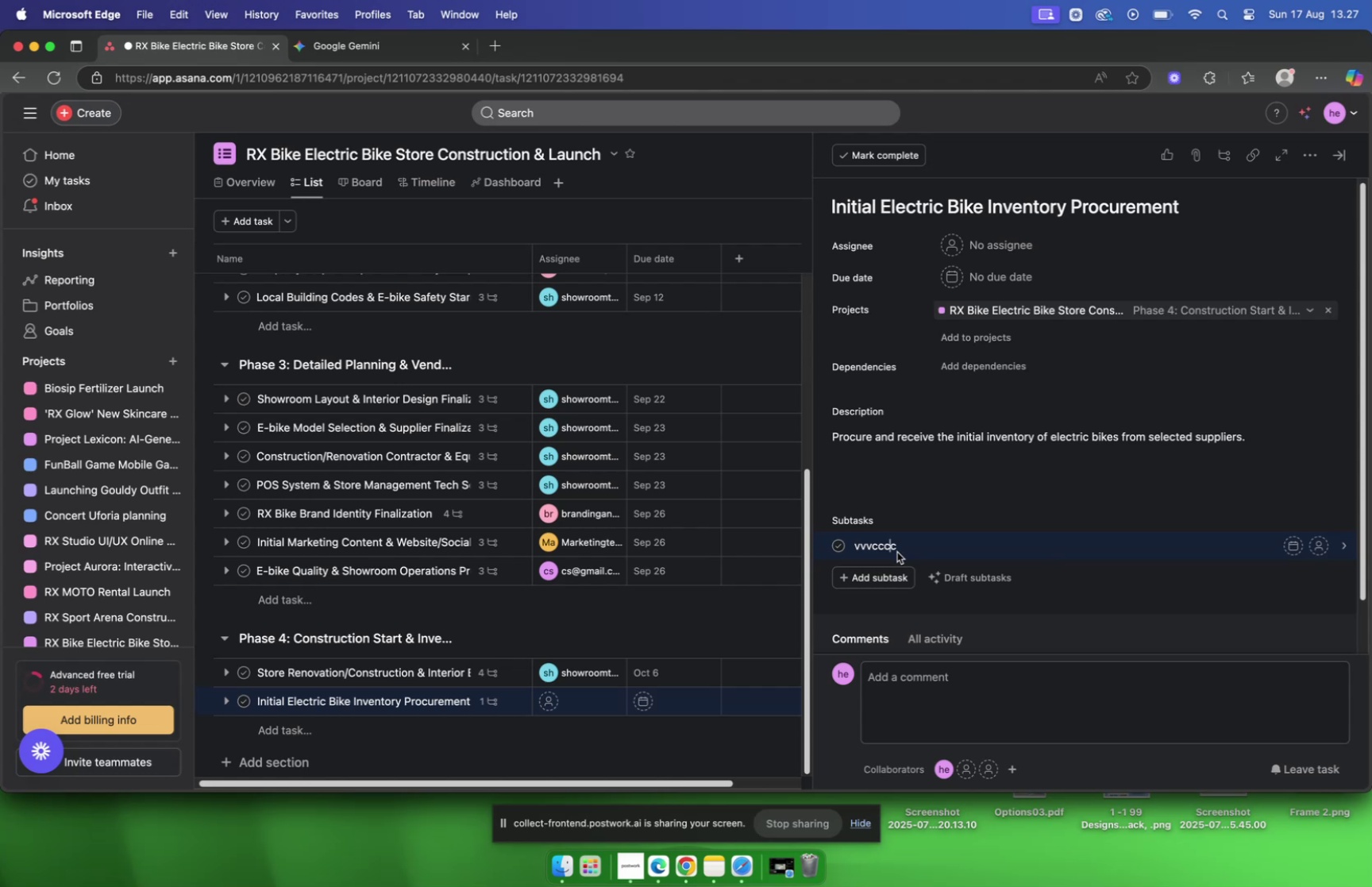 
key(Meta+V)
 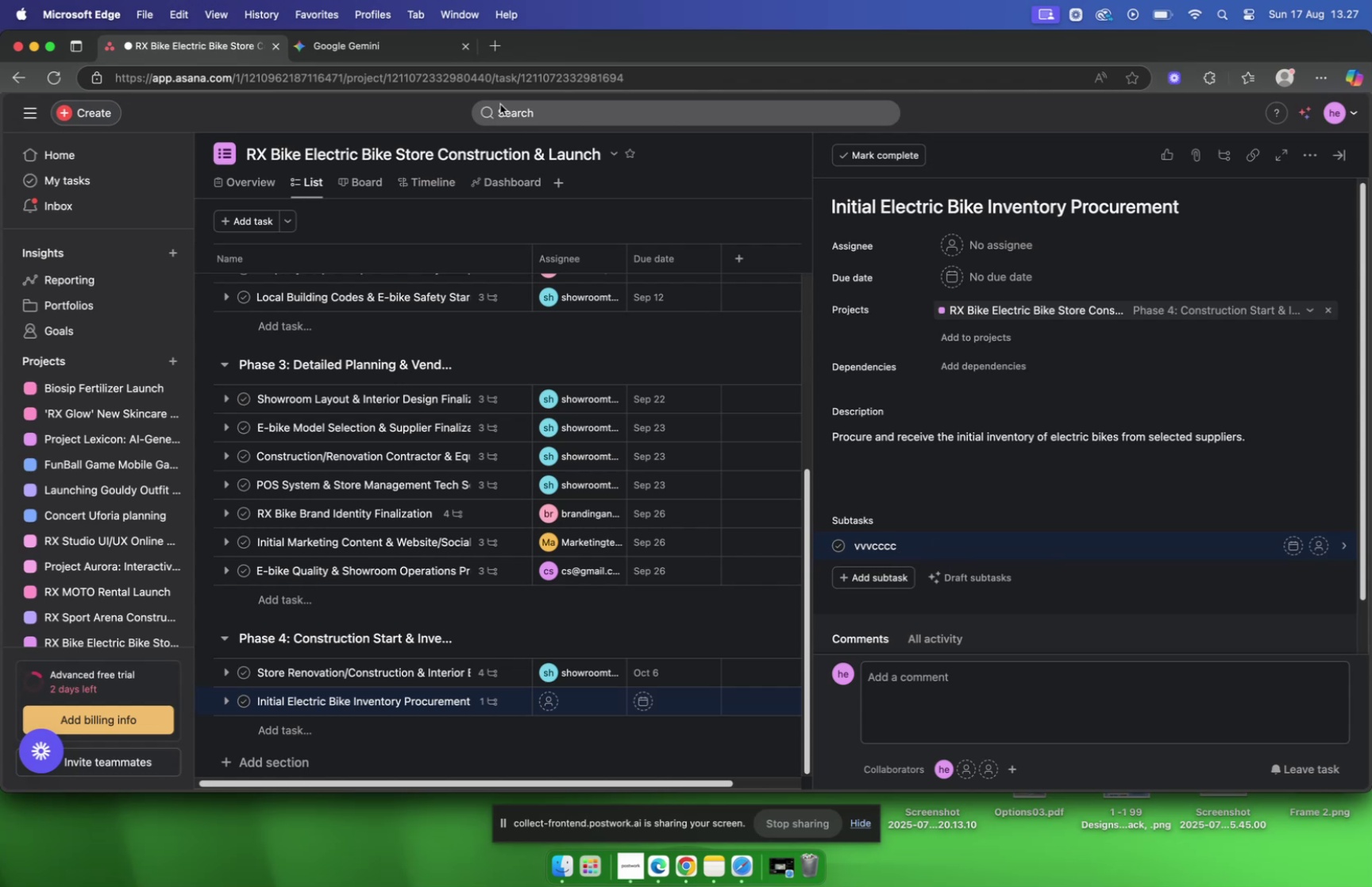 
left_click([386, 44])
 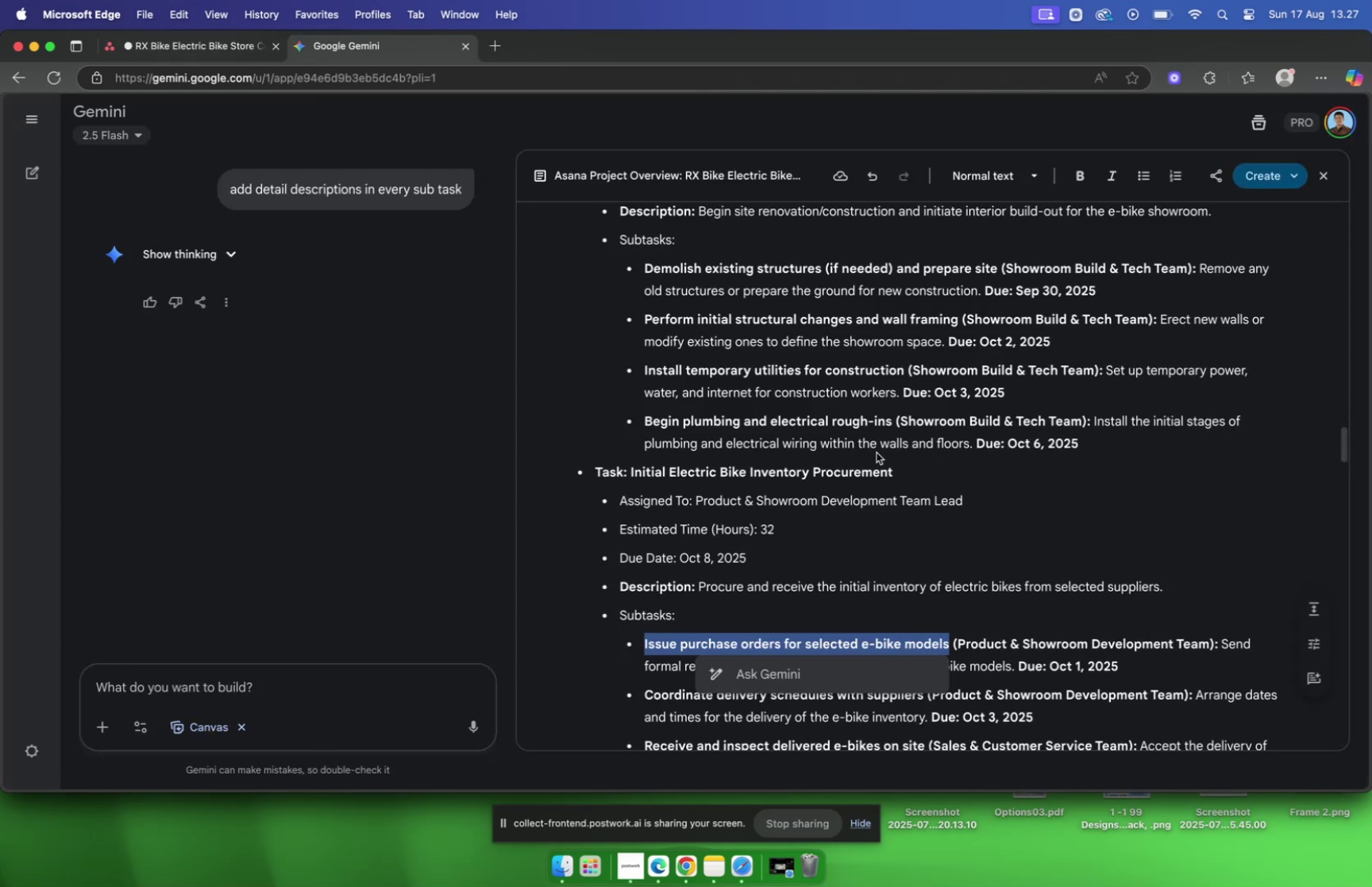 
left_click([868, 454])
 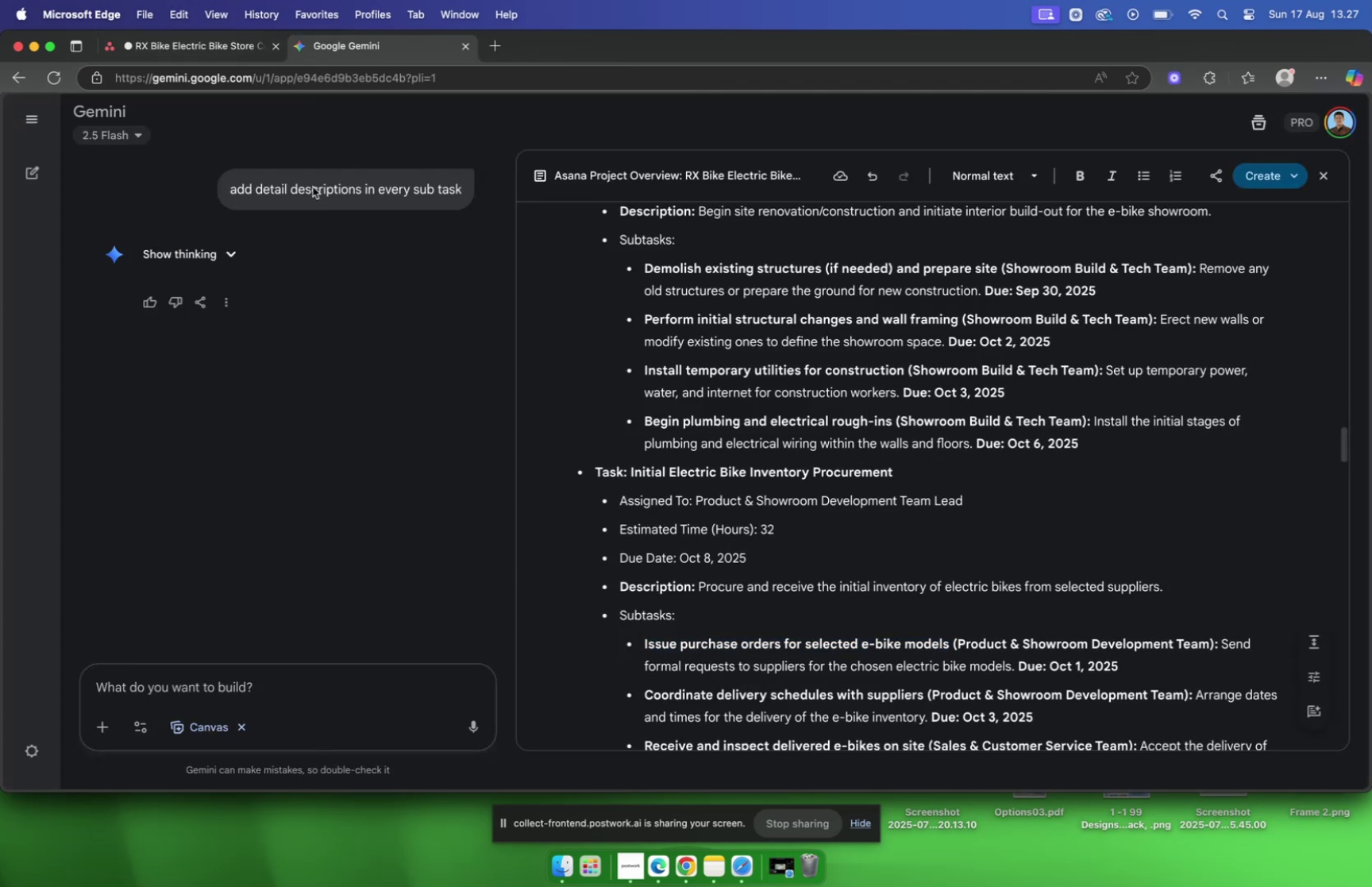 
left_click([226, 184])
 